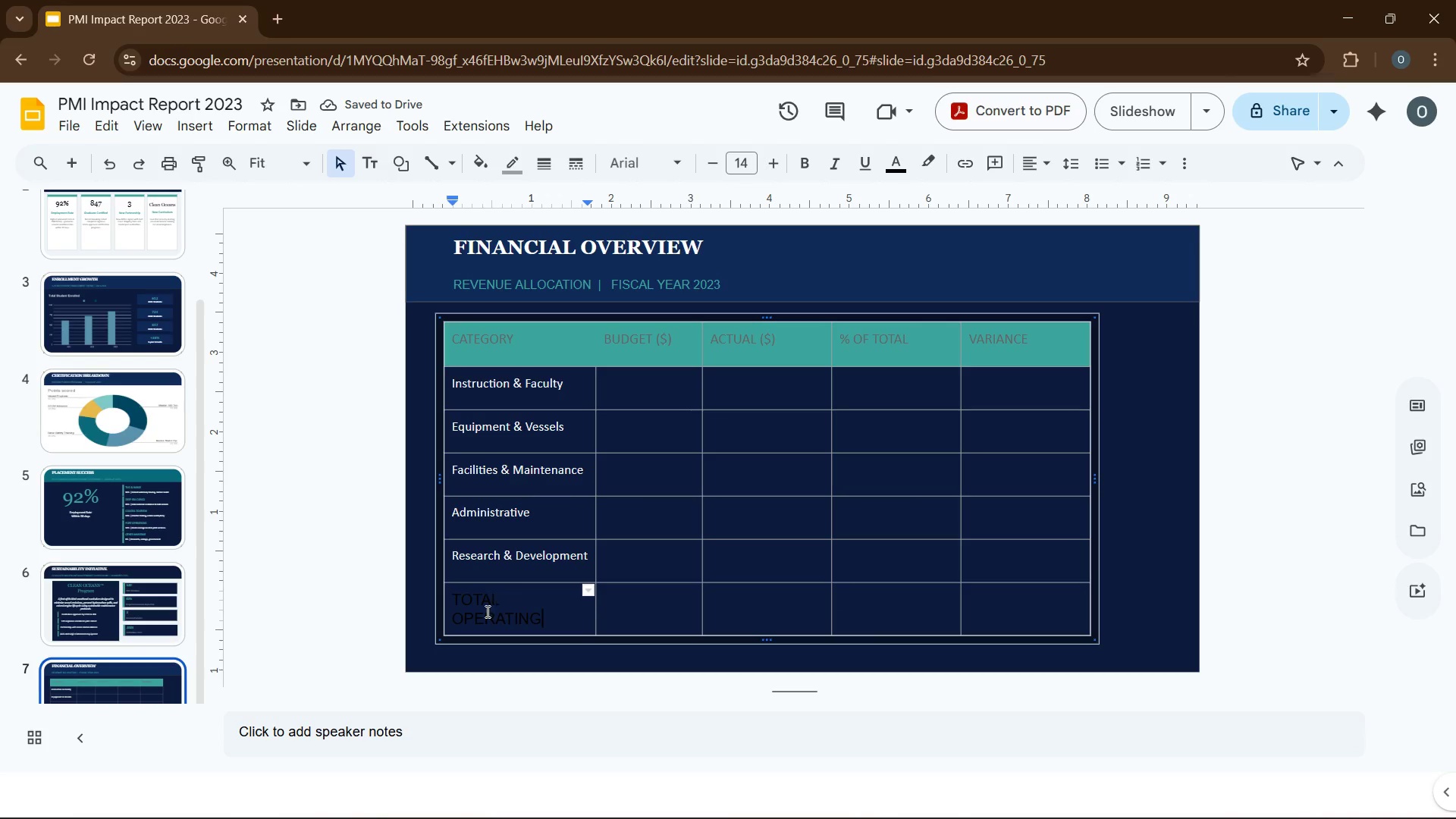 
left_click_drag(start_coordinate=[453, 599], to_coordinate=[1054, 612])
 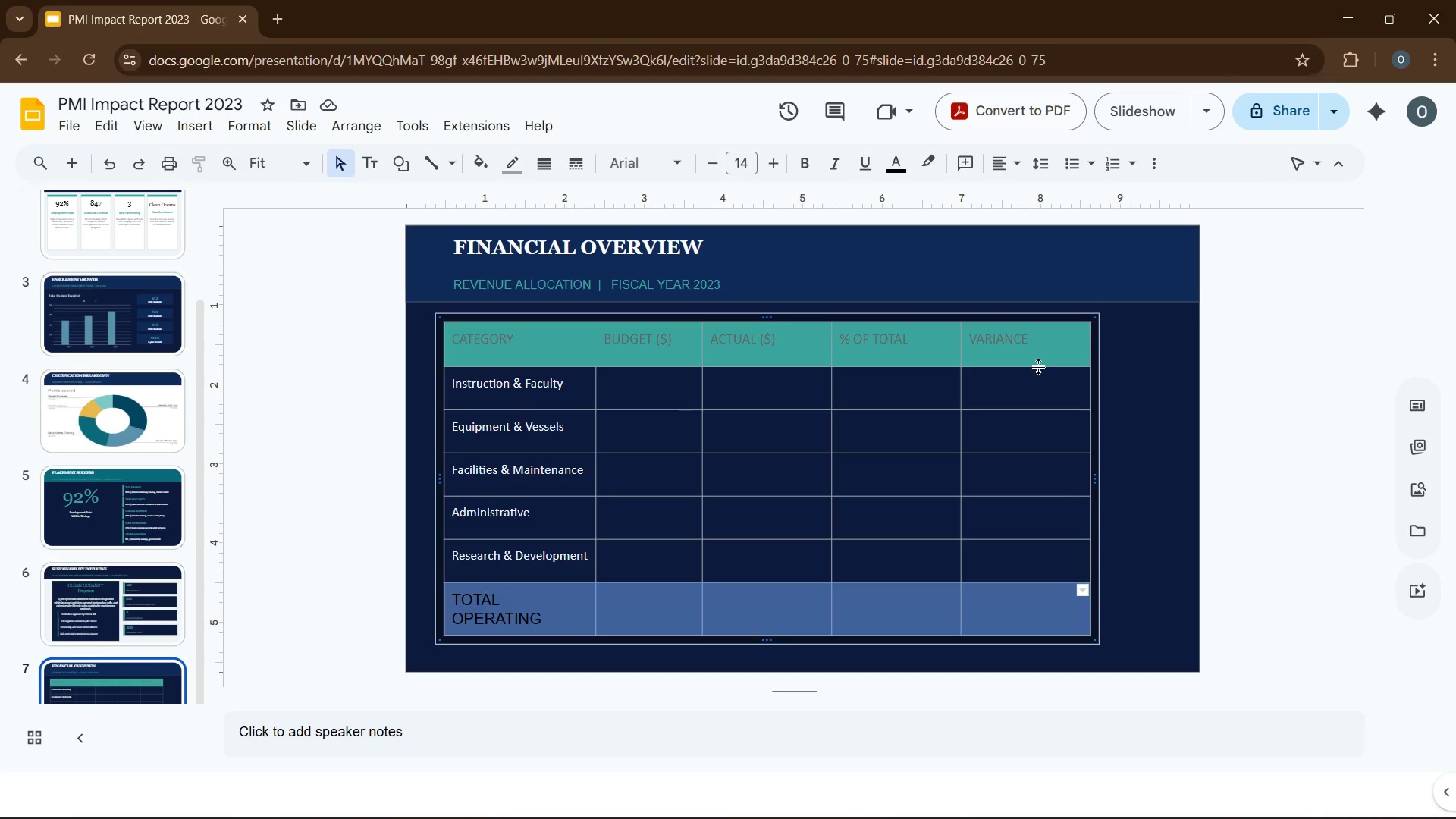 
mouse_move([905, 168])
 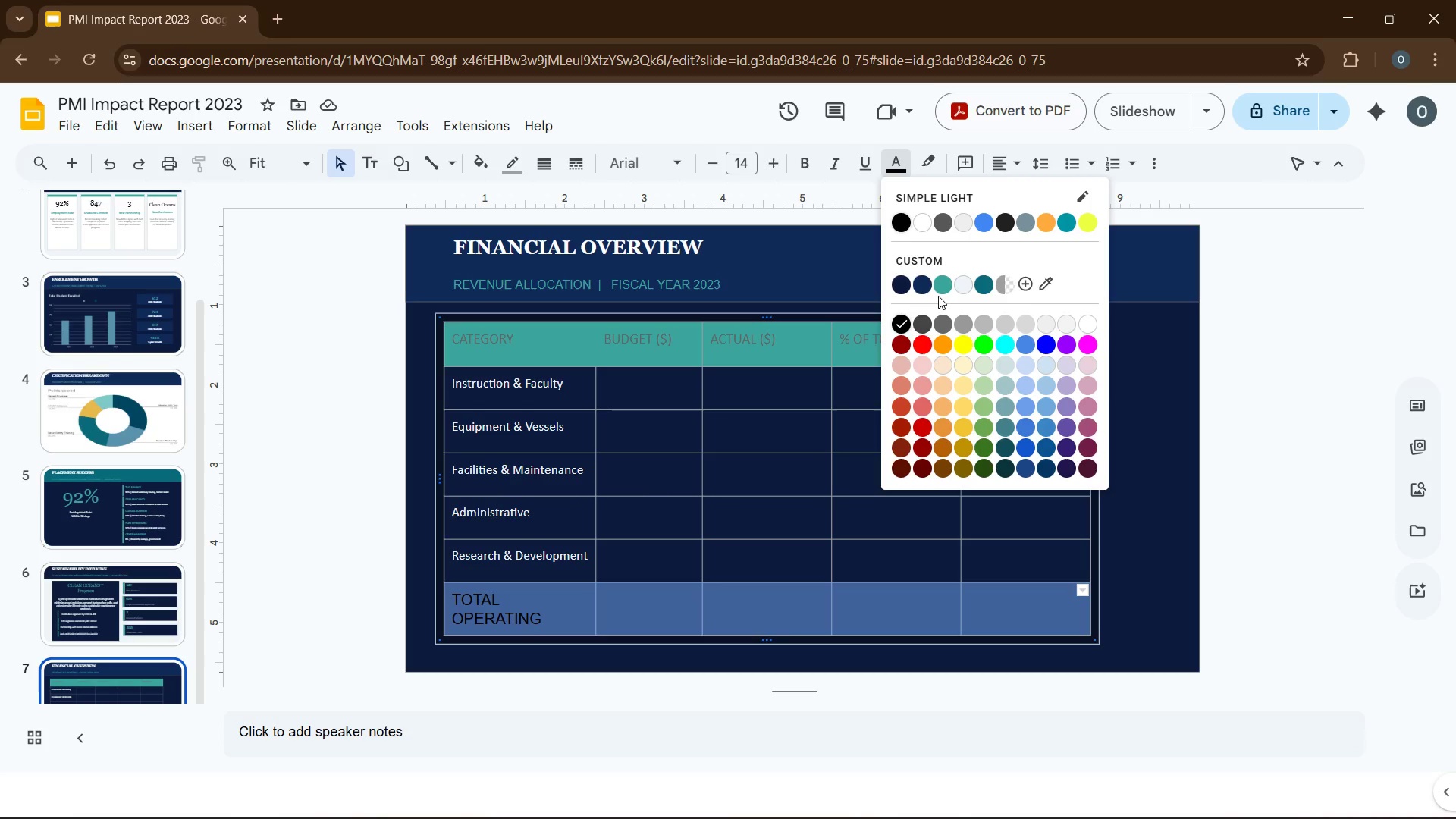 
left_click([943, 286])
 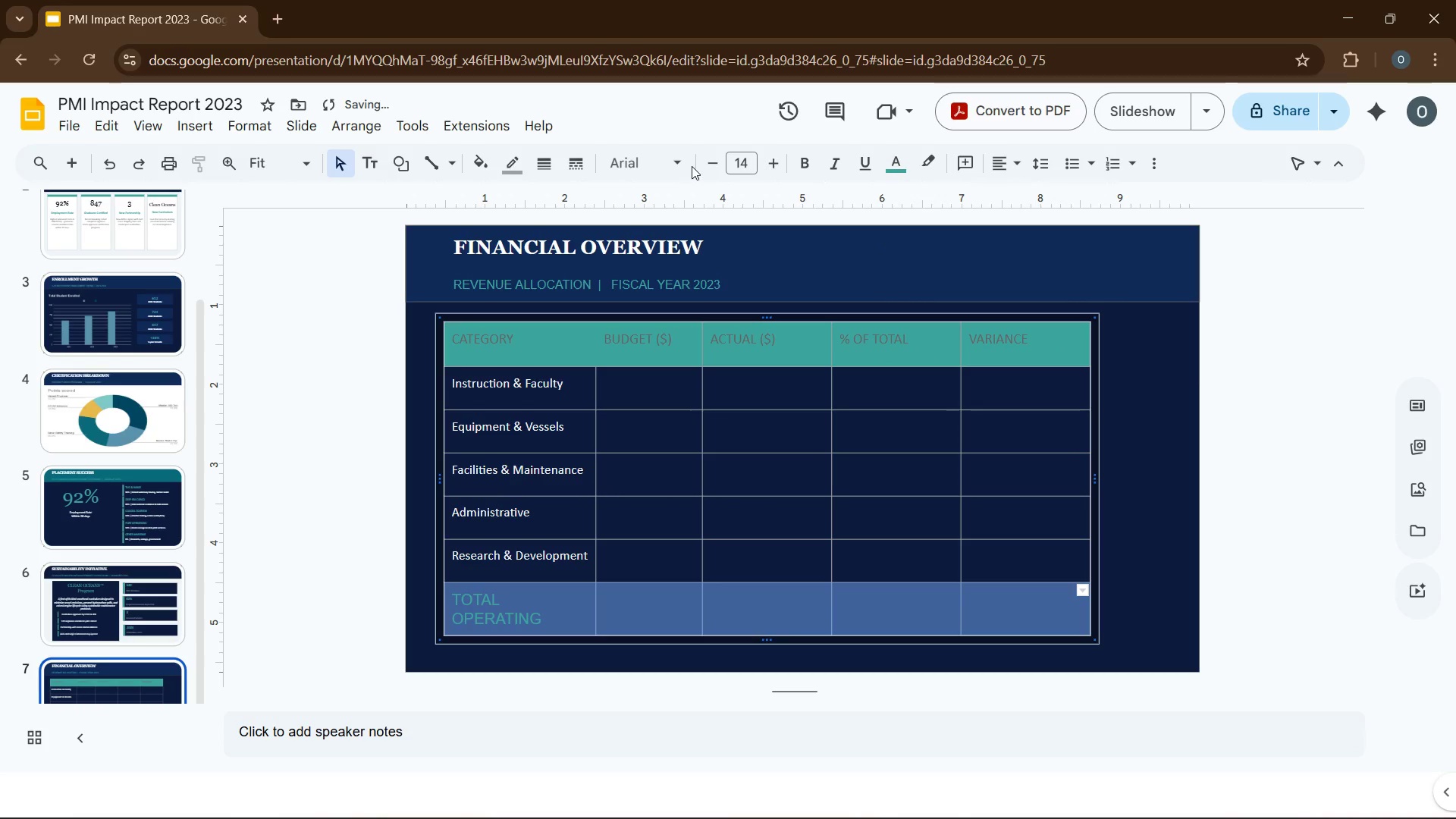 
left_click([679, 166])
 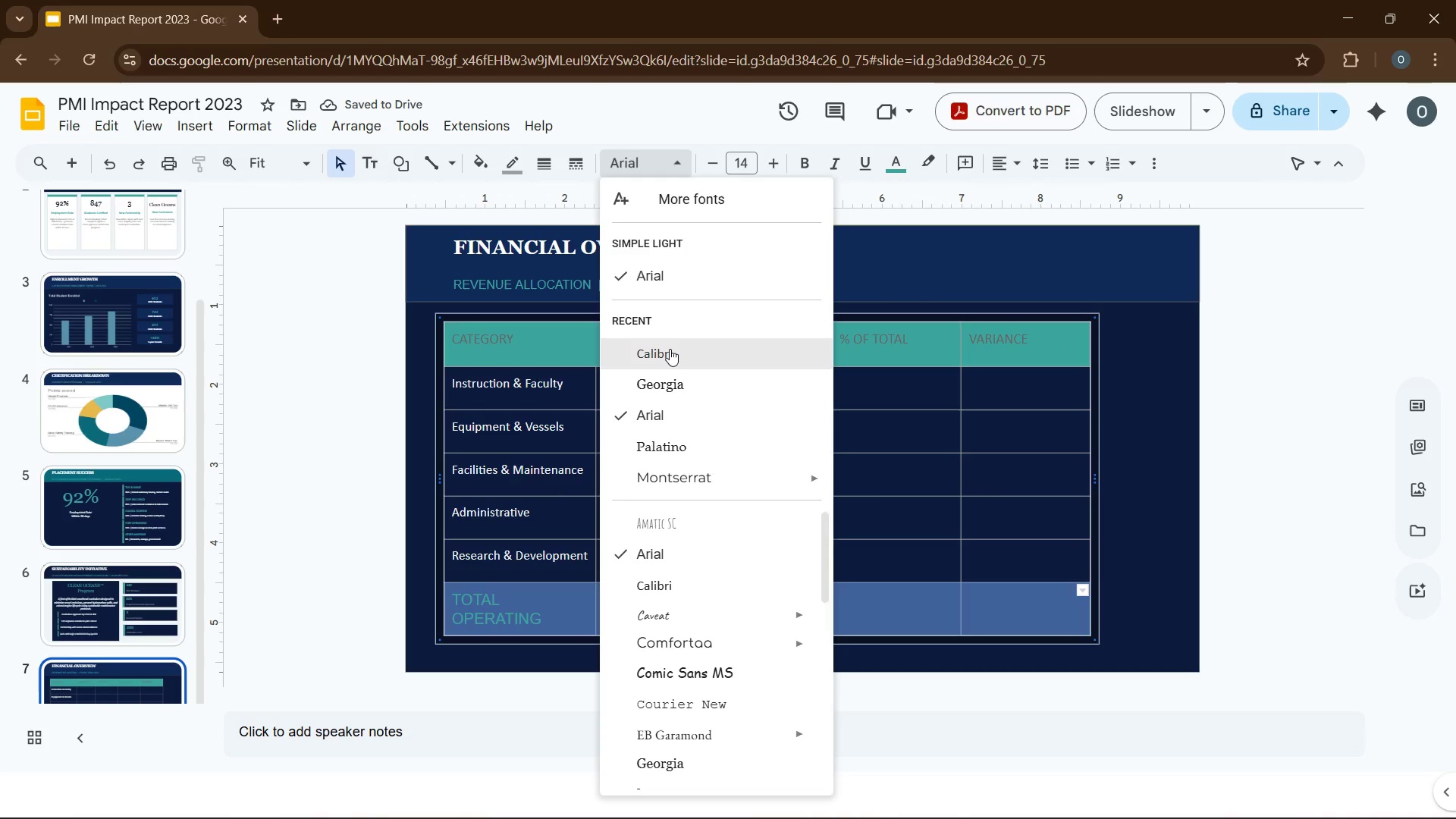 
left_click([670, 357])
 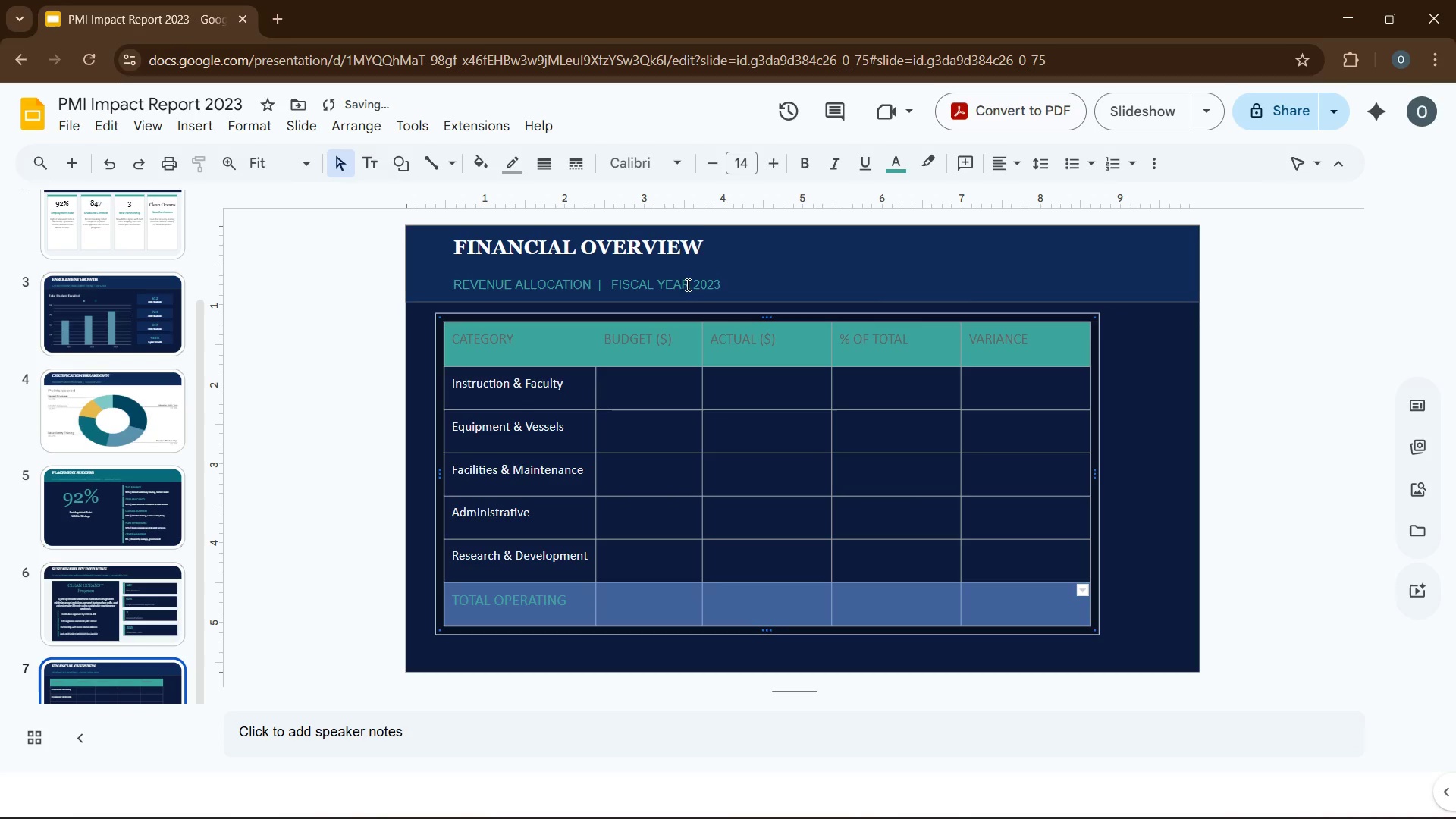 
mouse_move([736, 190])
 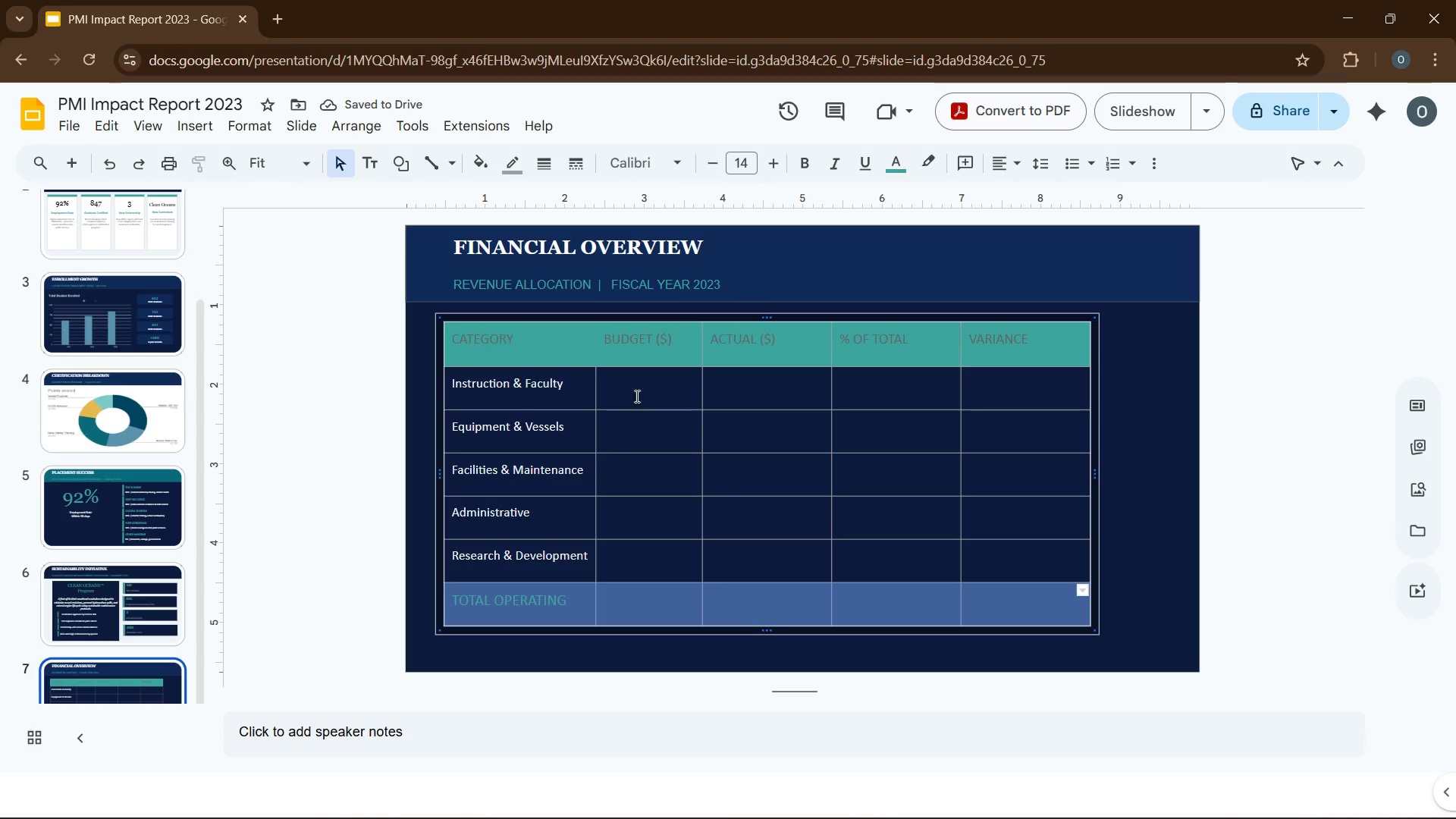 
left_click([649, 380])
 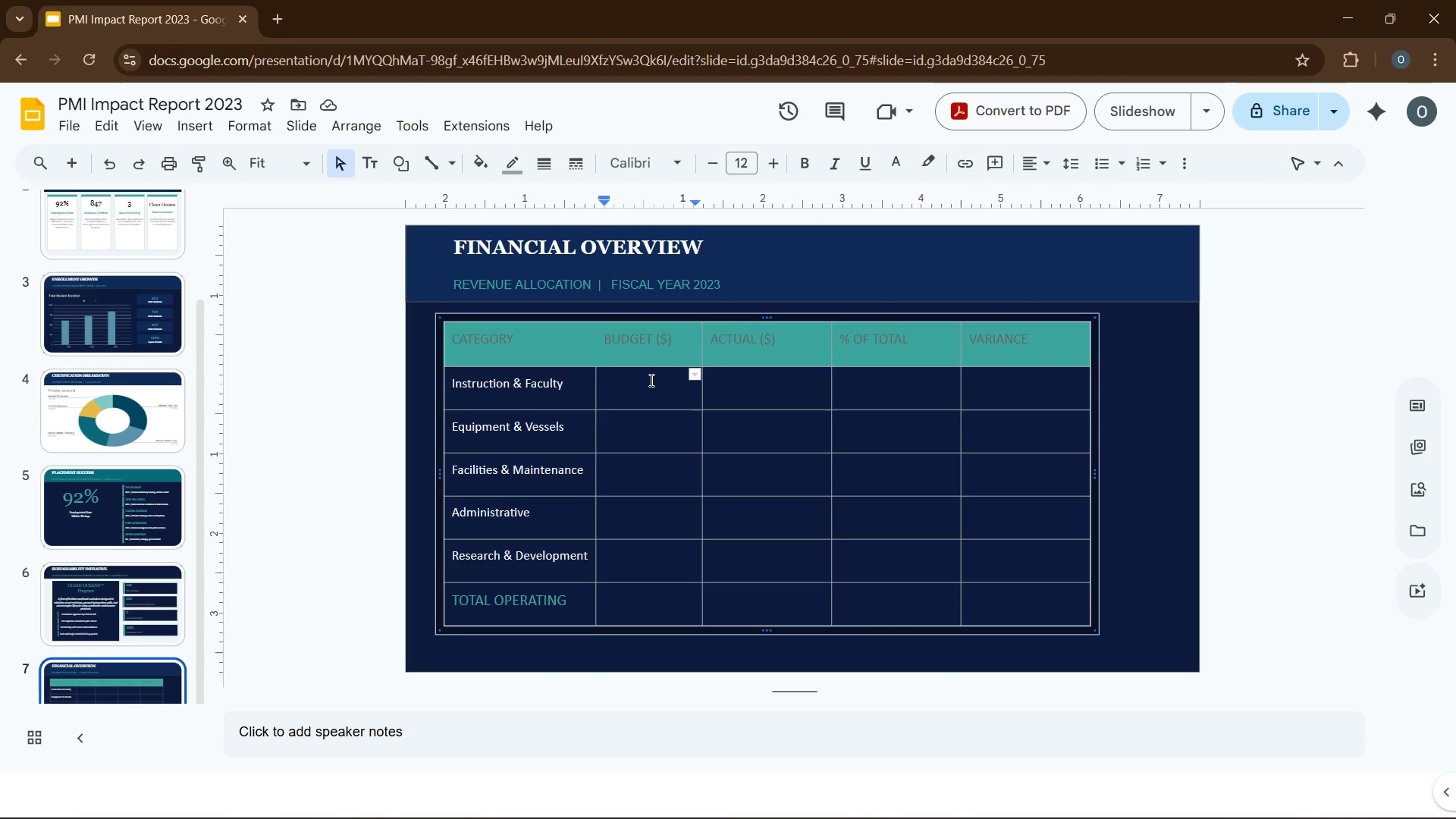 
type($2,850,000)
 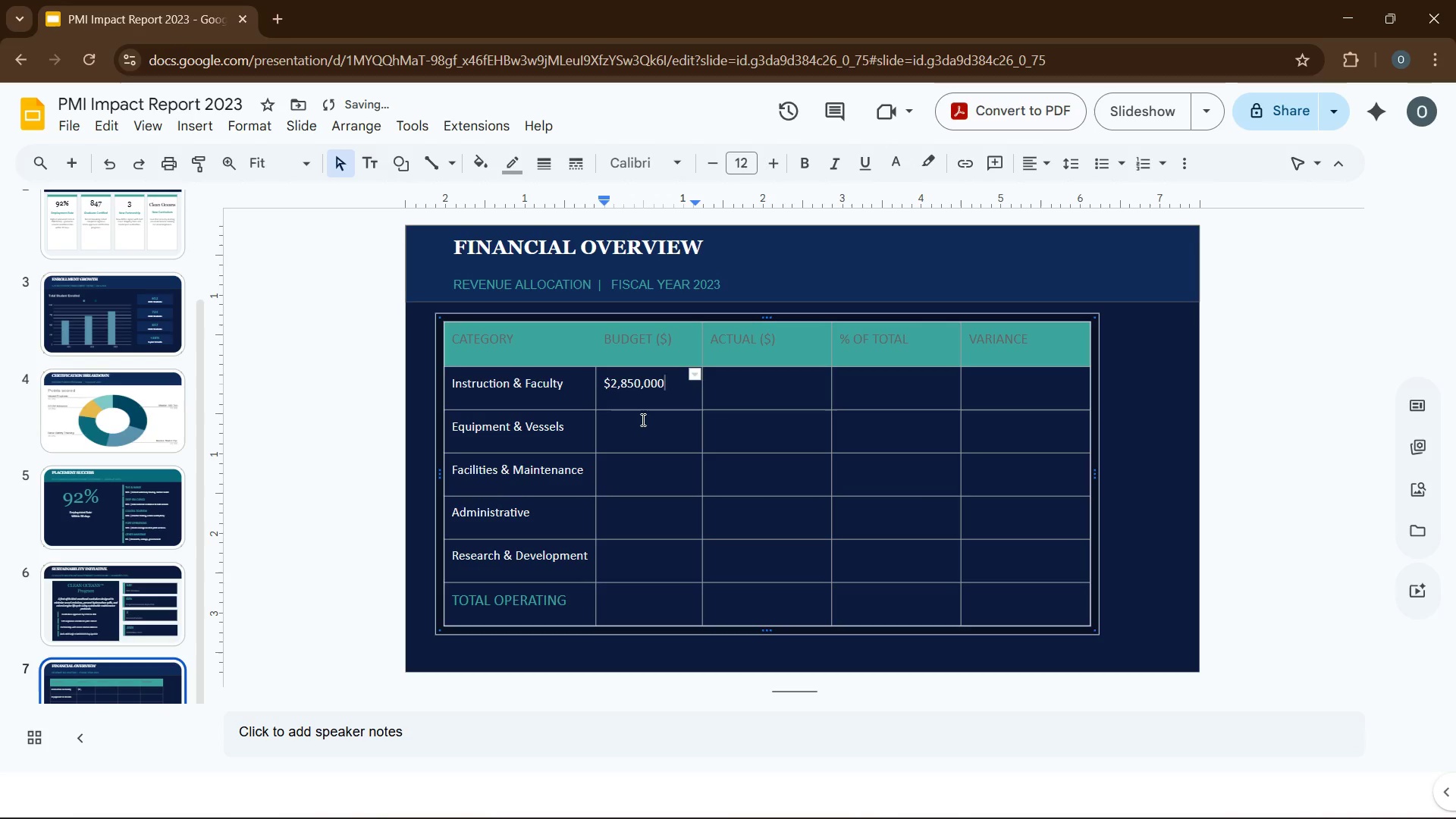 
left_click([642, 419])
 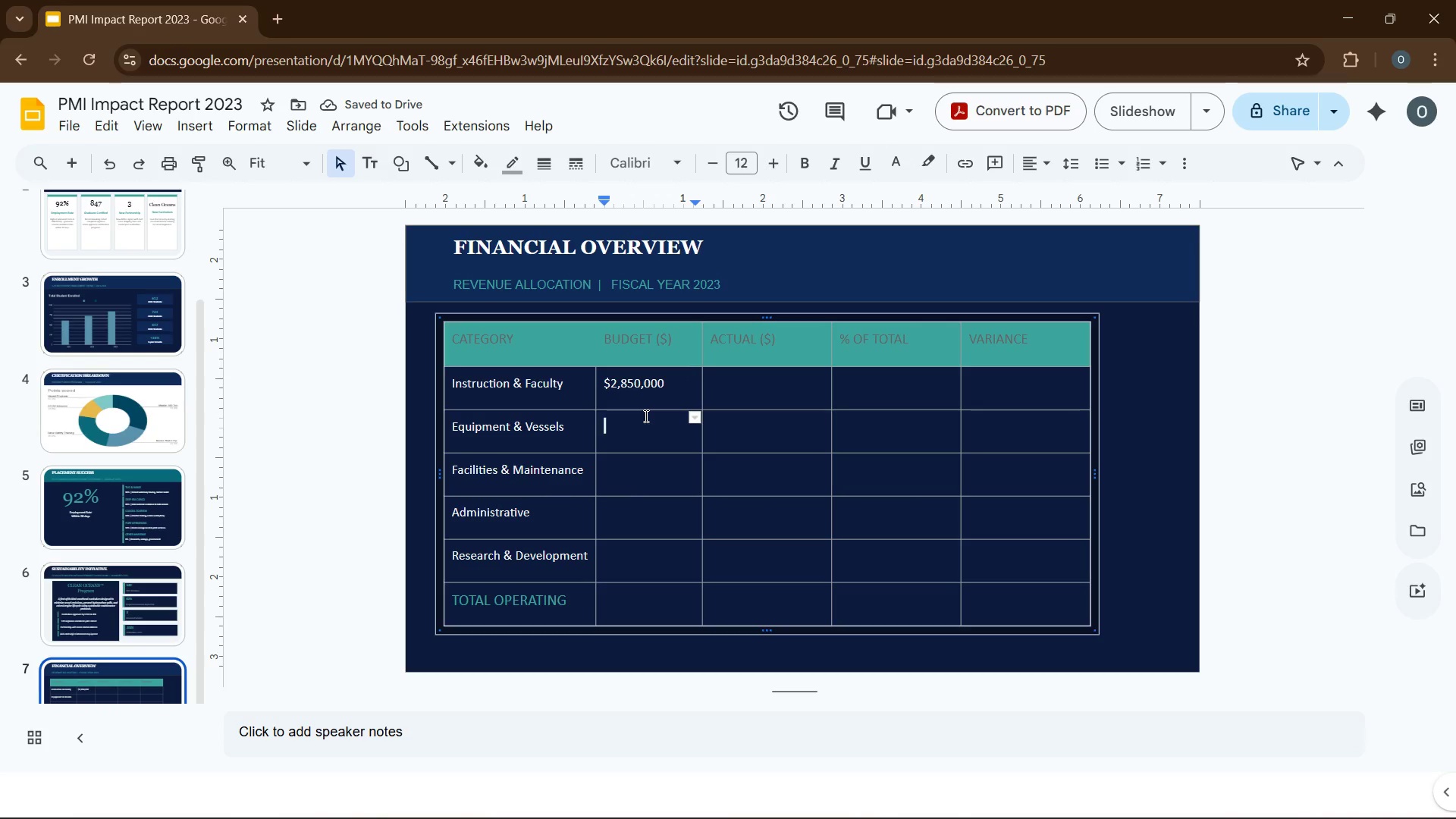 
type($1,650,000)
 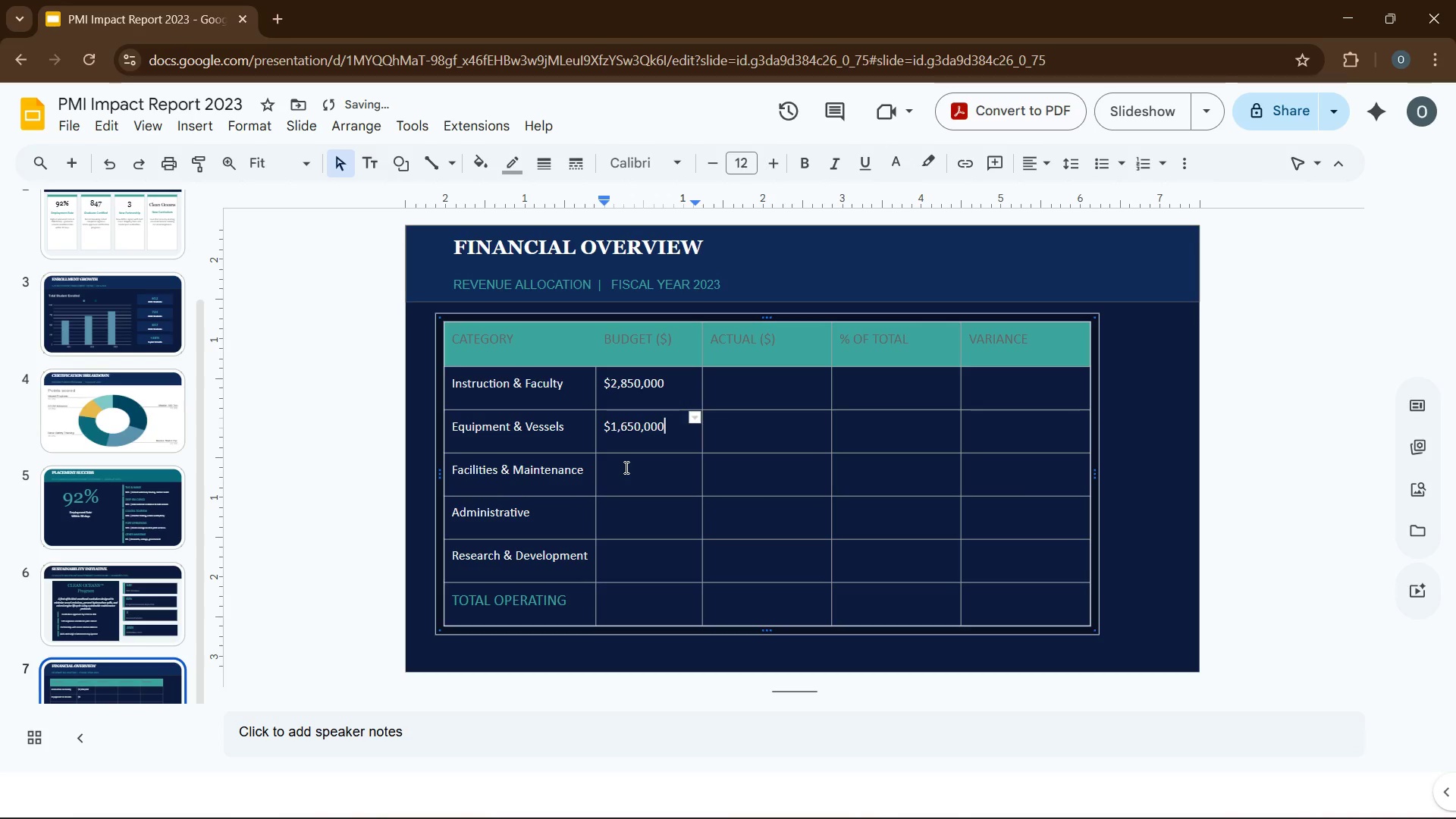 
left_click([625, 467])
 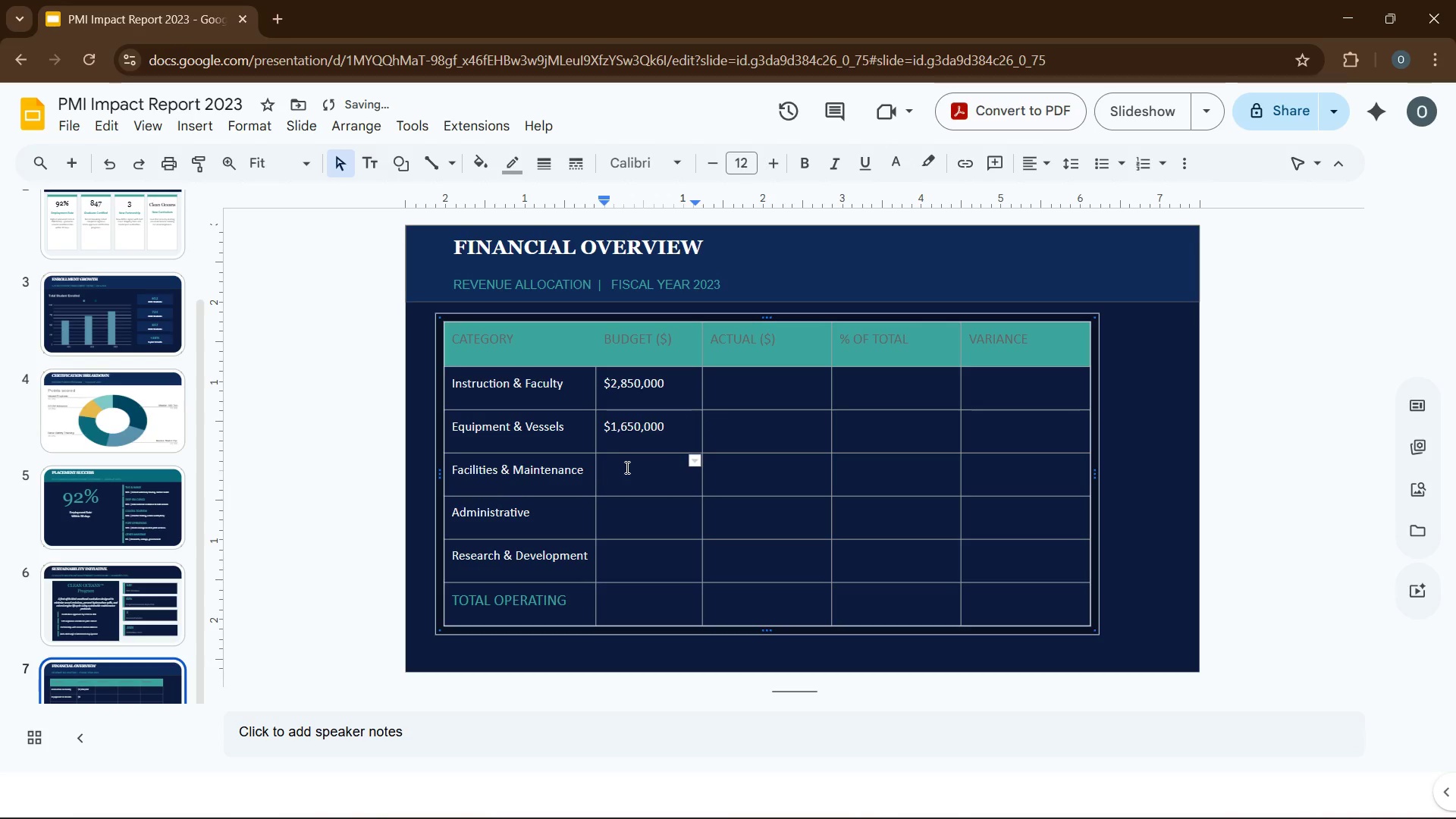 
type($980,00)
 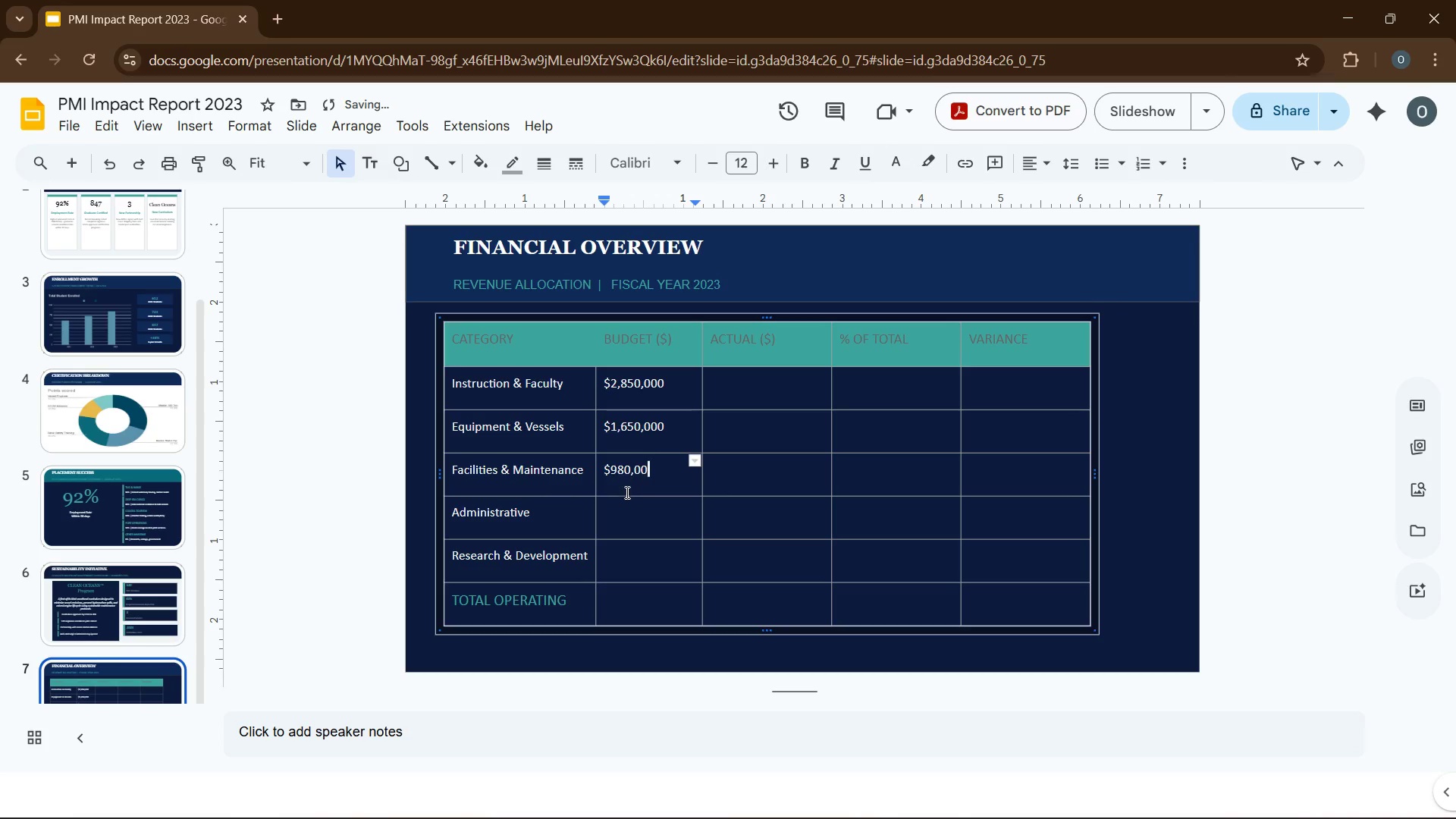 
key(0)
 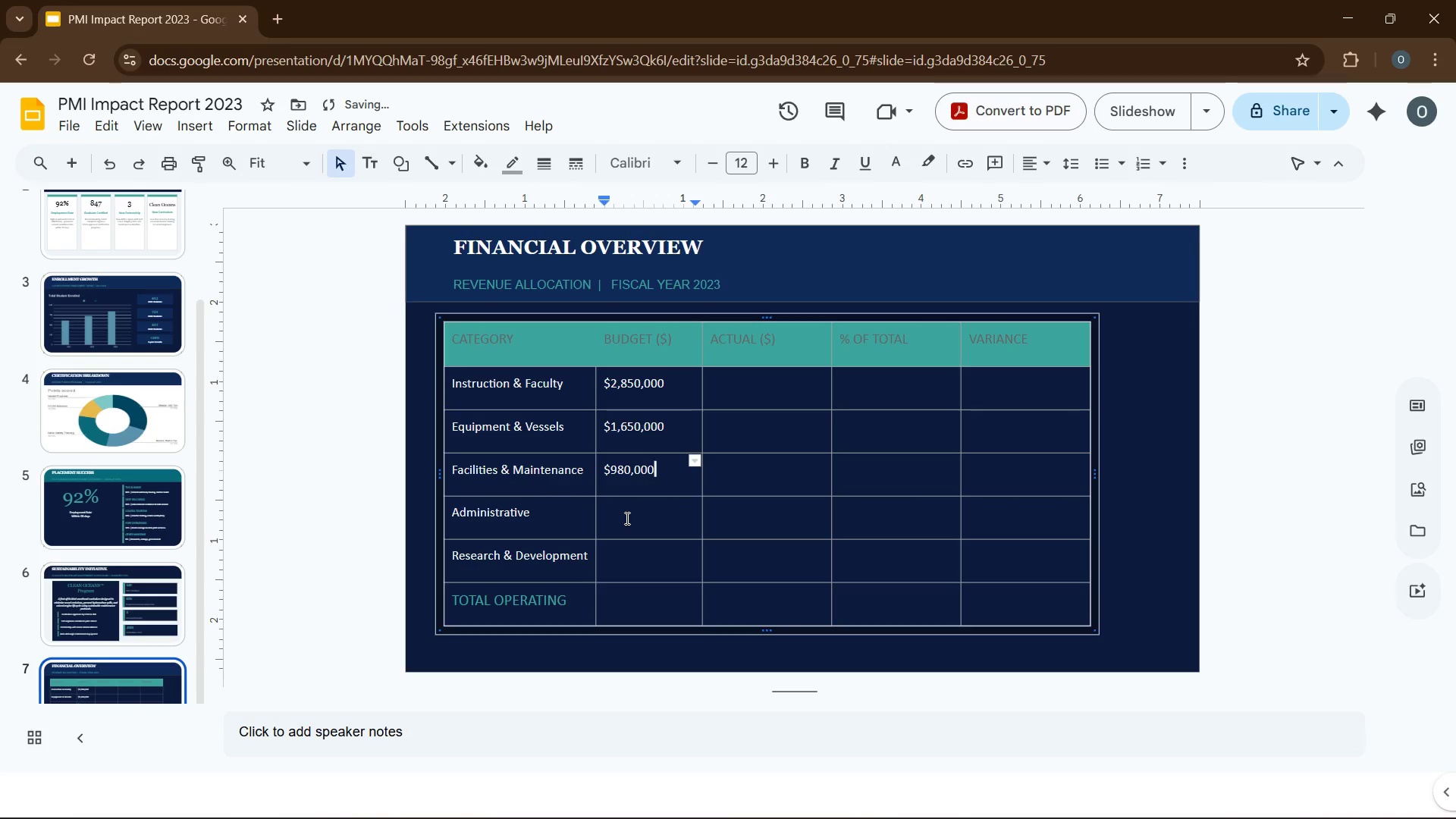 
left_click([626, 518])
 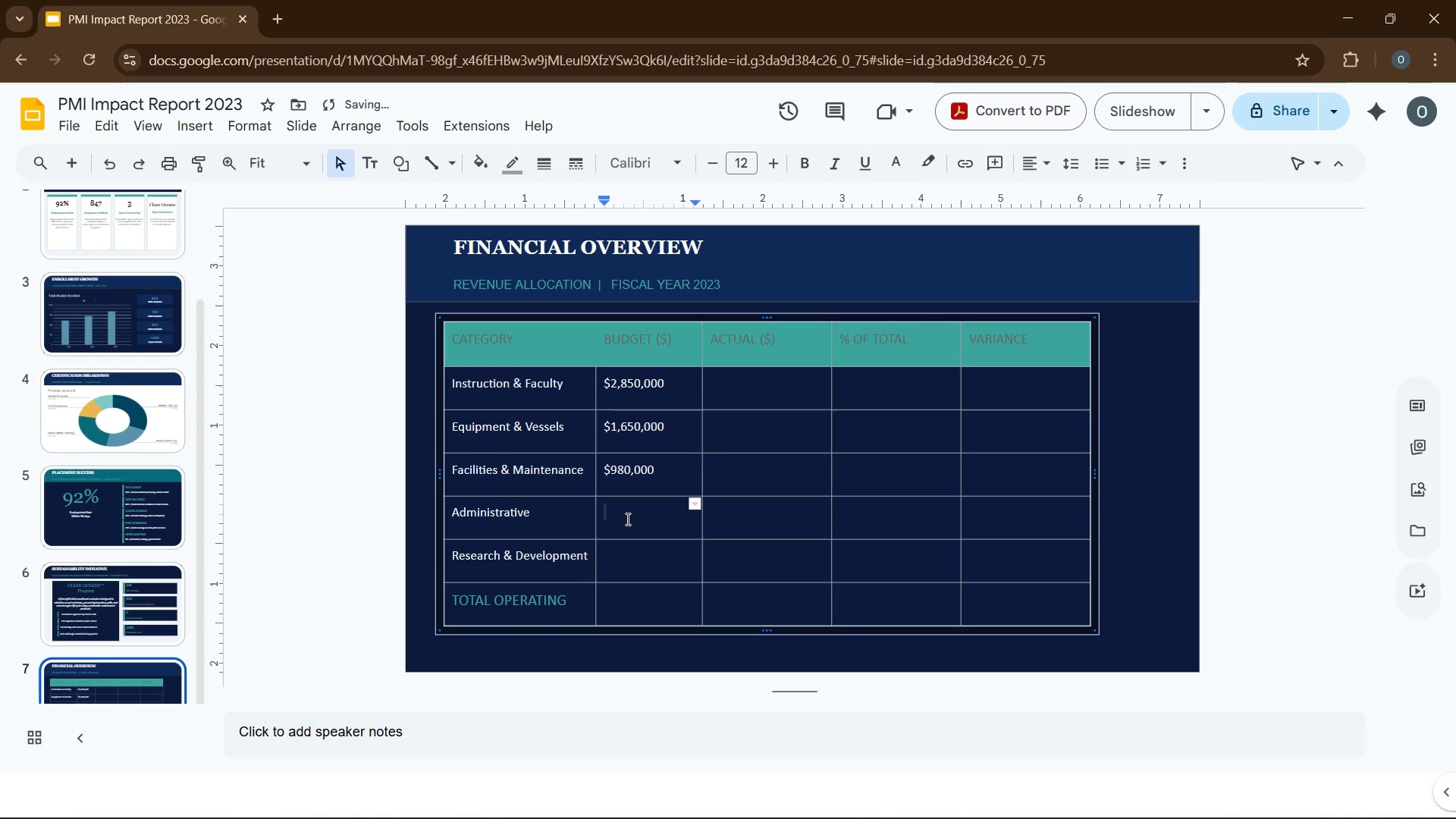 
type($520,000)
 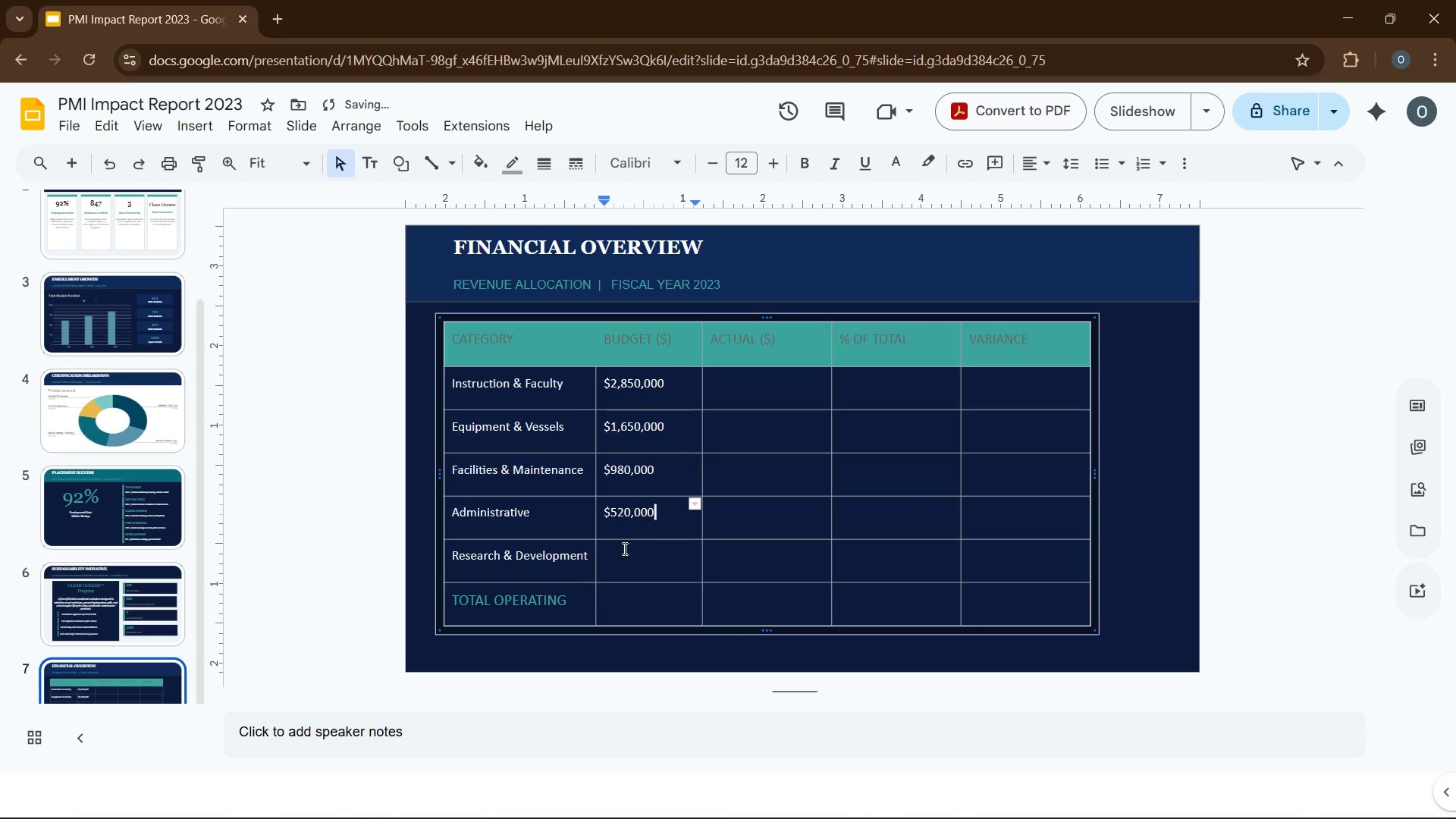 
left_click([623, 548])
 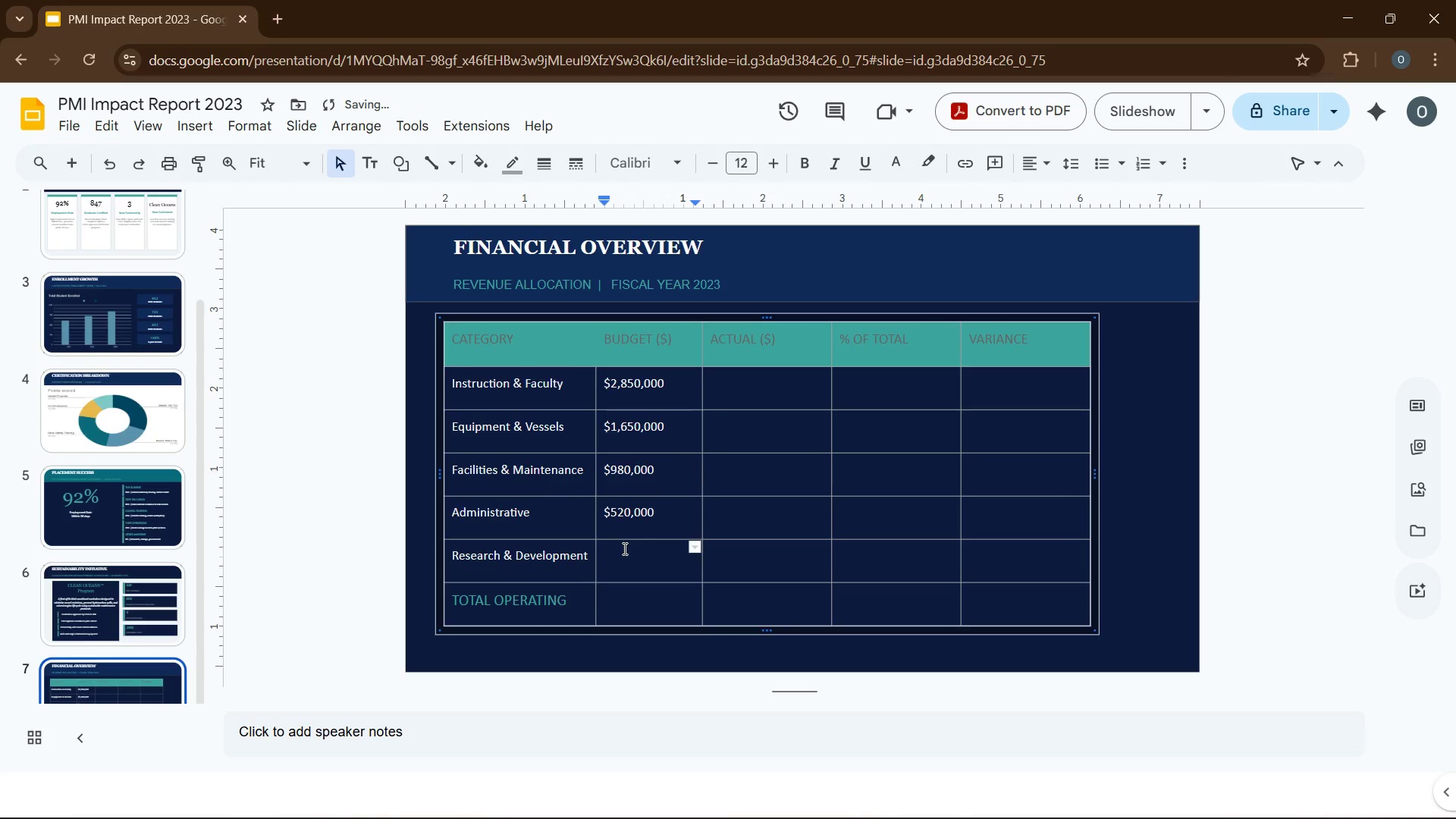 
type($250,000)
 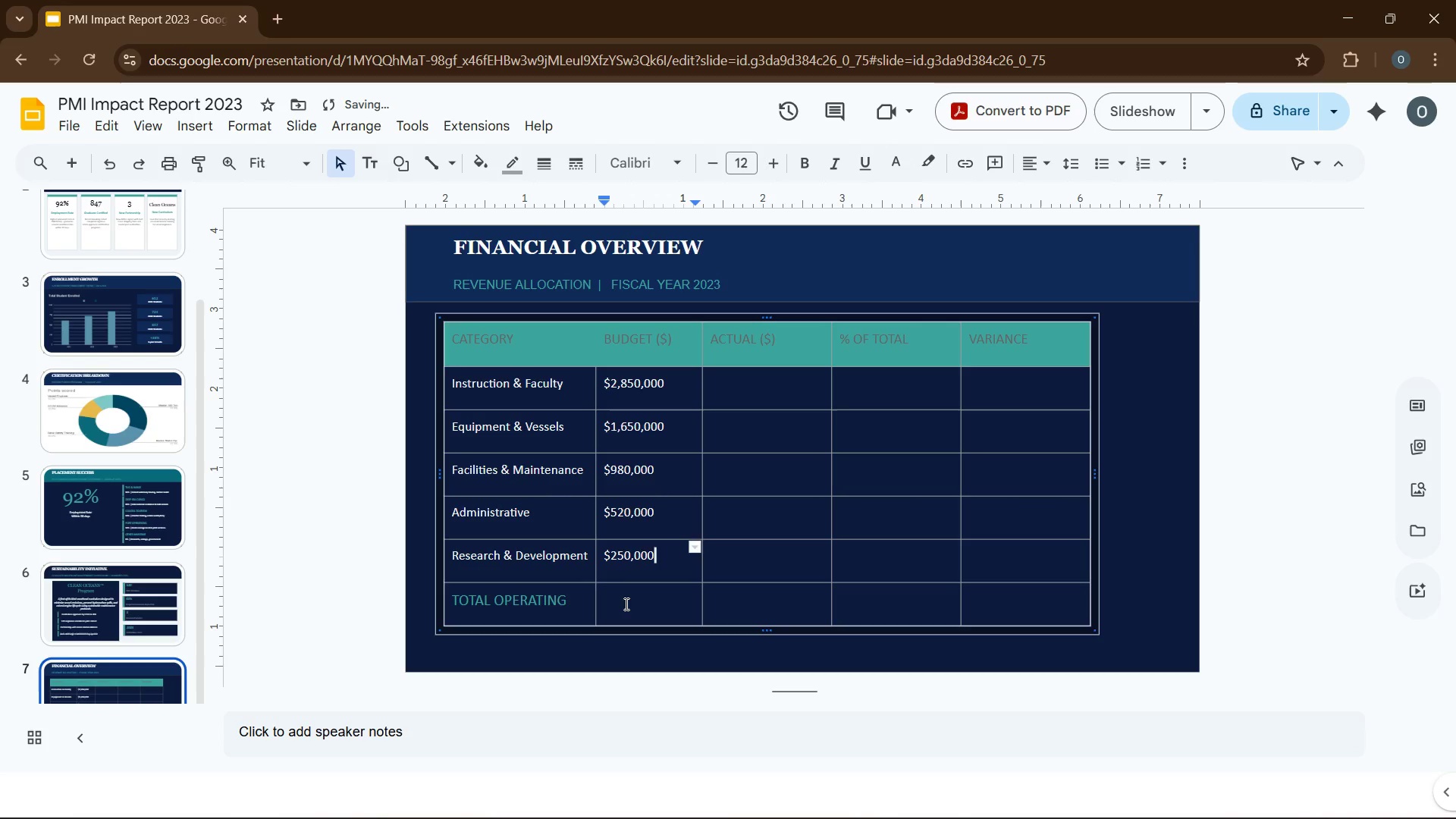 
double_click([625, 604])
 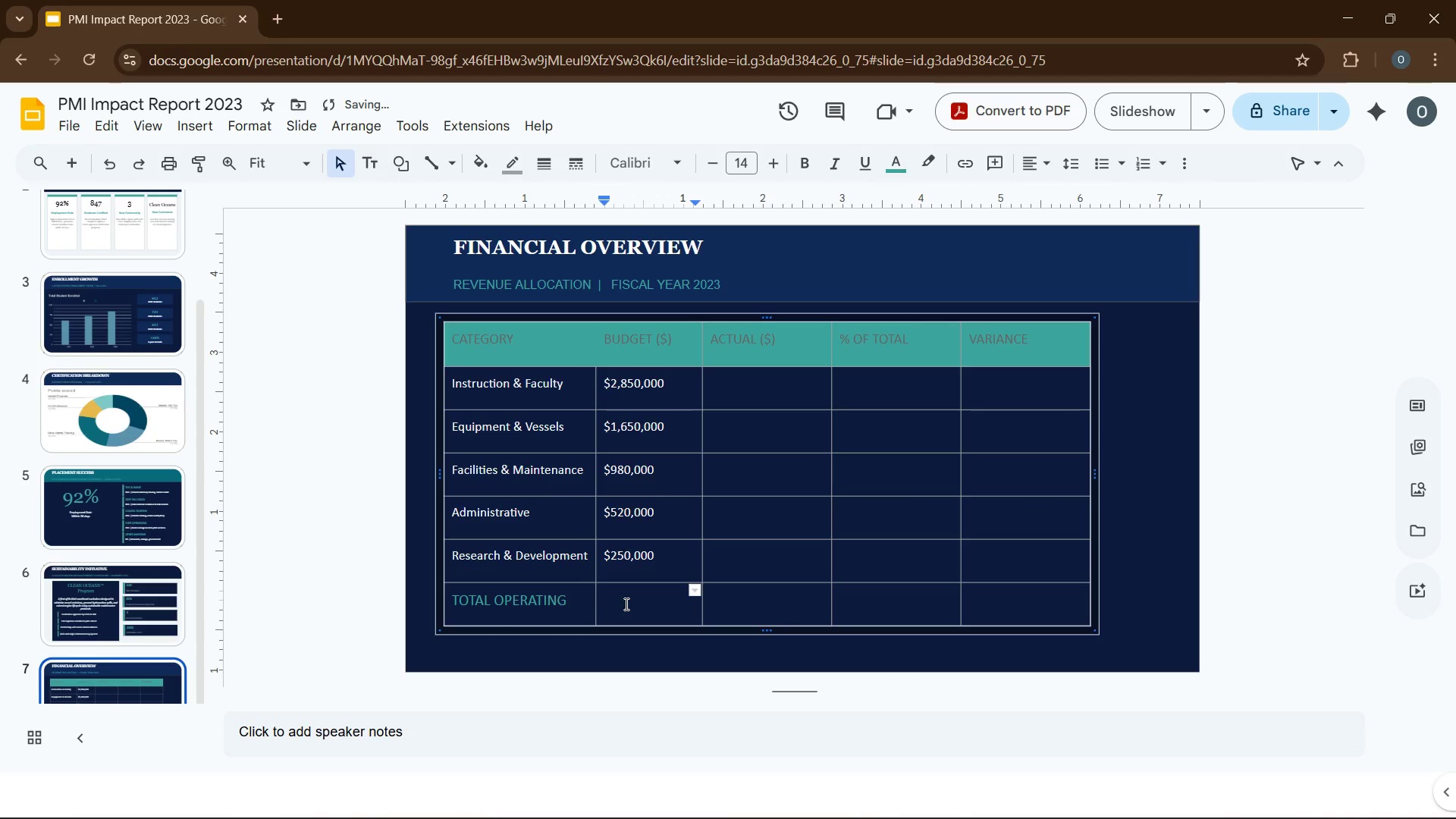 
type($6,250,00)
 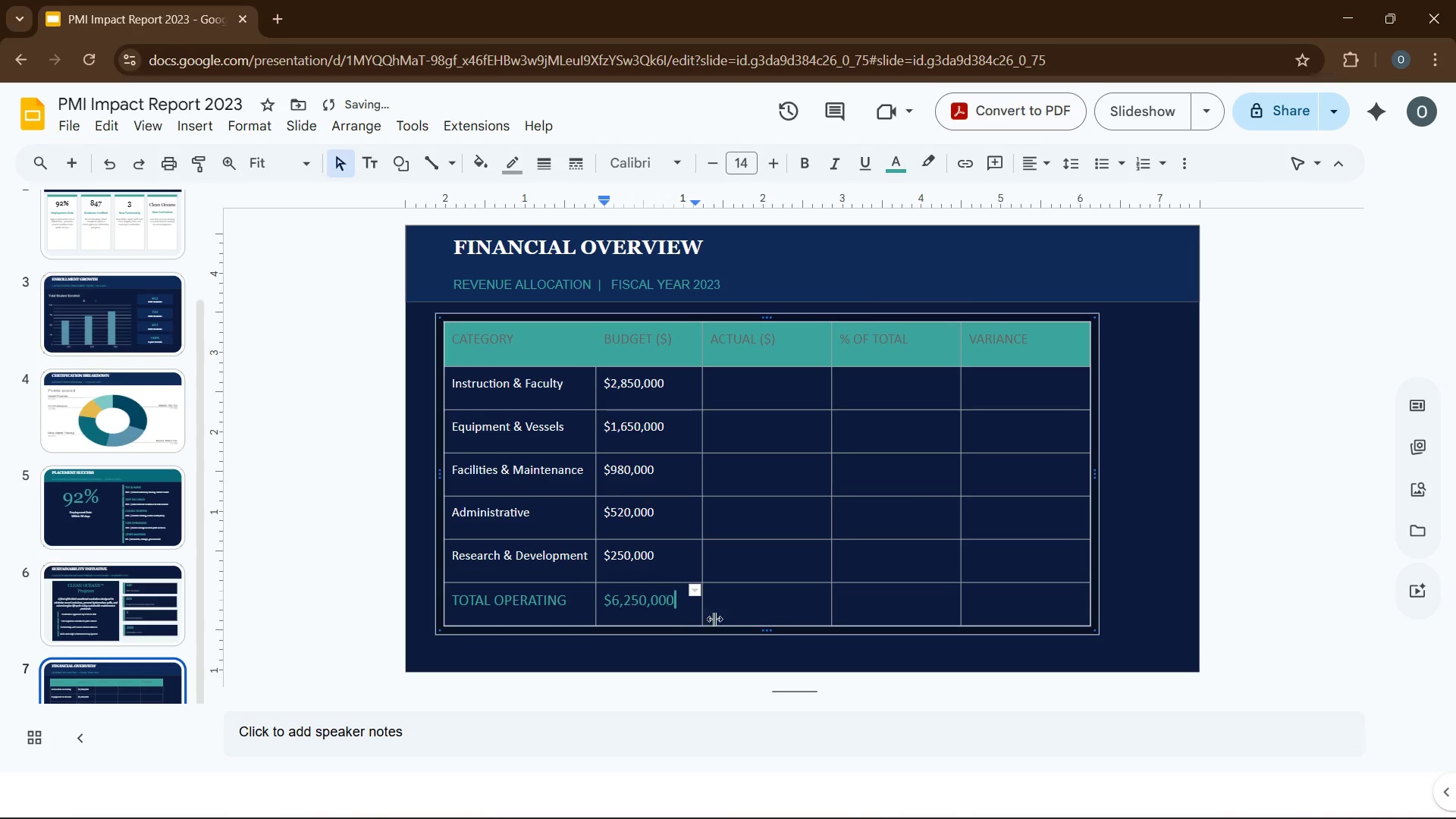 
key(0)
 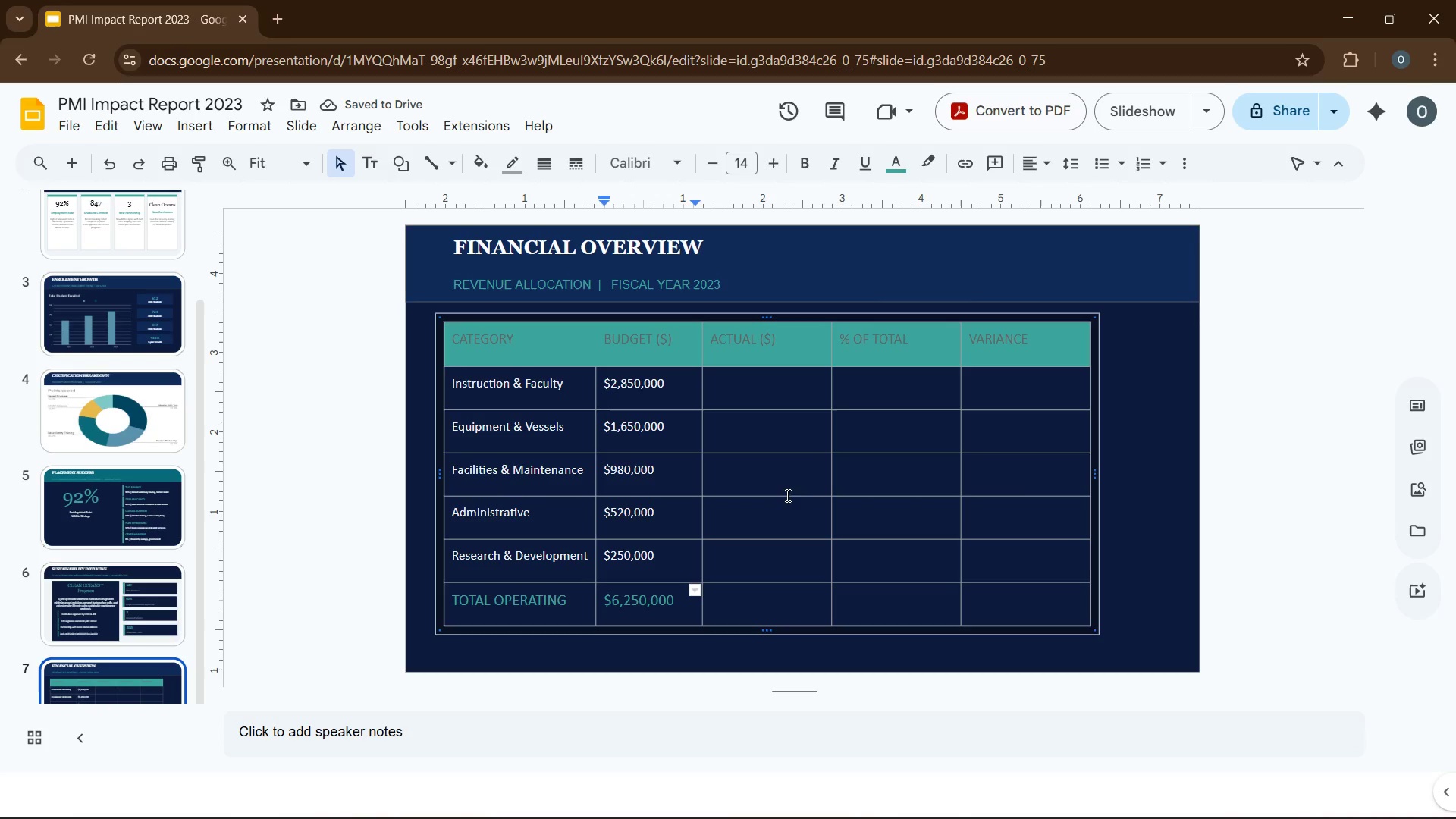 
wait(5.59)
 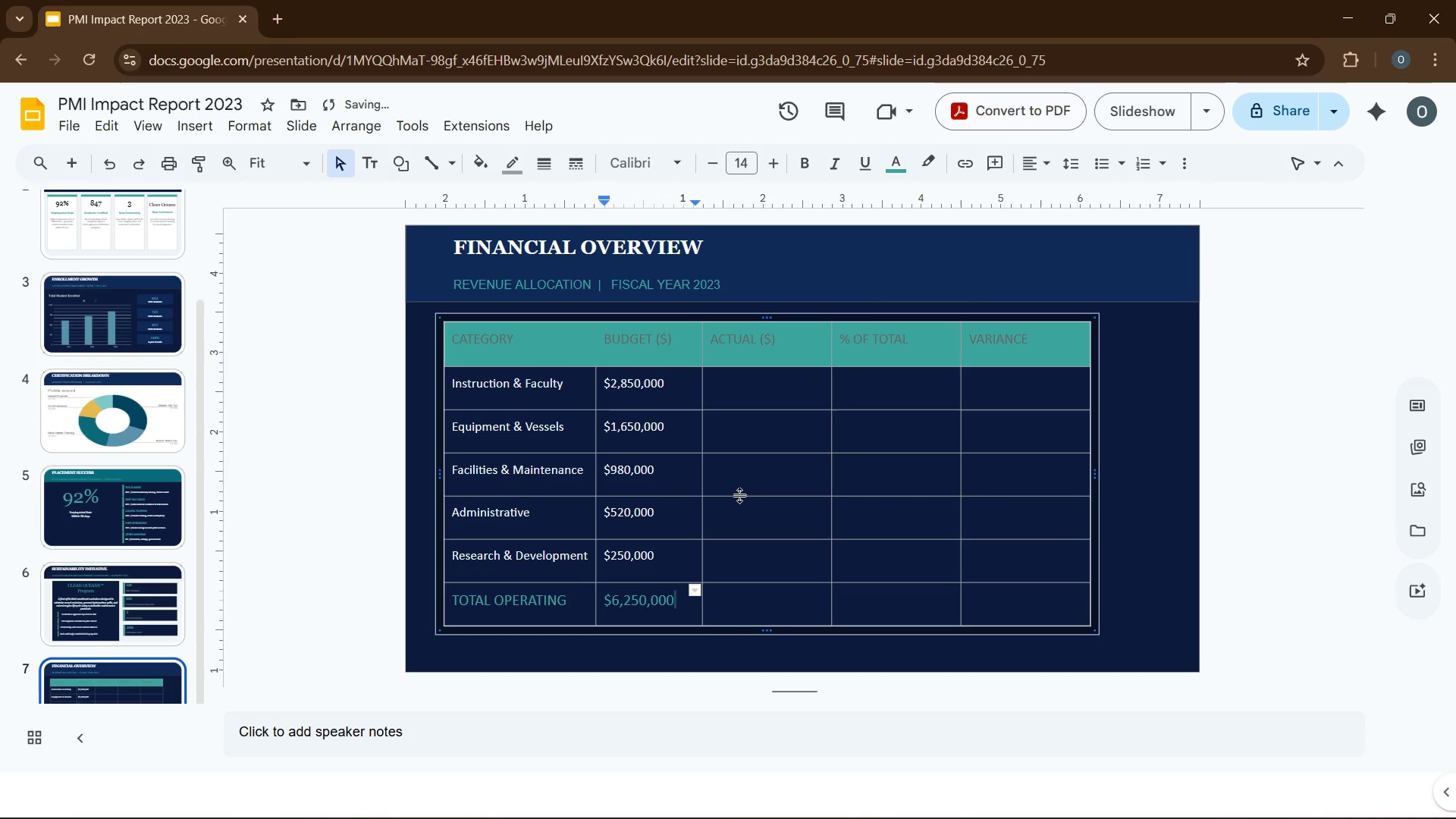 
left_click([761, 398])
 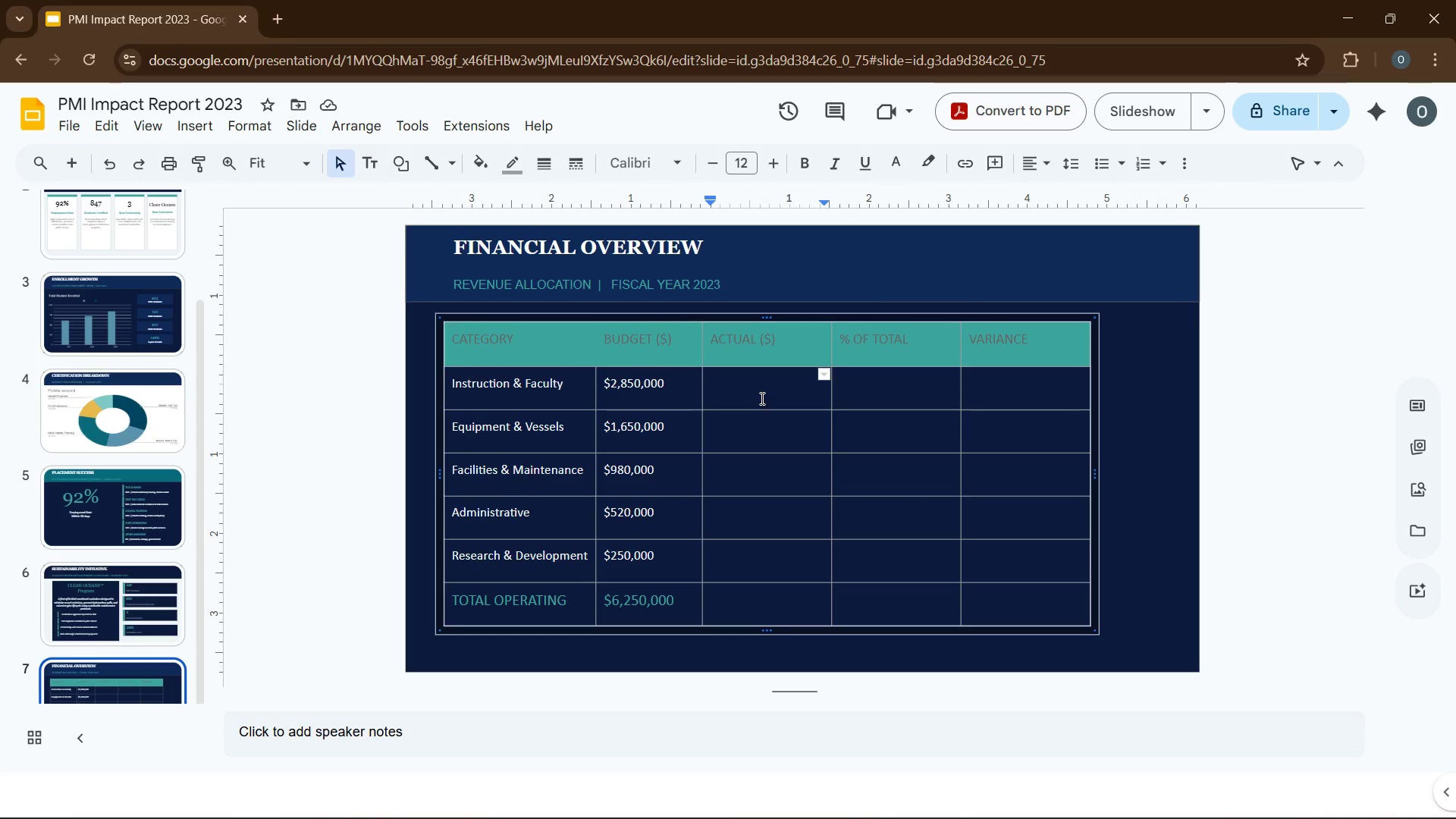 
type($2,940,00)
 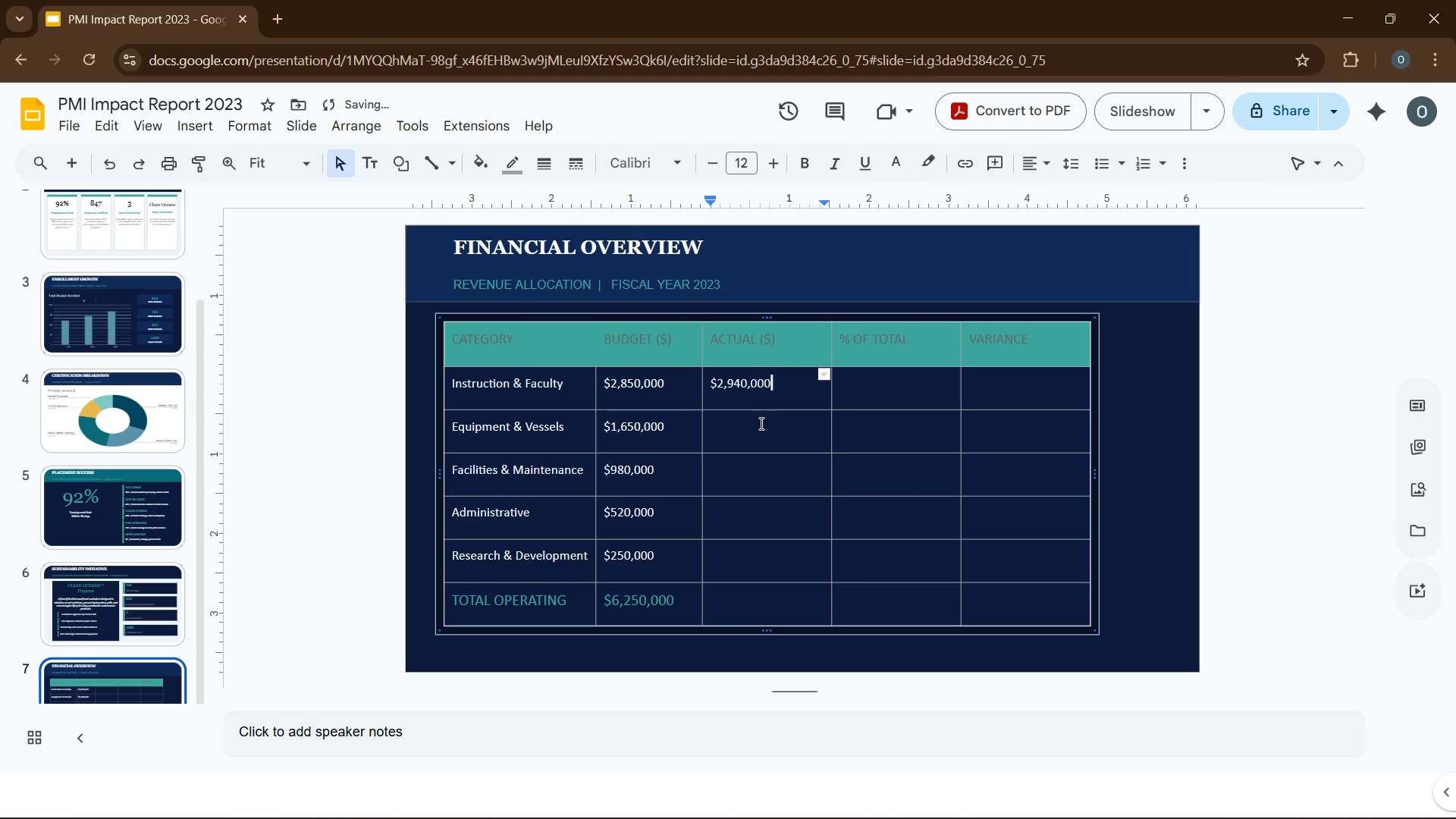 
key(0)
 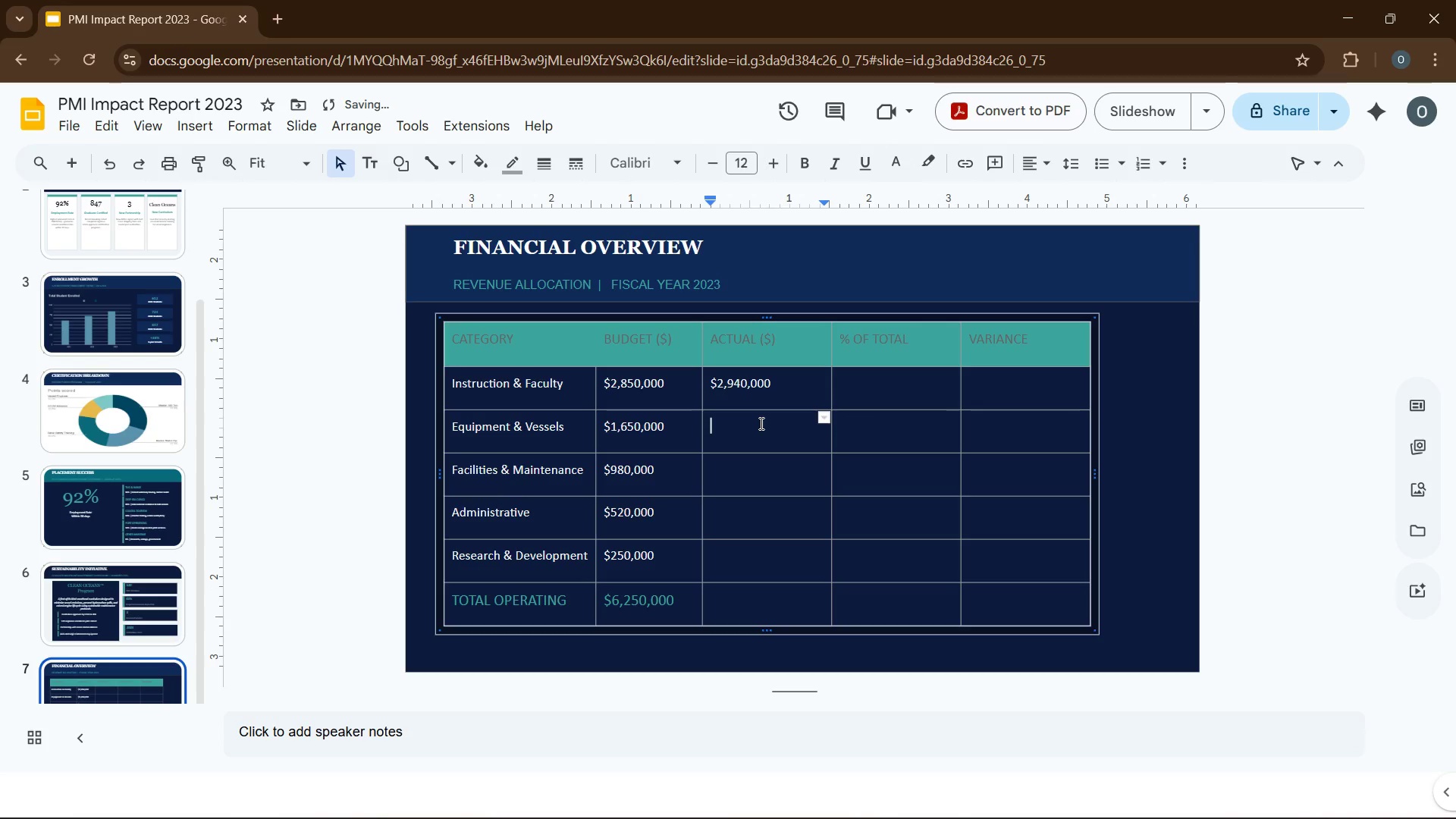 
left_click([760, 423])
 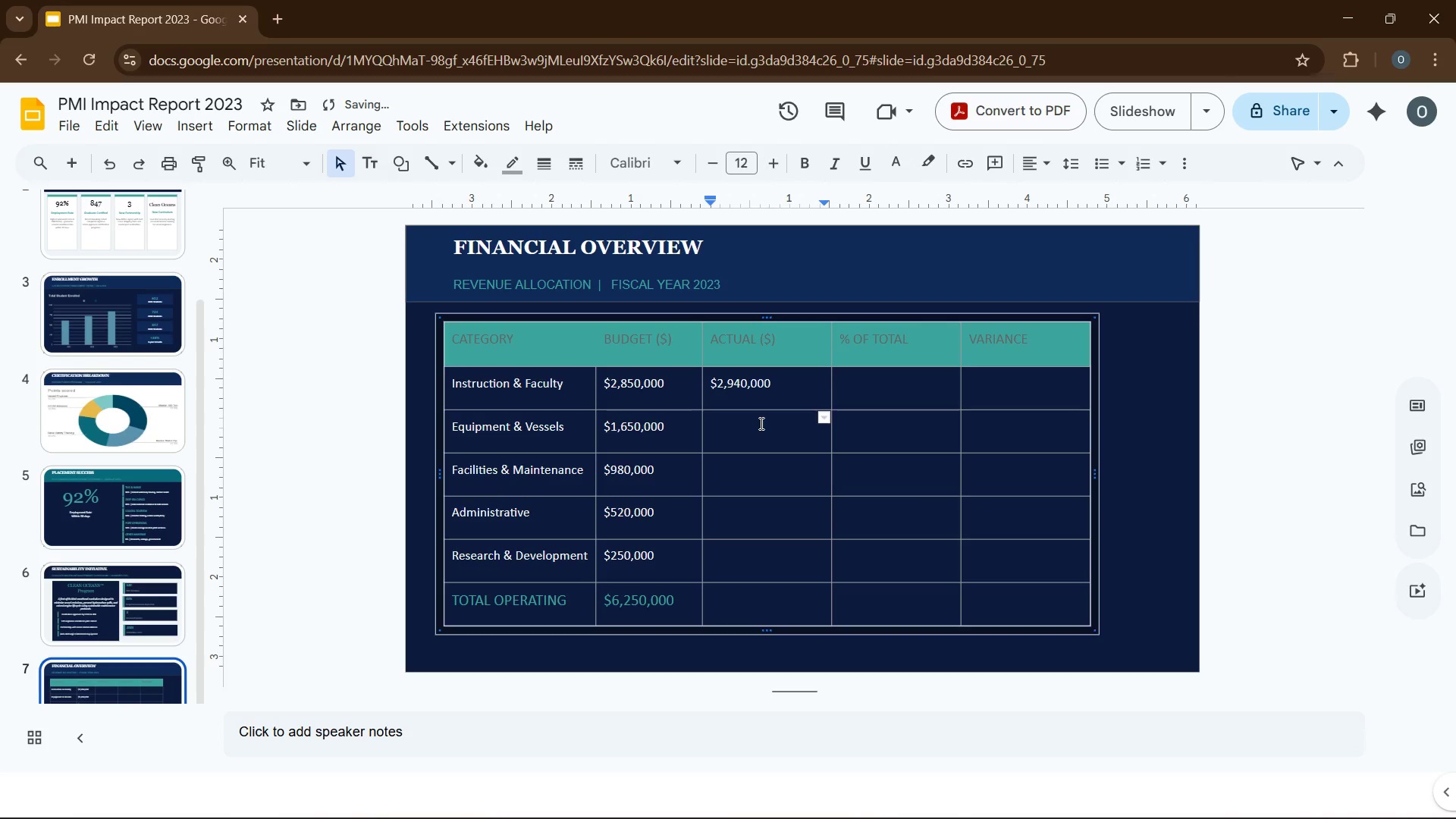 
key(Shift+4)
 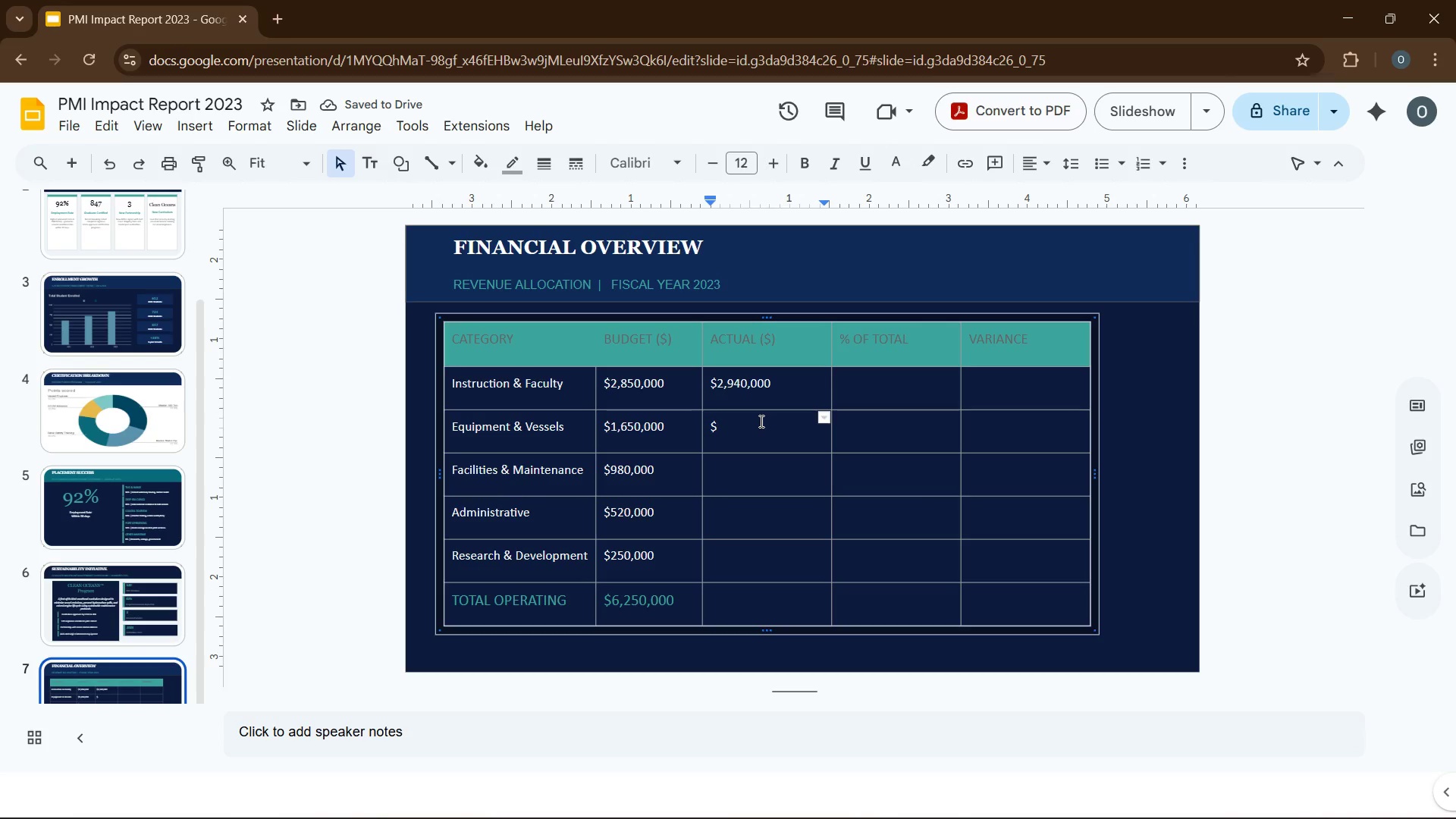 
type(1,650,000)
 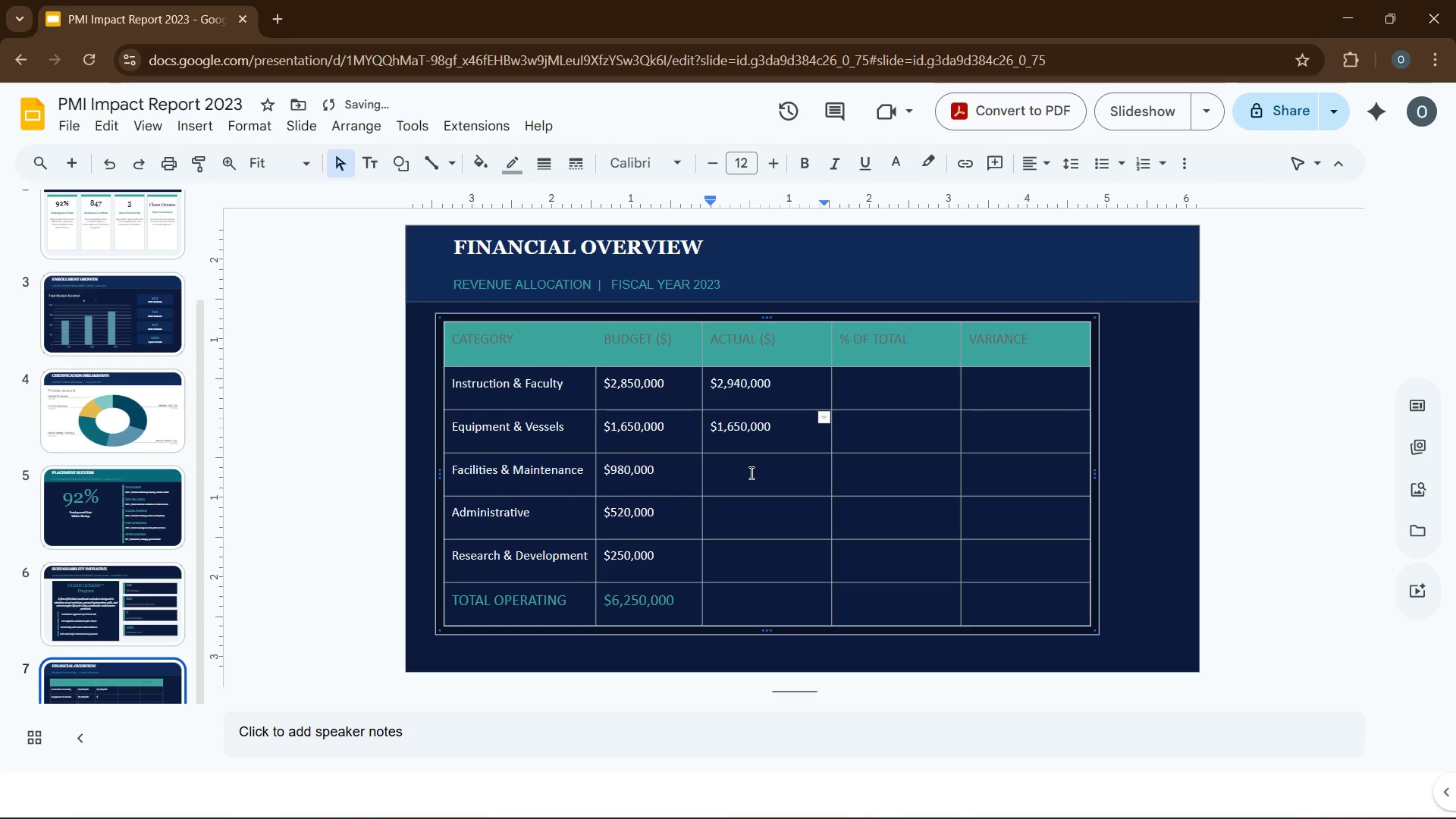 
left_click([750, 472])
 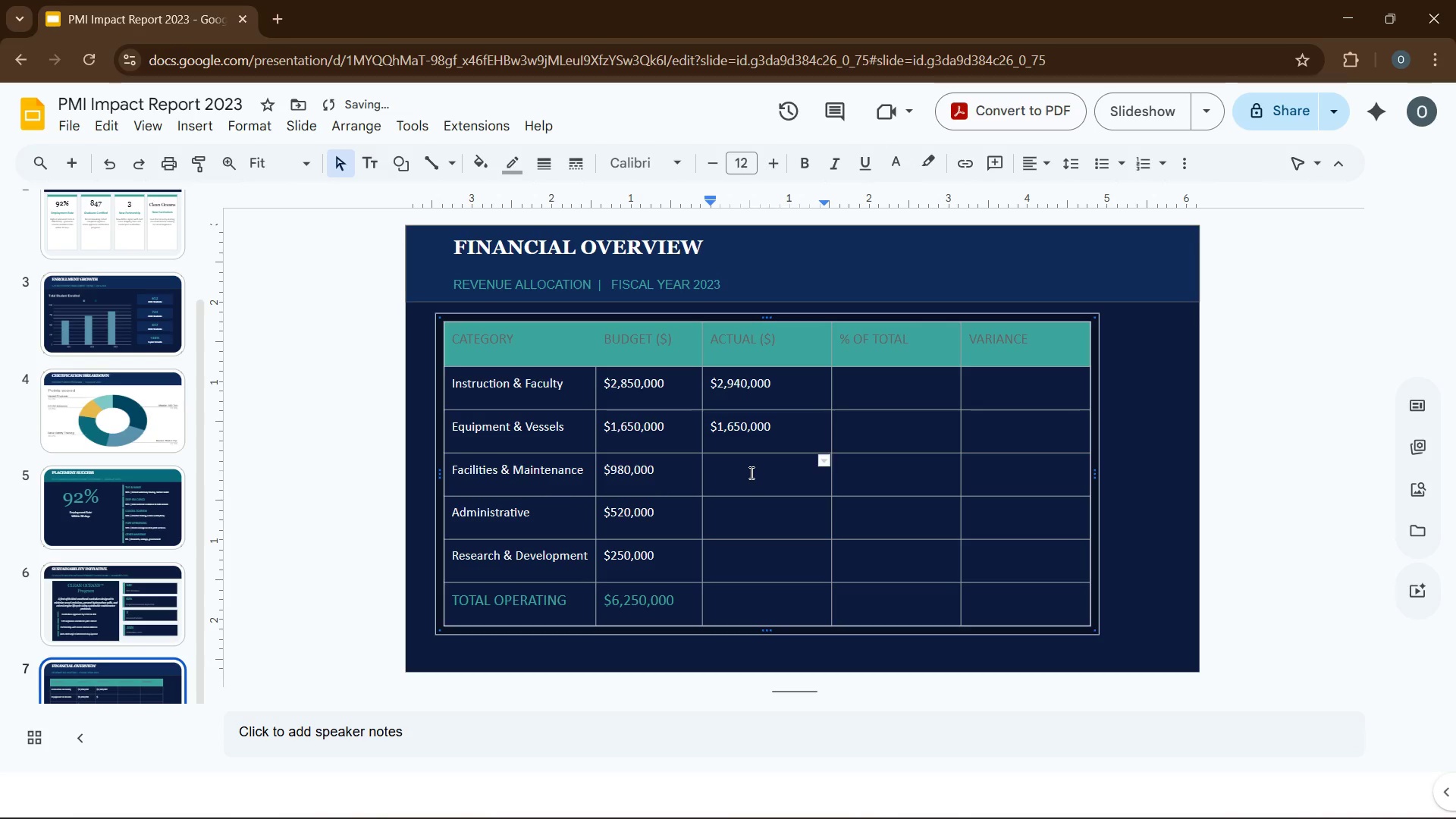 
type($1,020,000)
 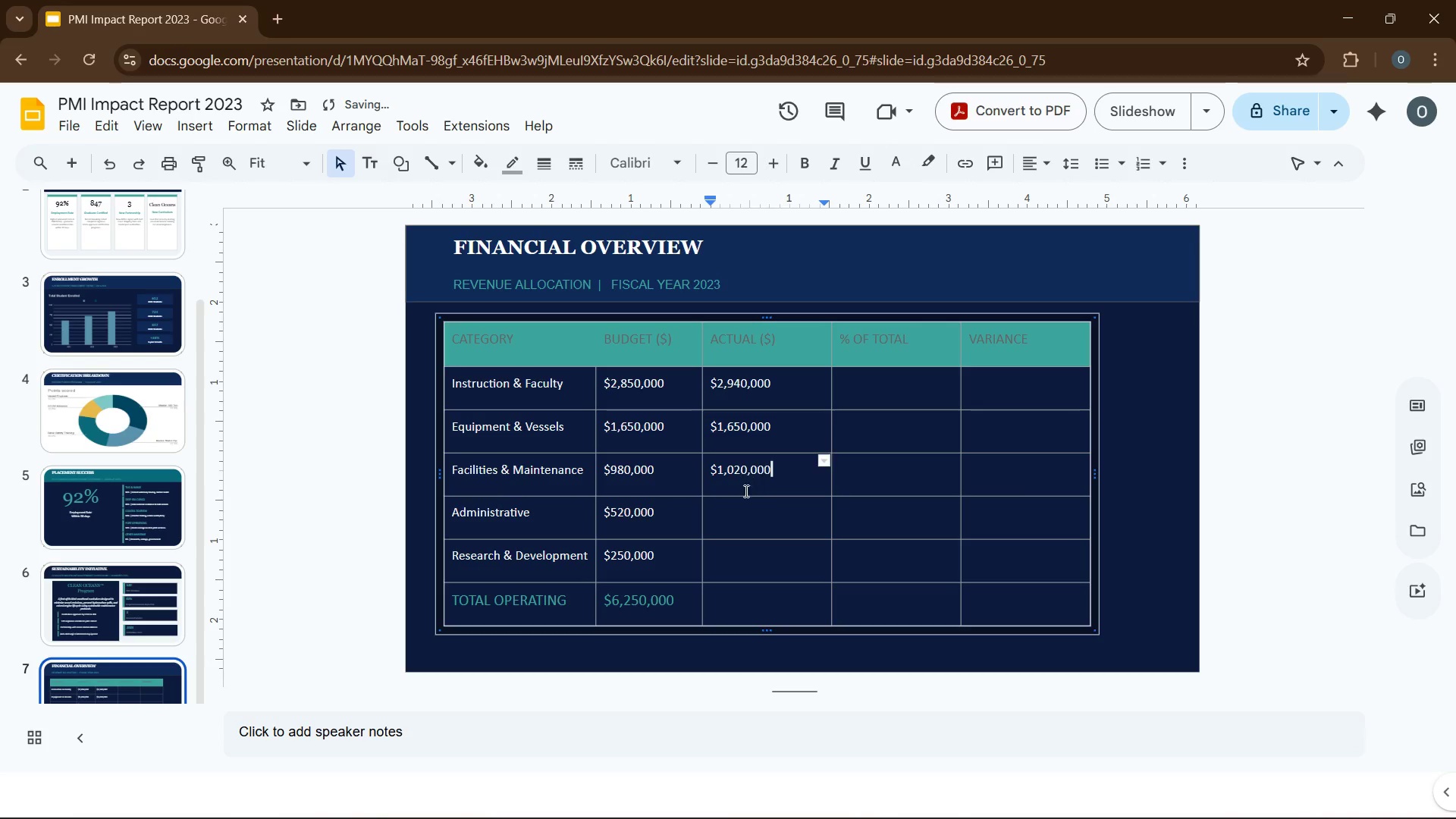 
key(0)
 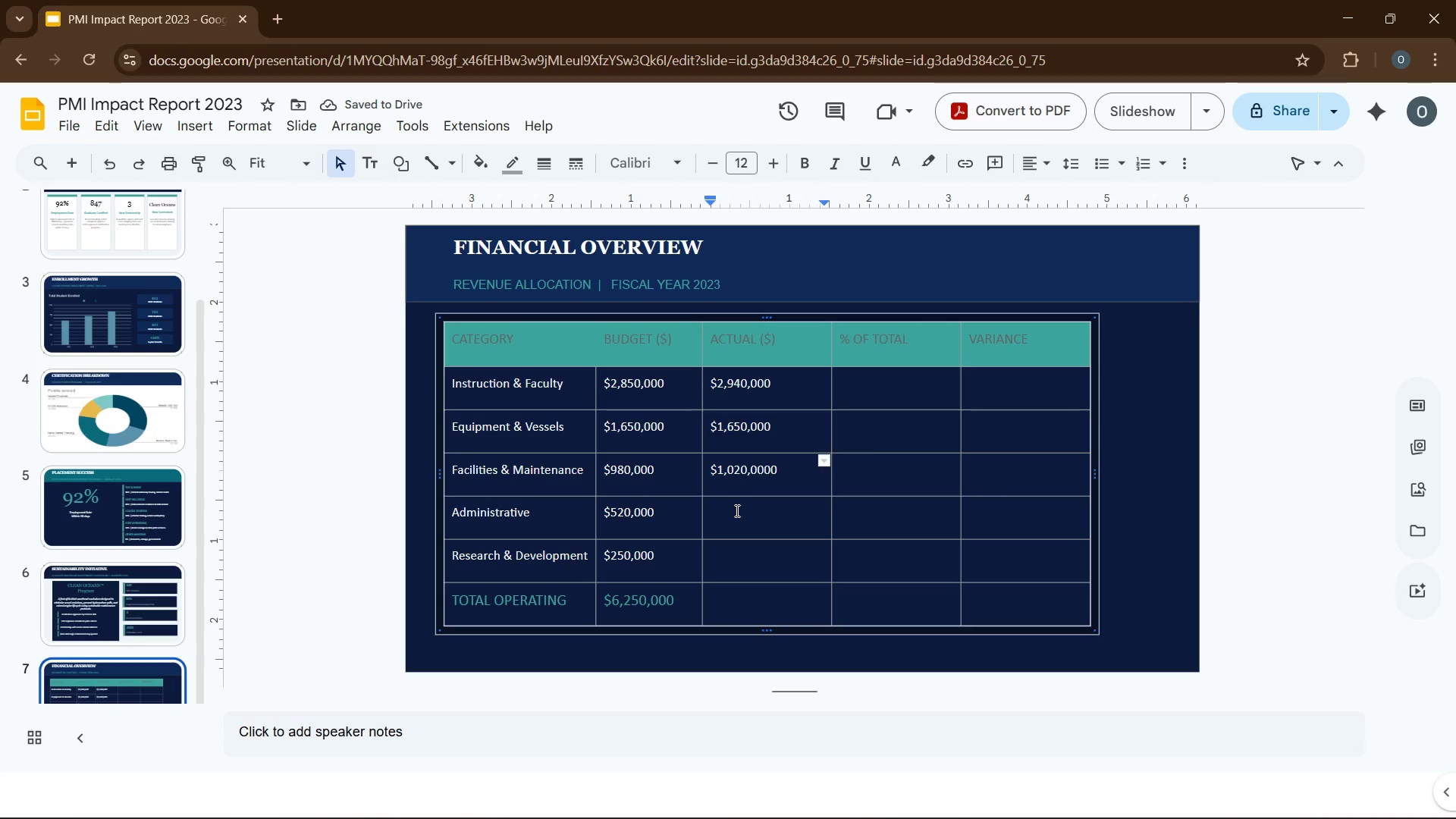 
wait(9.36)
 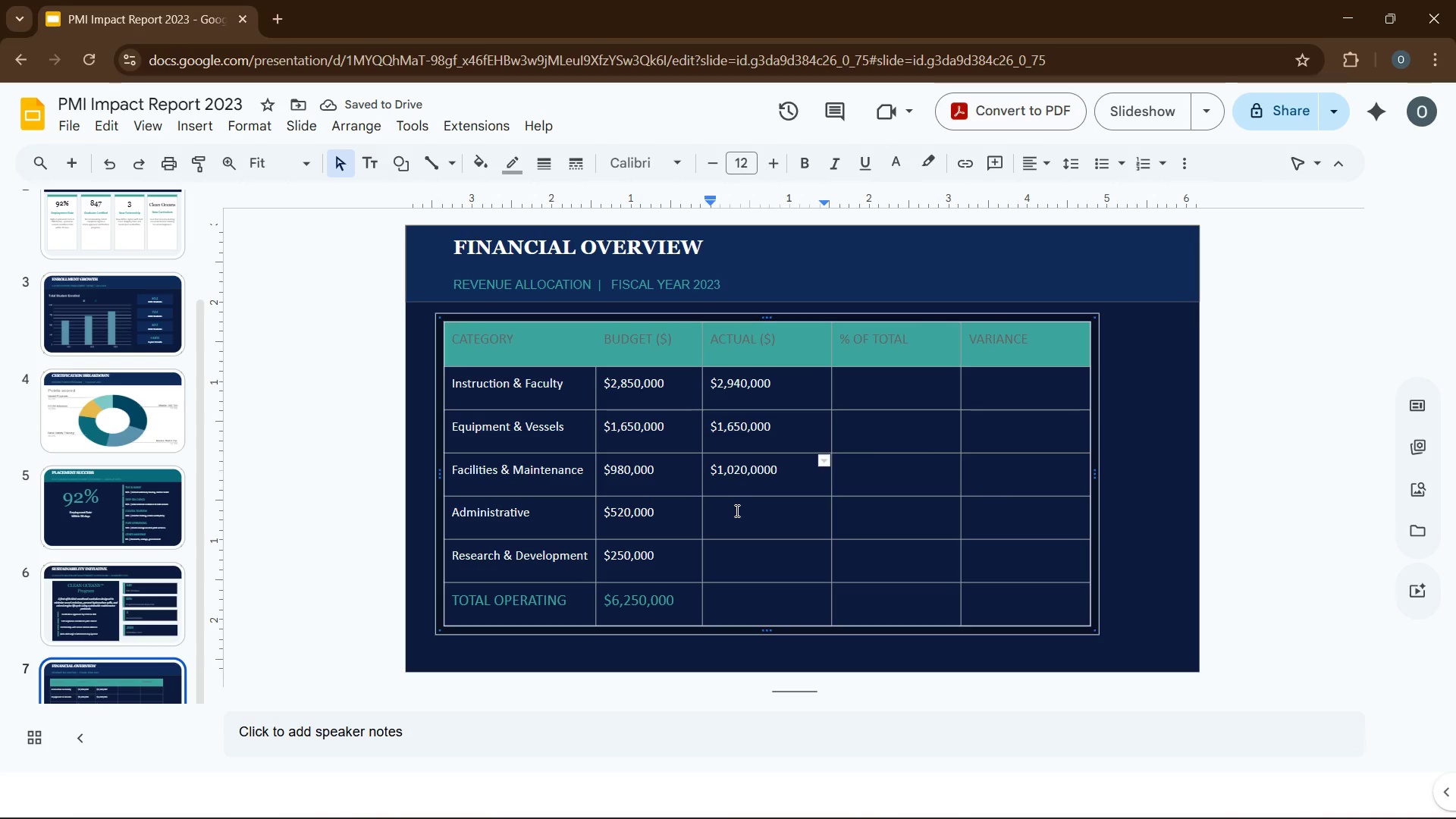 
key(Backspace)
 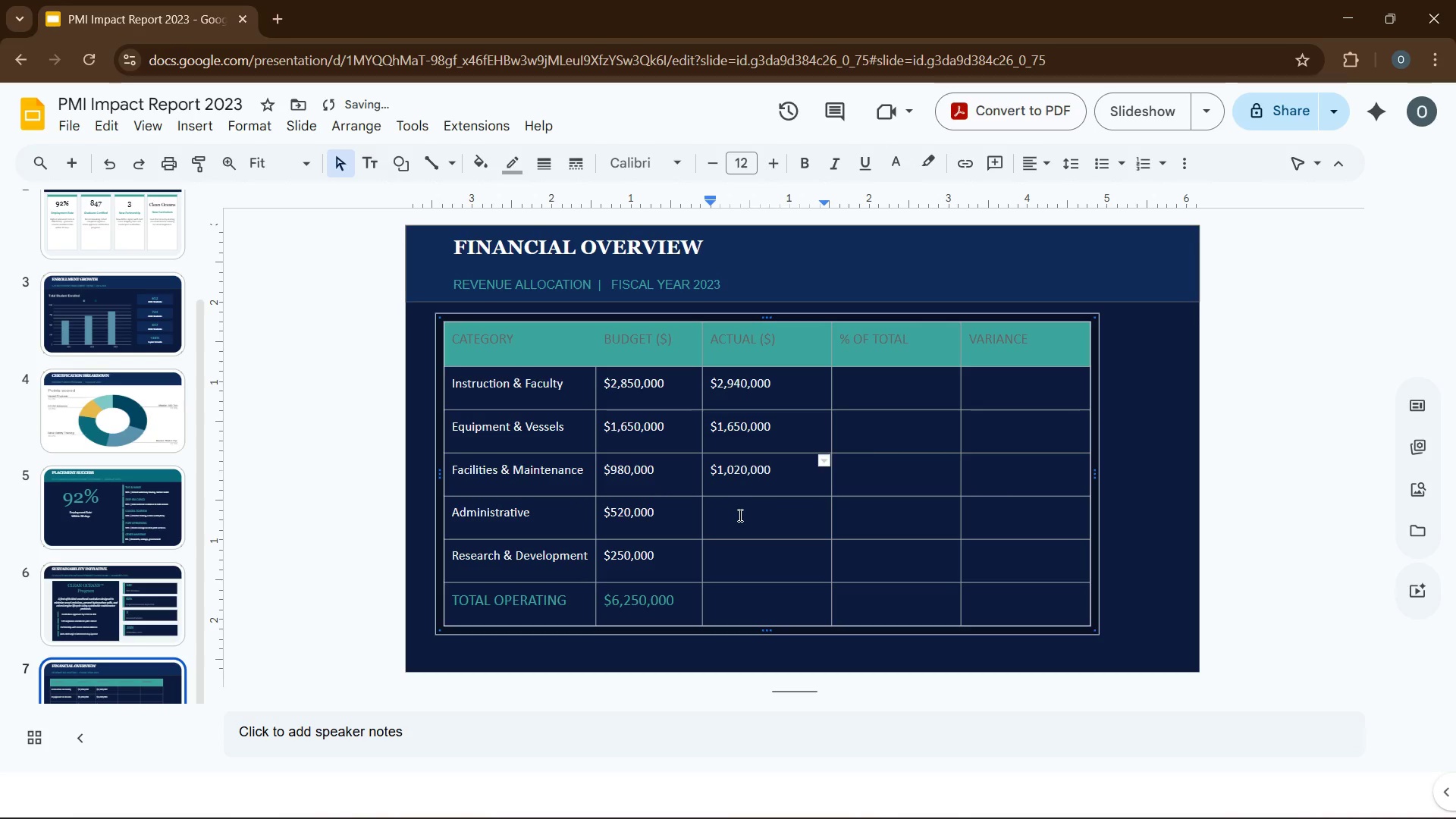 
left_click([739, 515])
 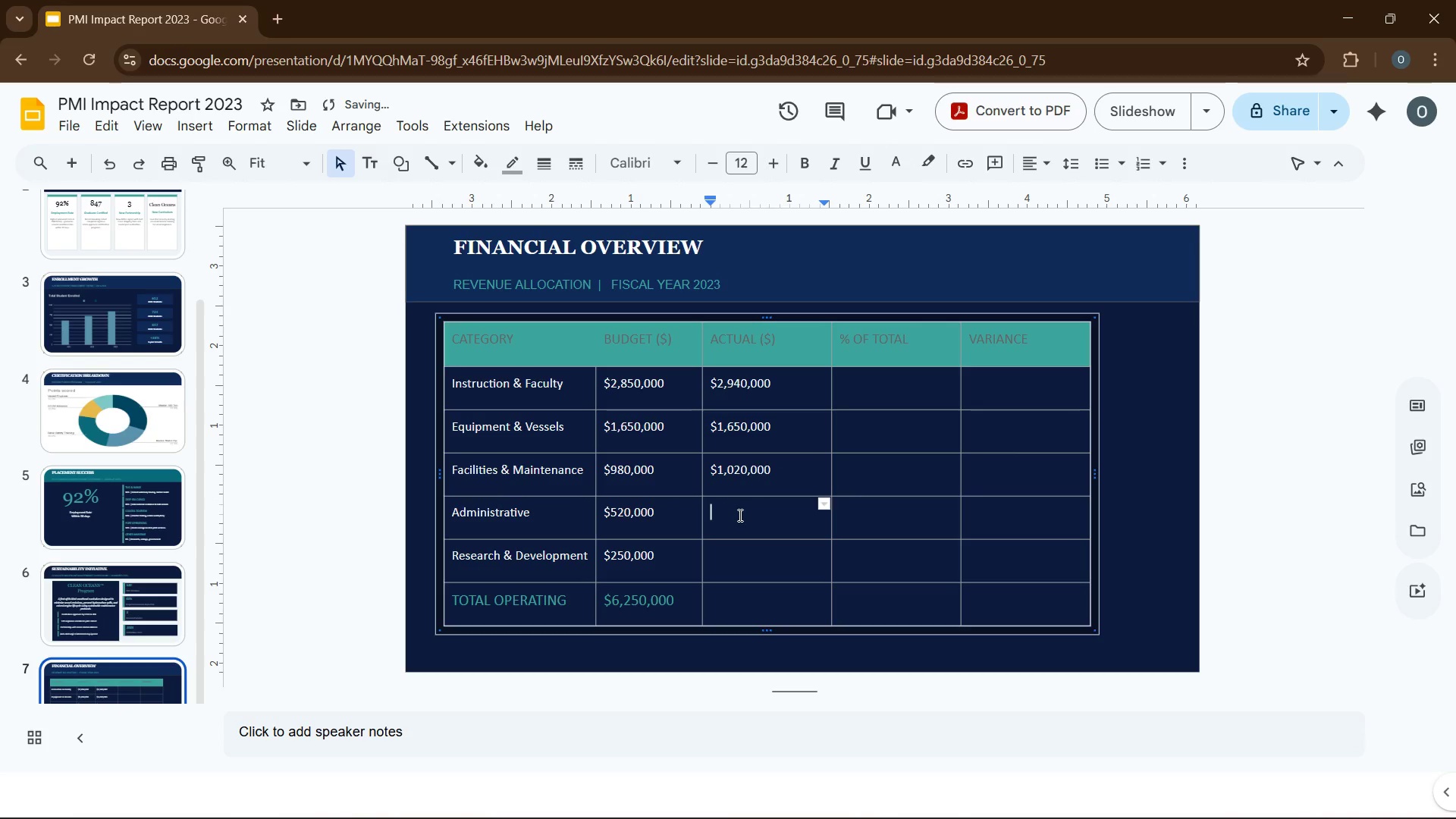 
key(Shift+4)
 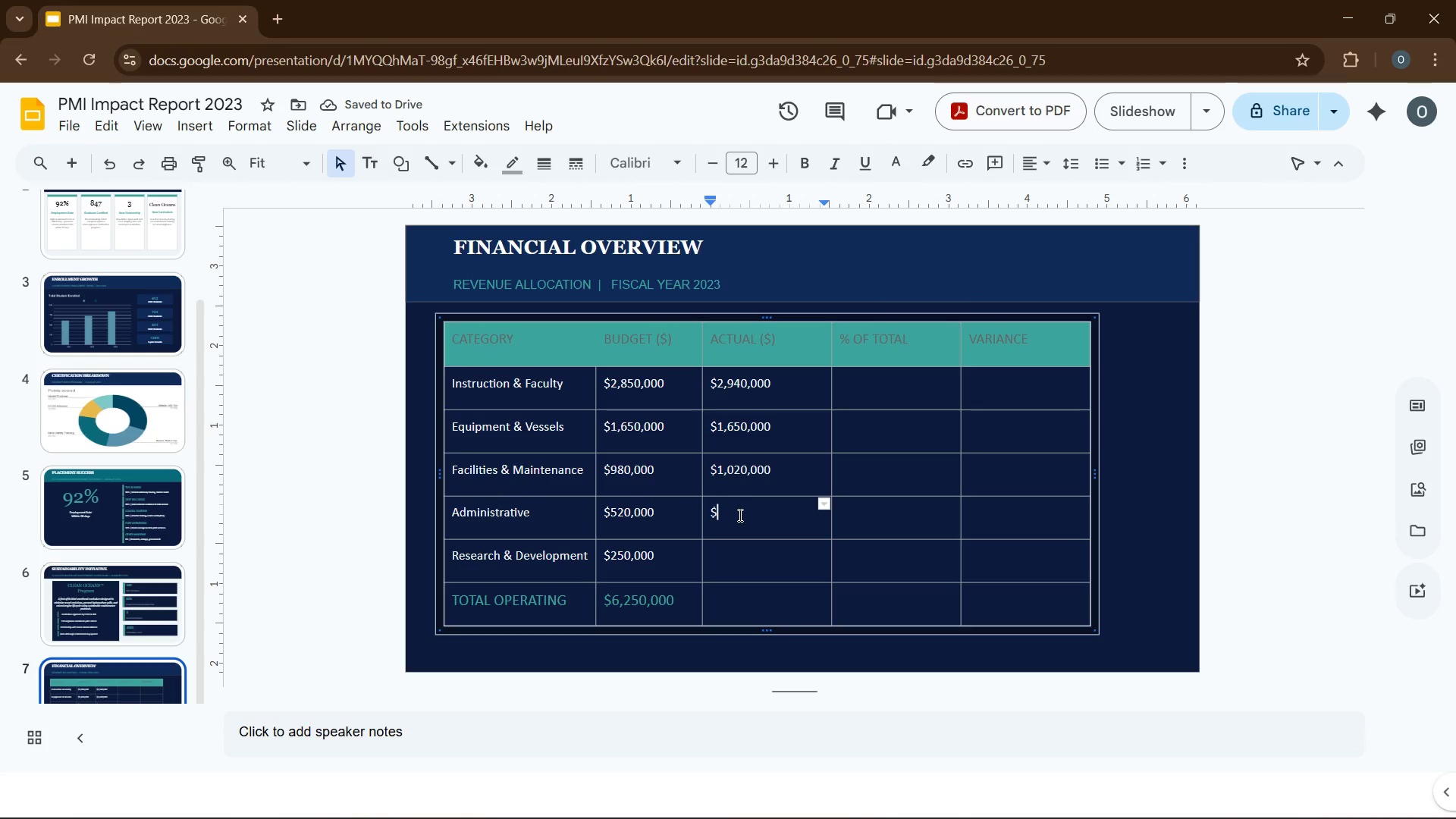 
wait(5.59)
 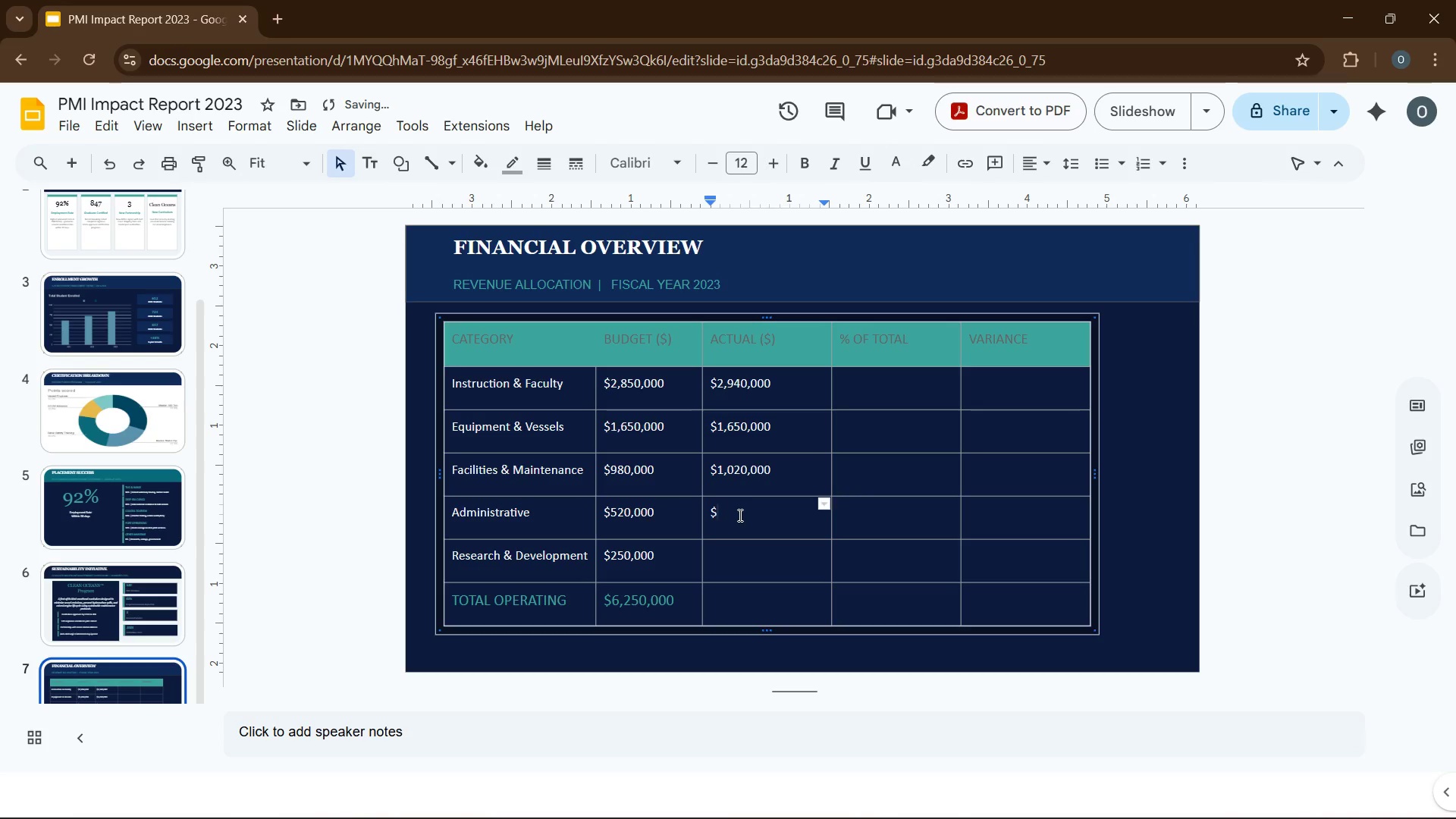 
type(490,000)
 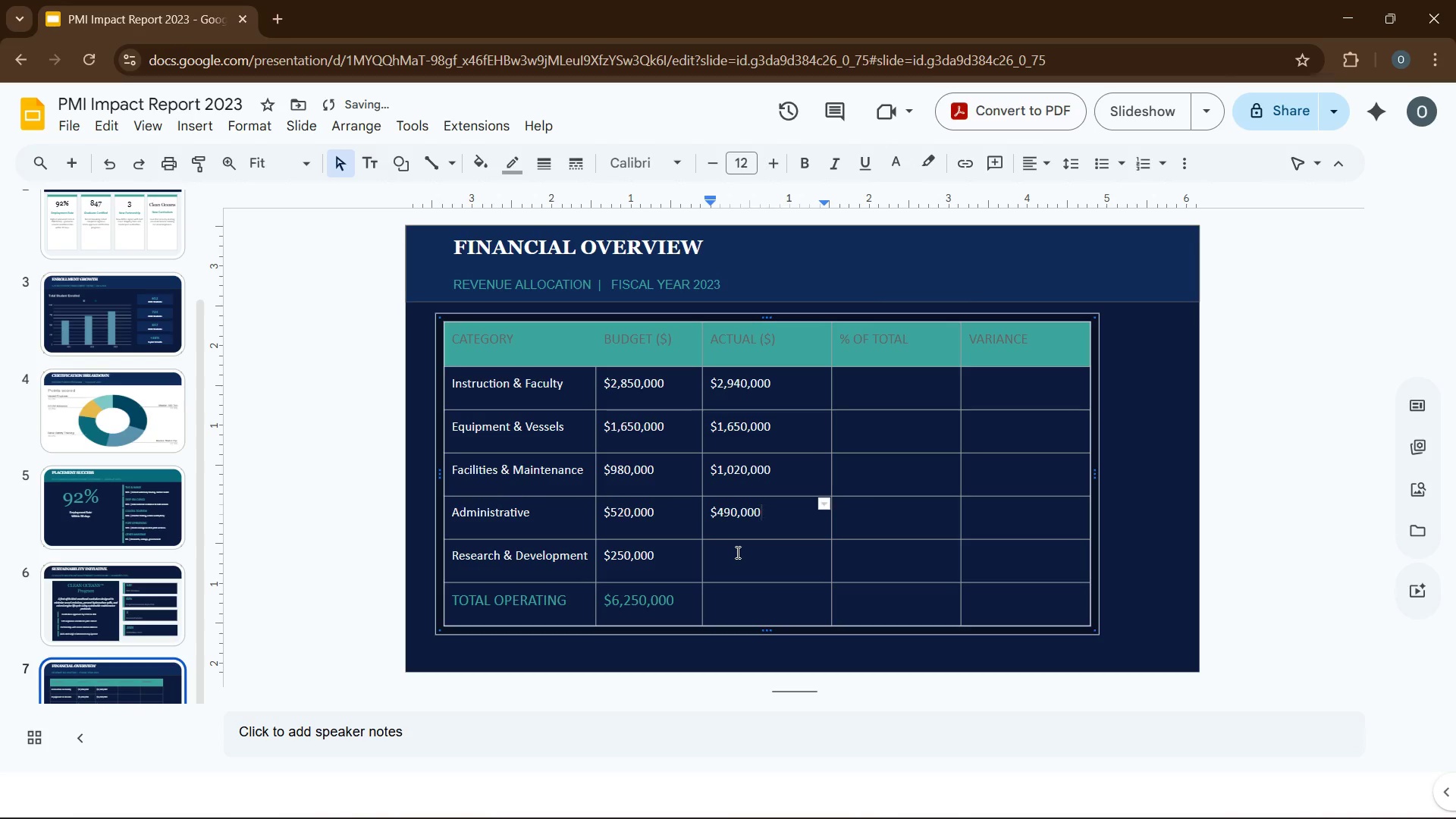 
left_click([736, 552])
 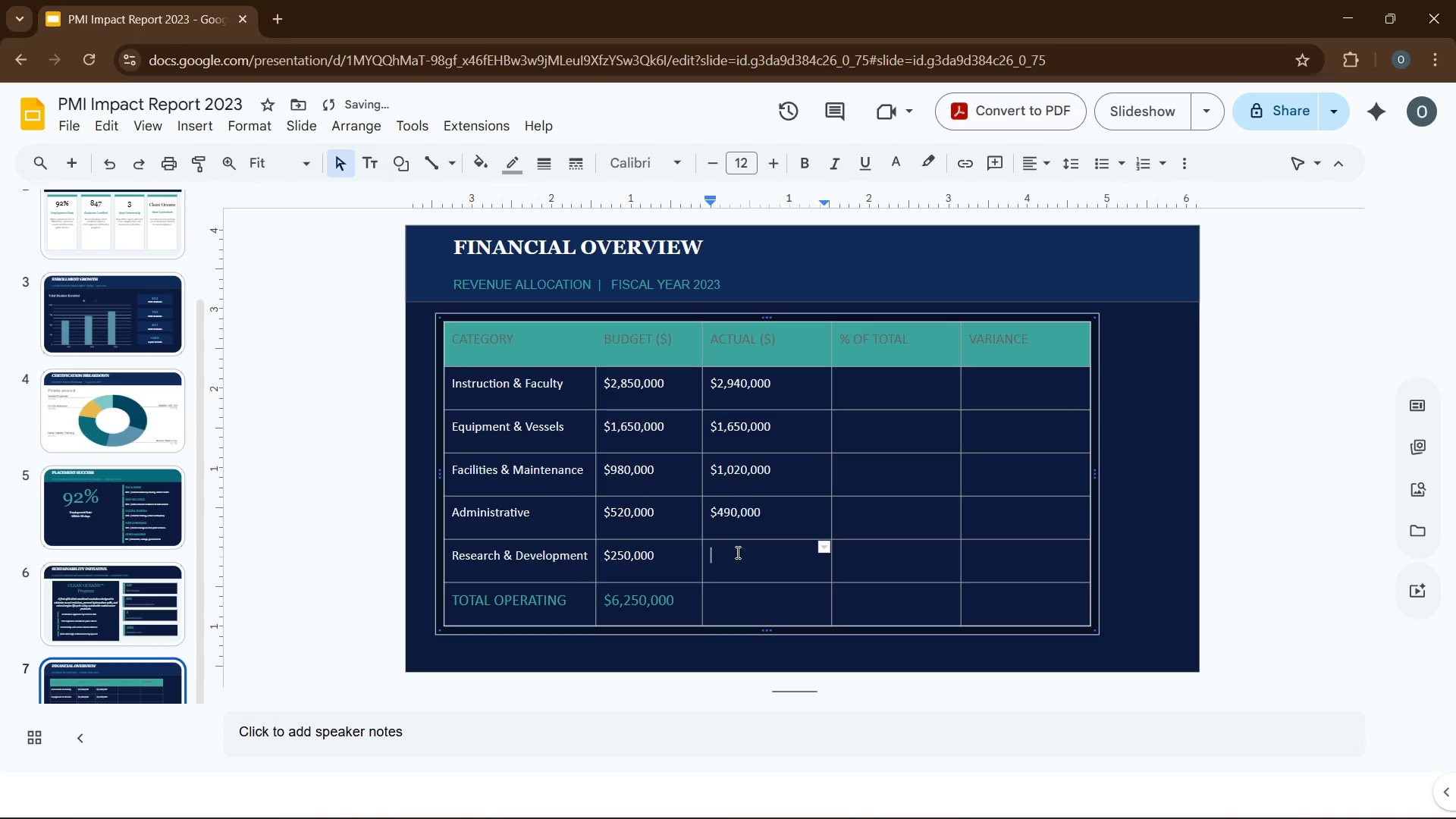 
type($310,000)
 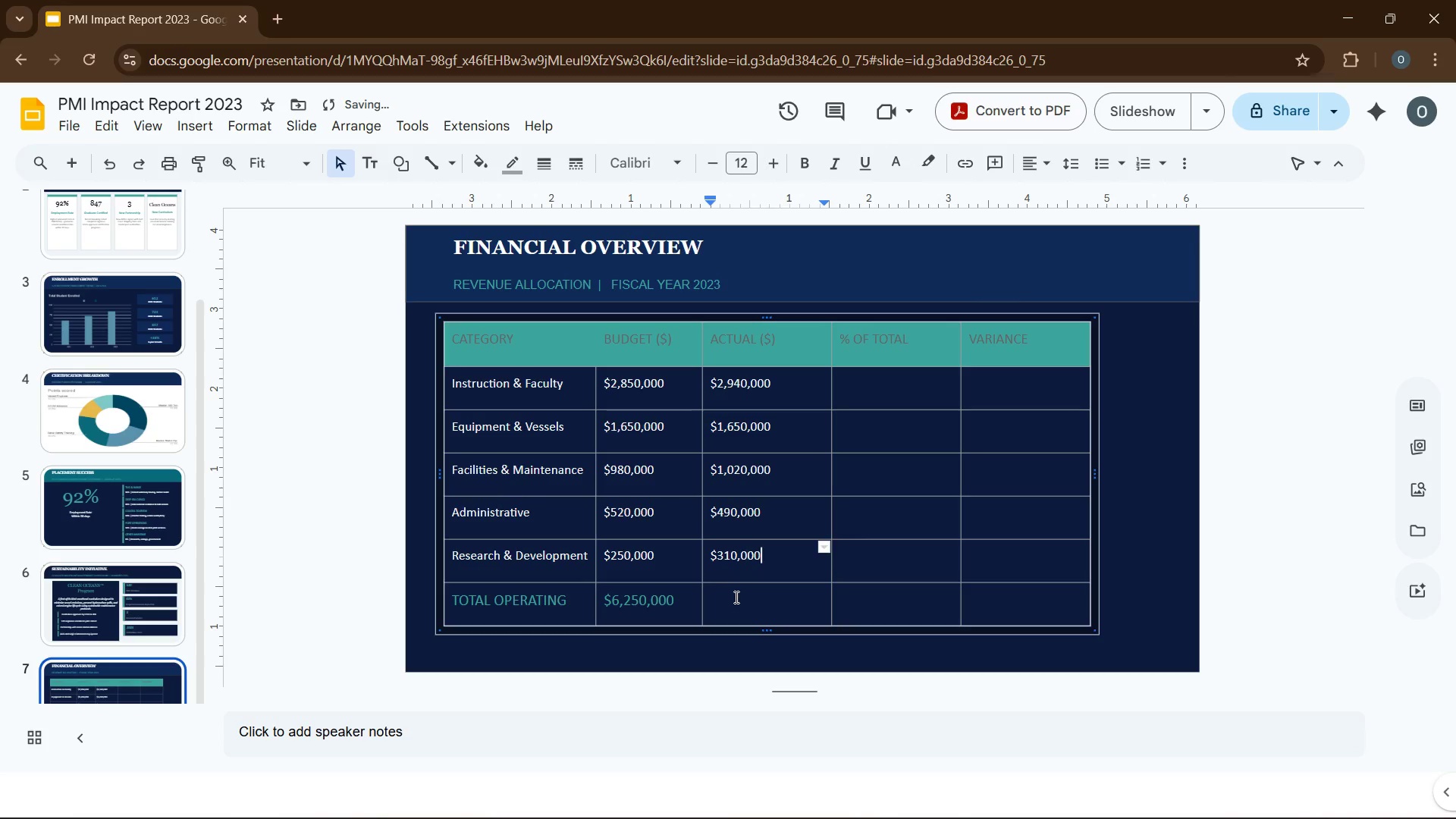 
left_click([735, 597])
 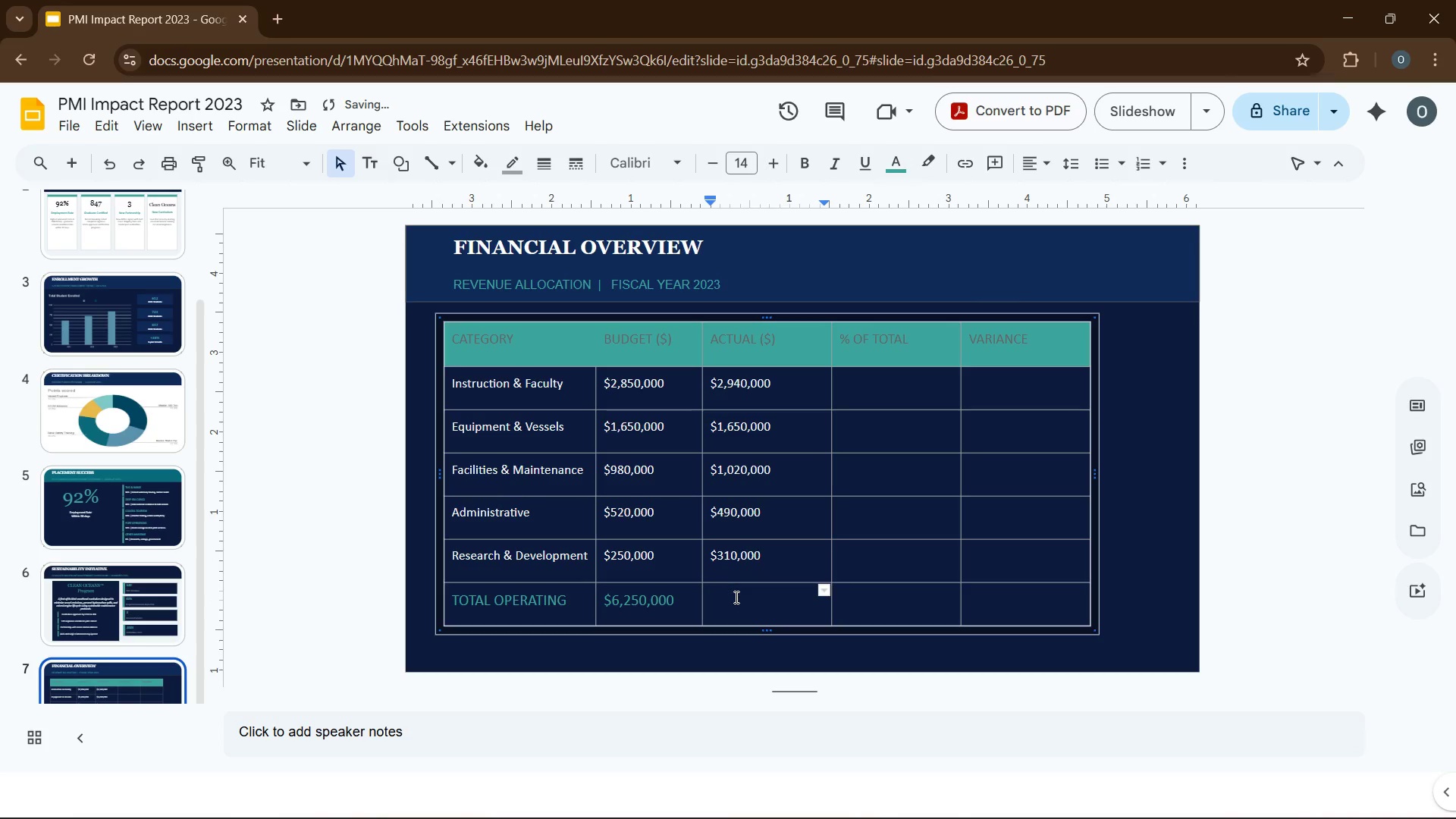 
key(Shift+4)
 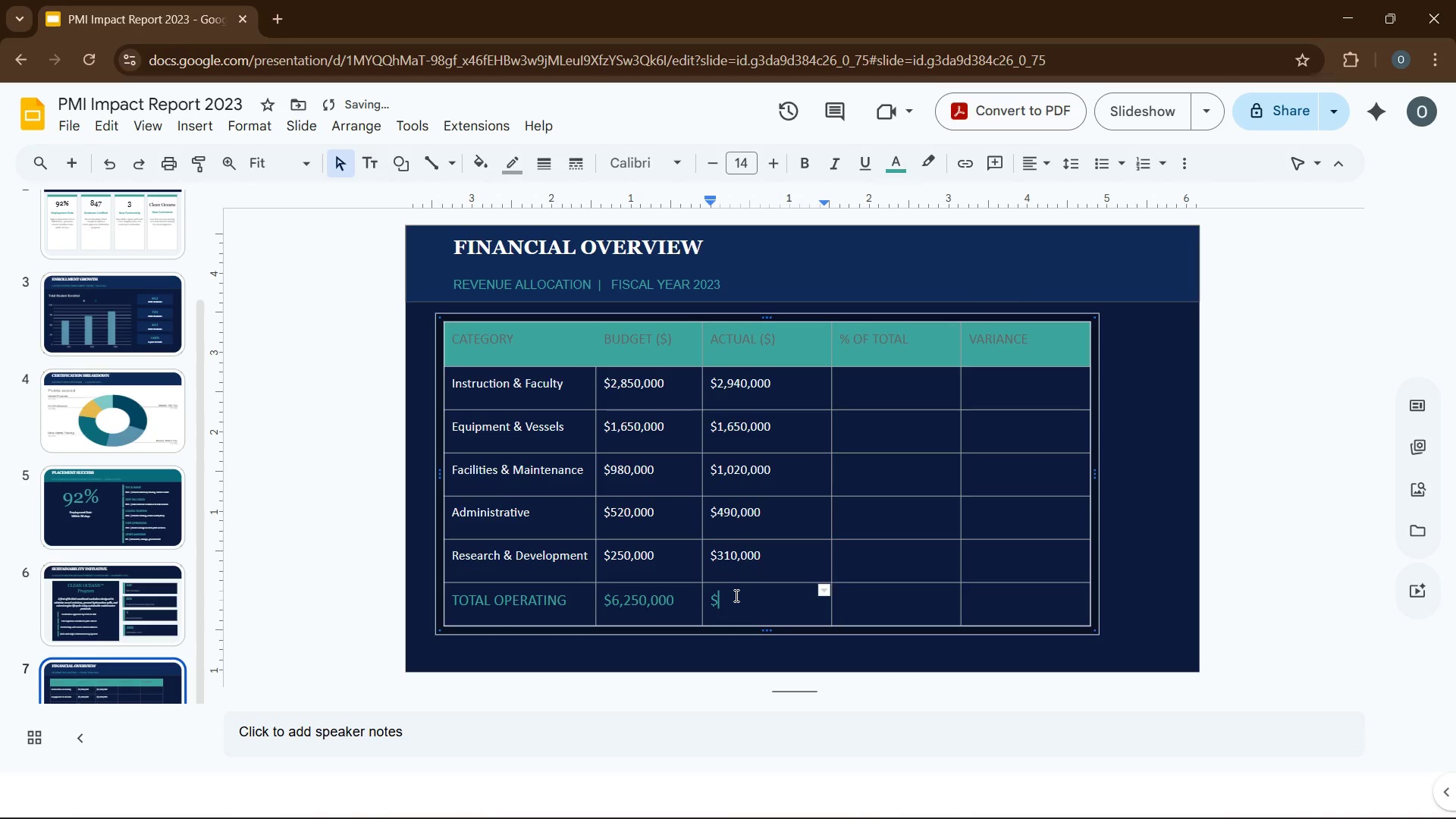 
type(6,350,000)
 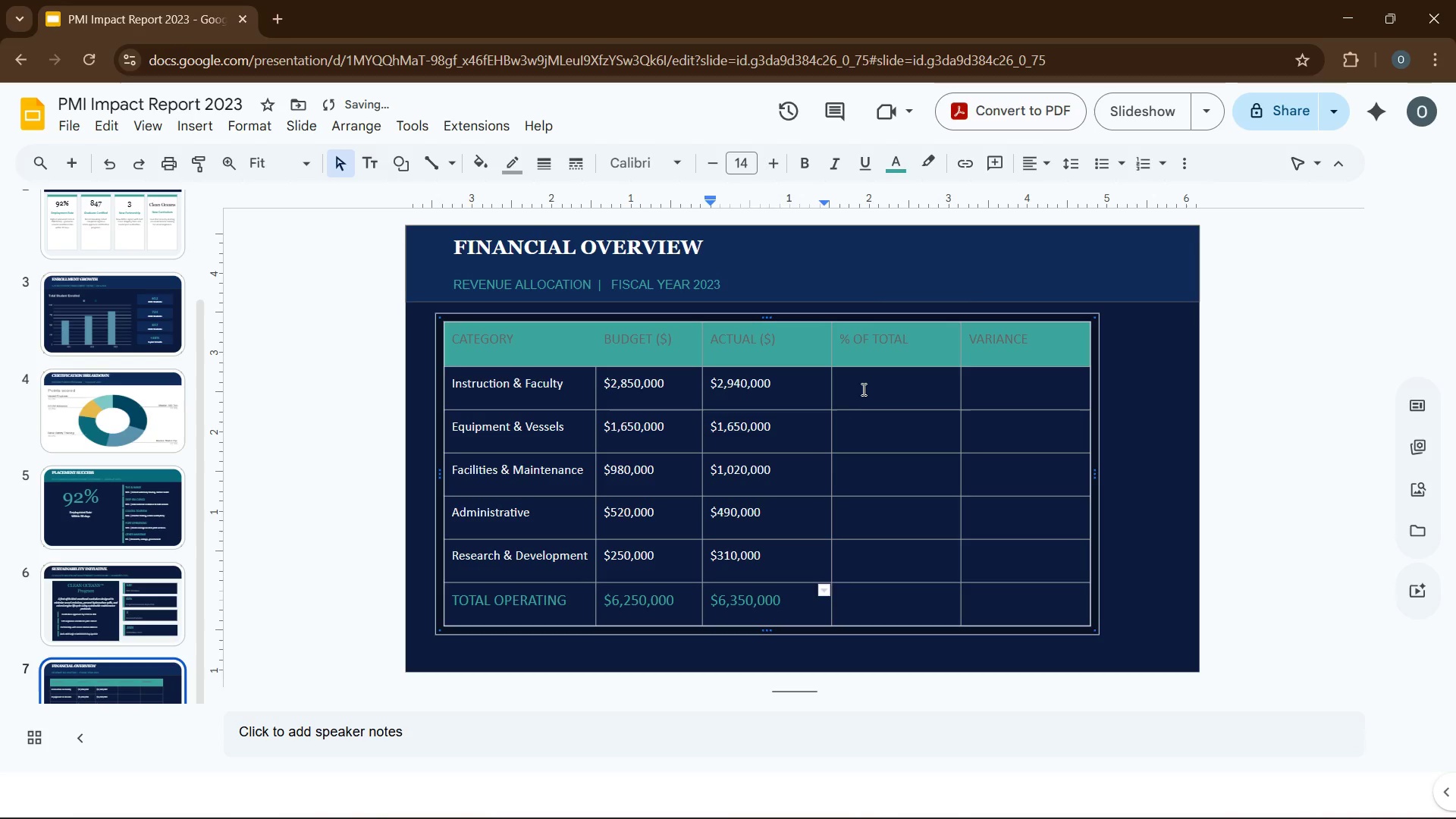 
left_click([863, 388])
 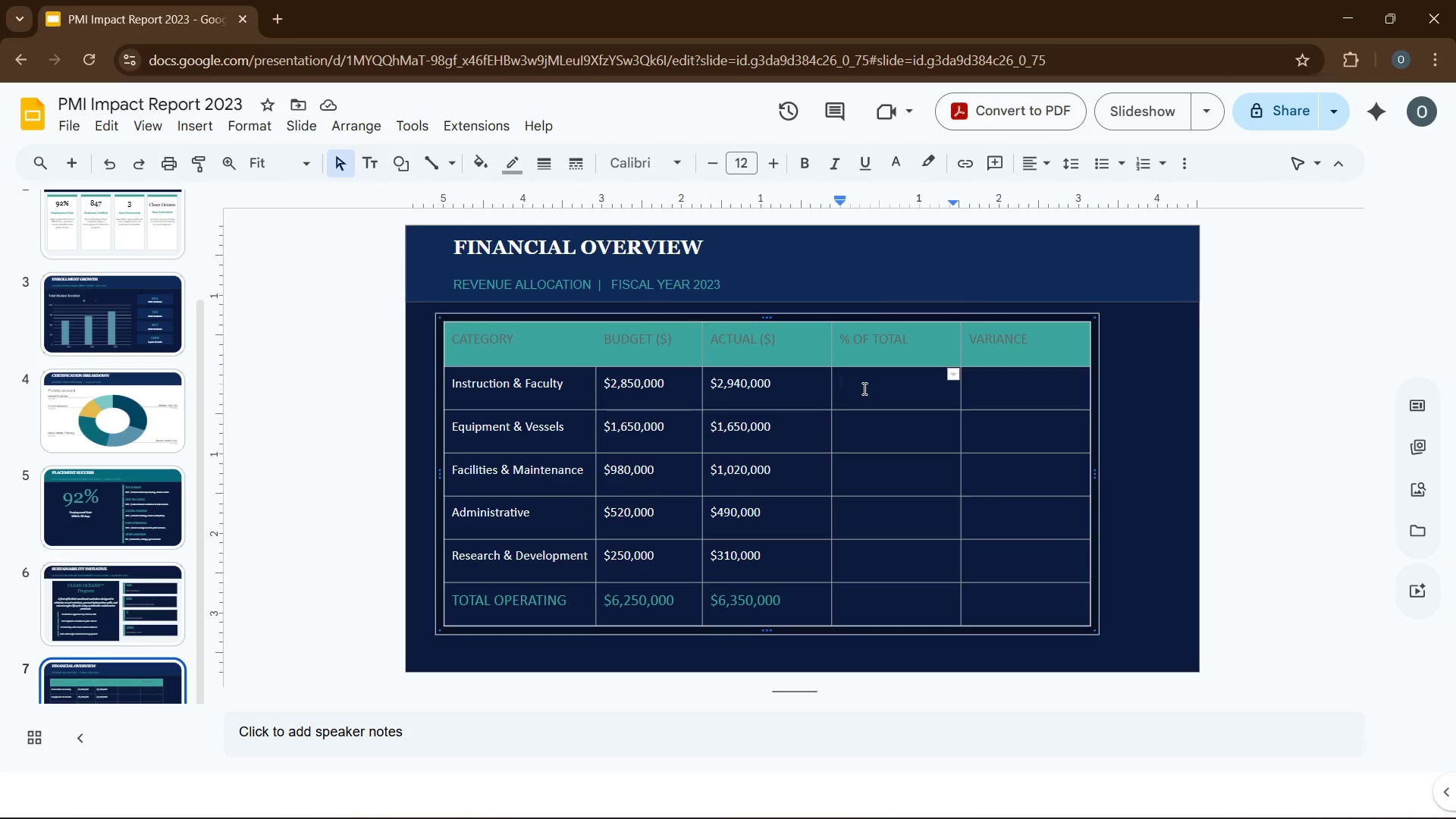 
wait(7.89)
 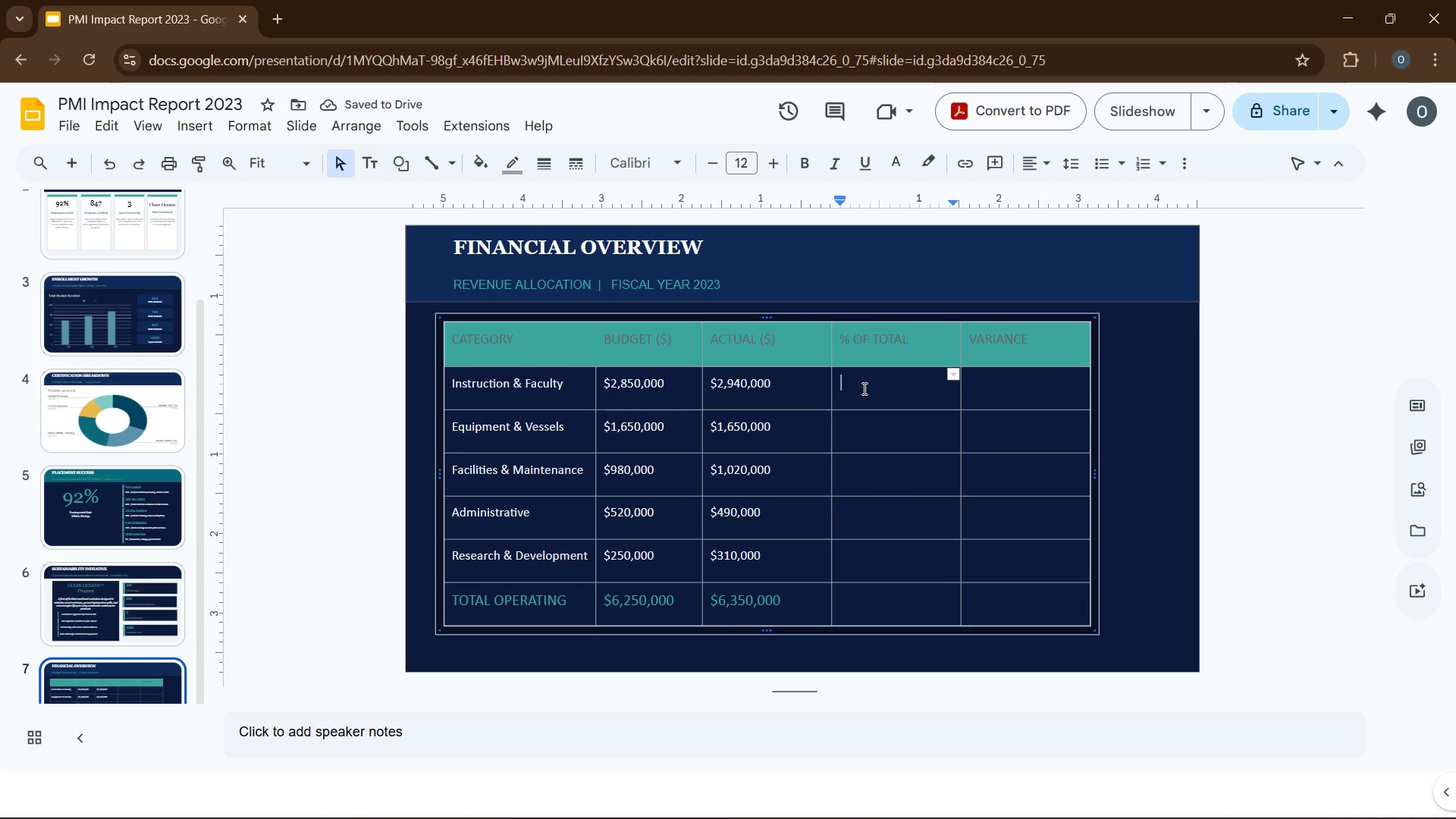 
type(46%)
 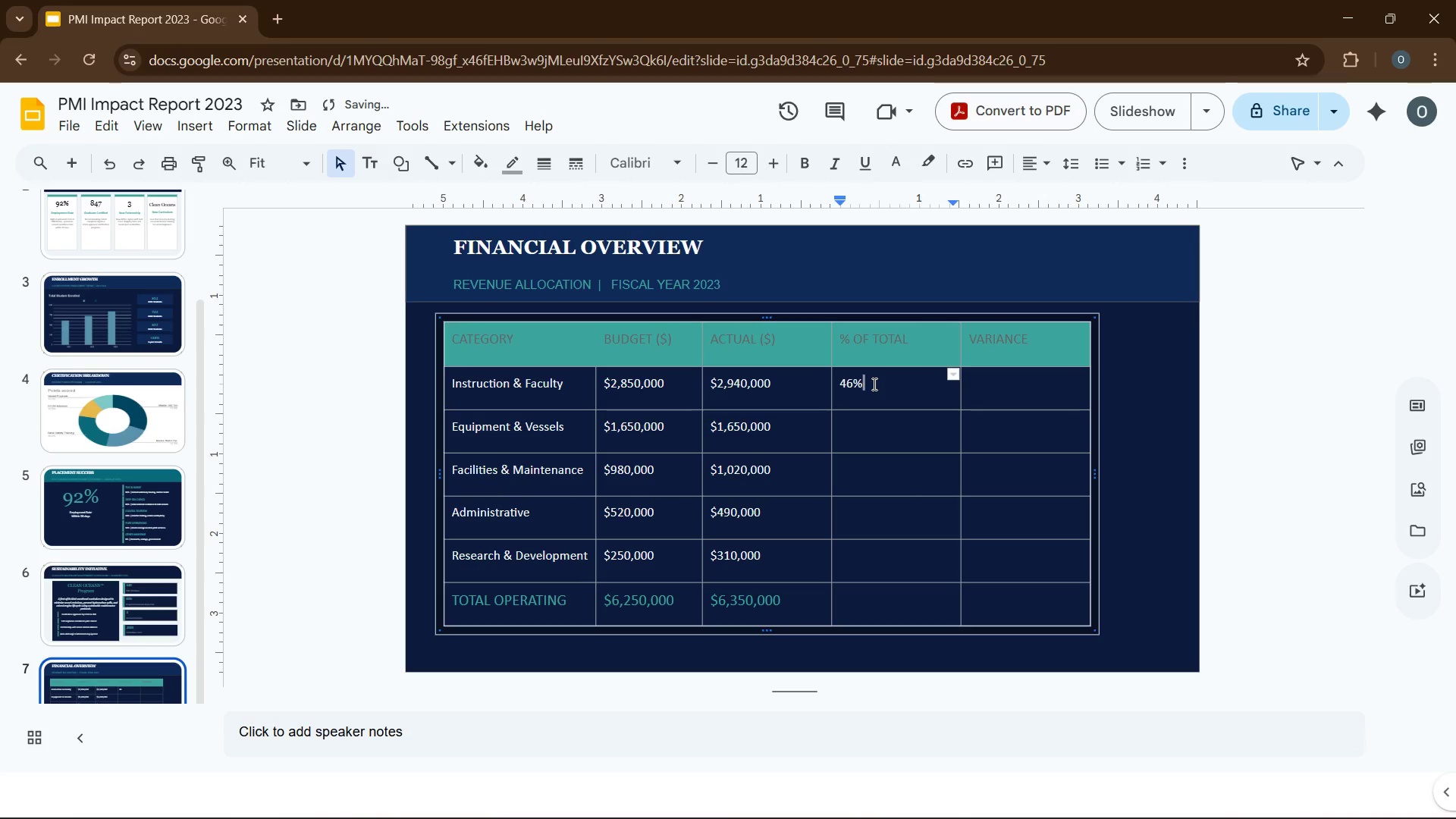 
key(ArrowDown)
 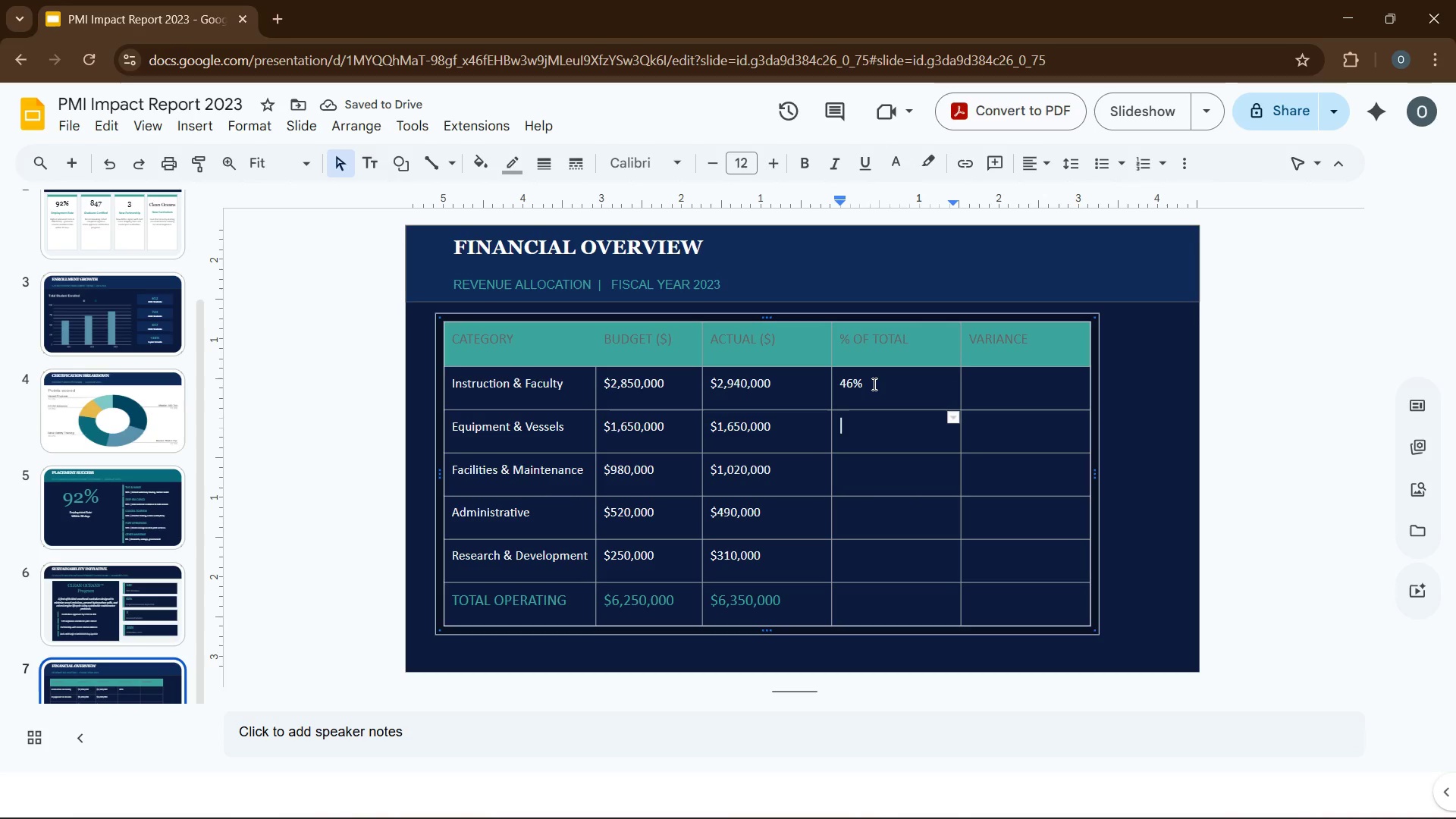 
type(25%)
 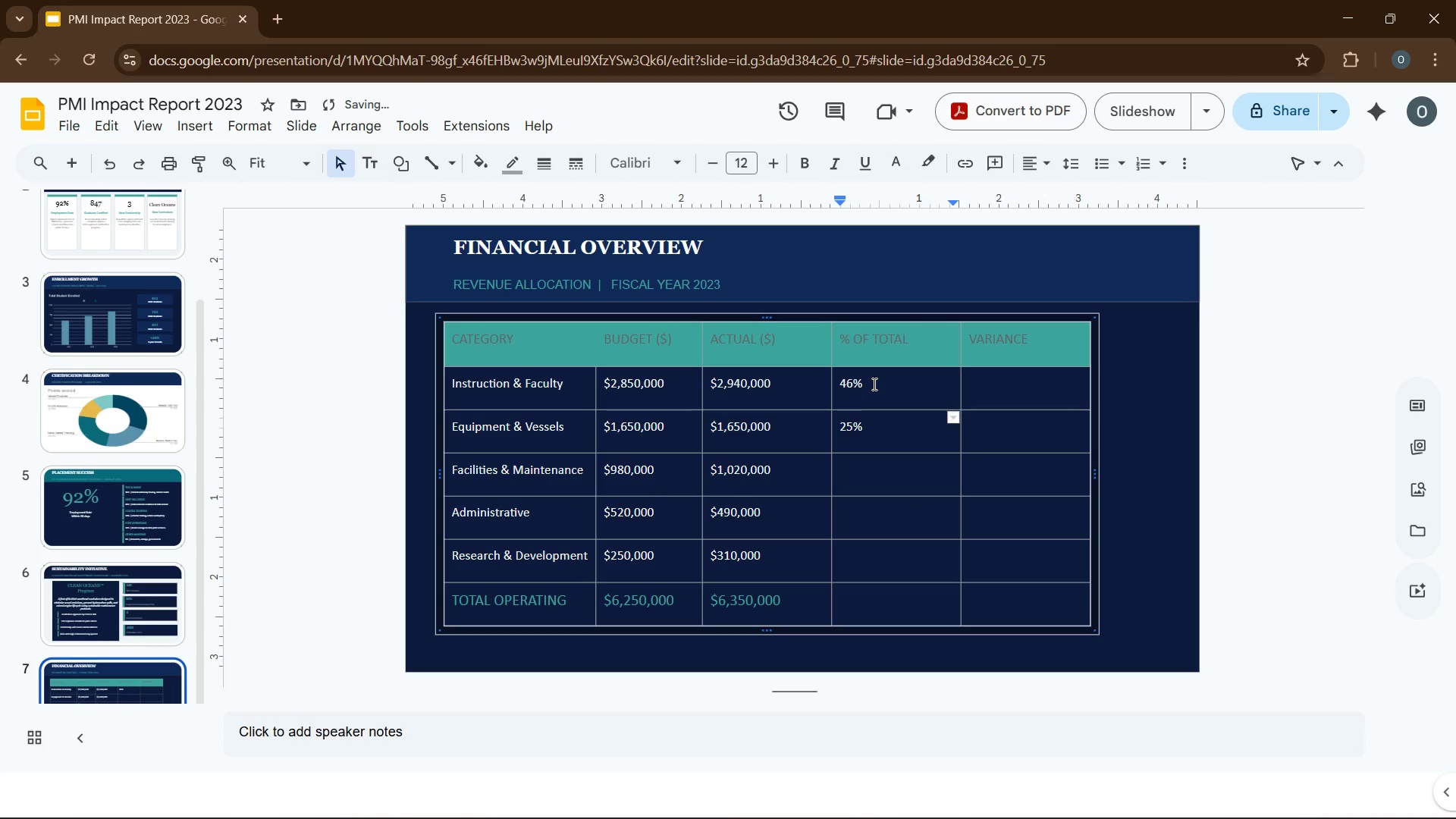 
key(ArrowDown)
 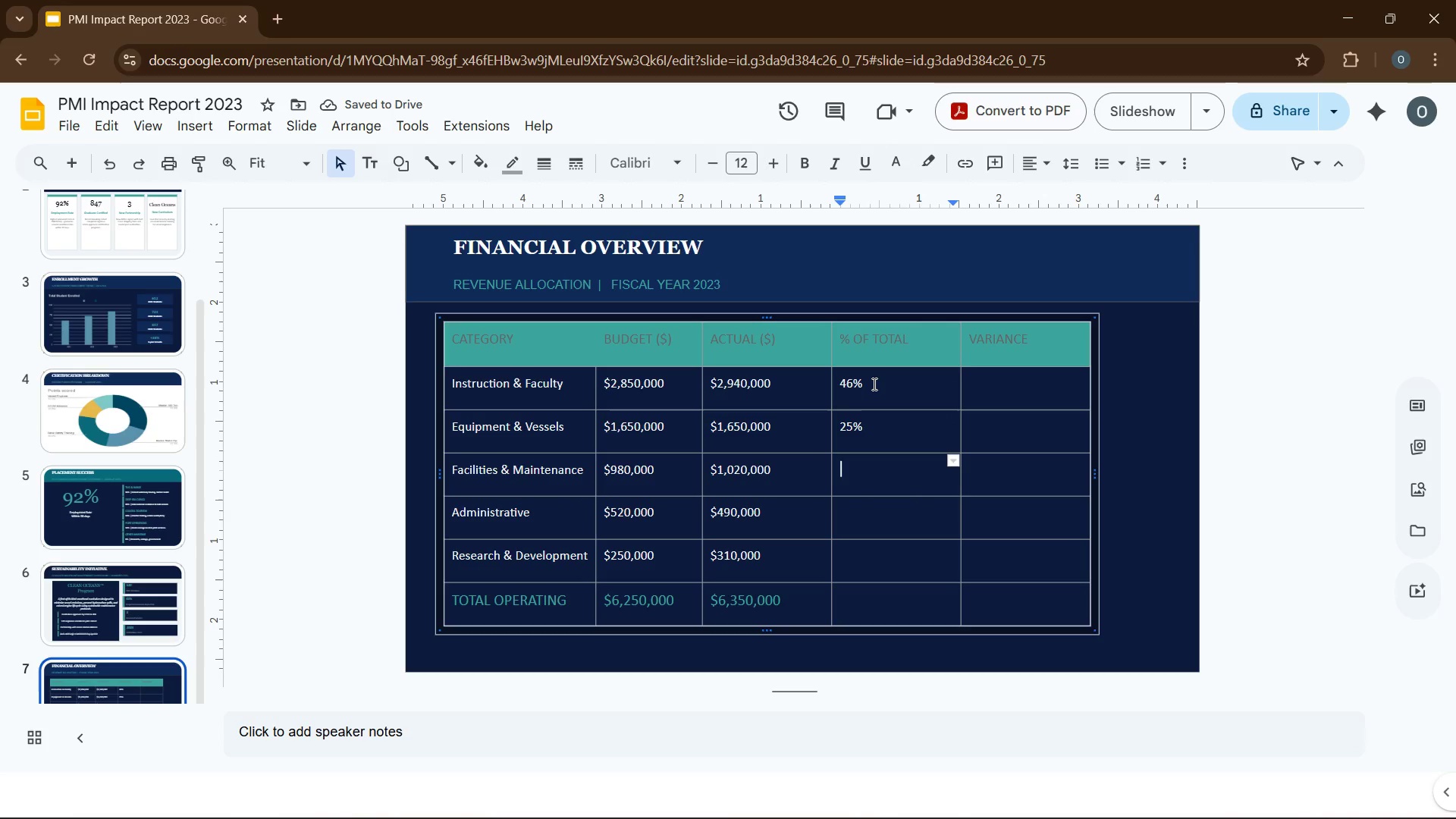 
type(16%)
 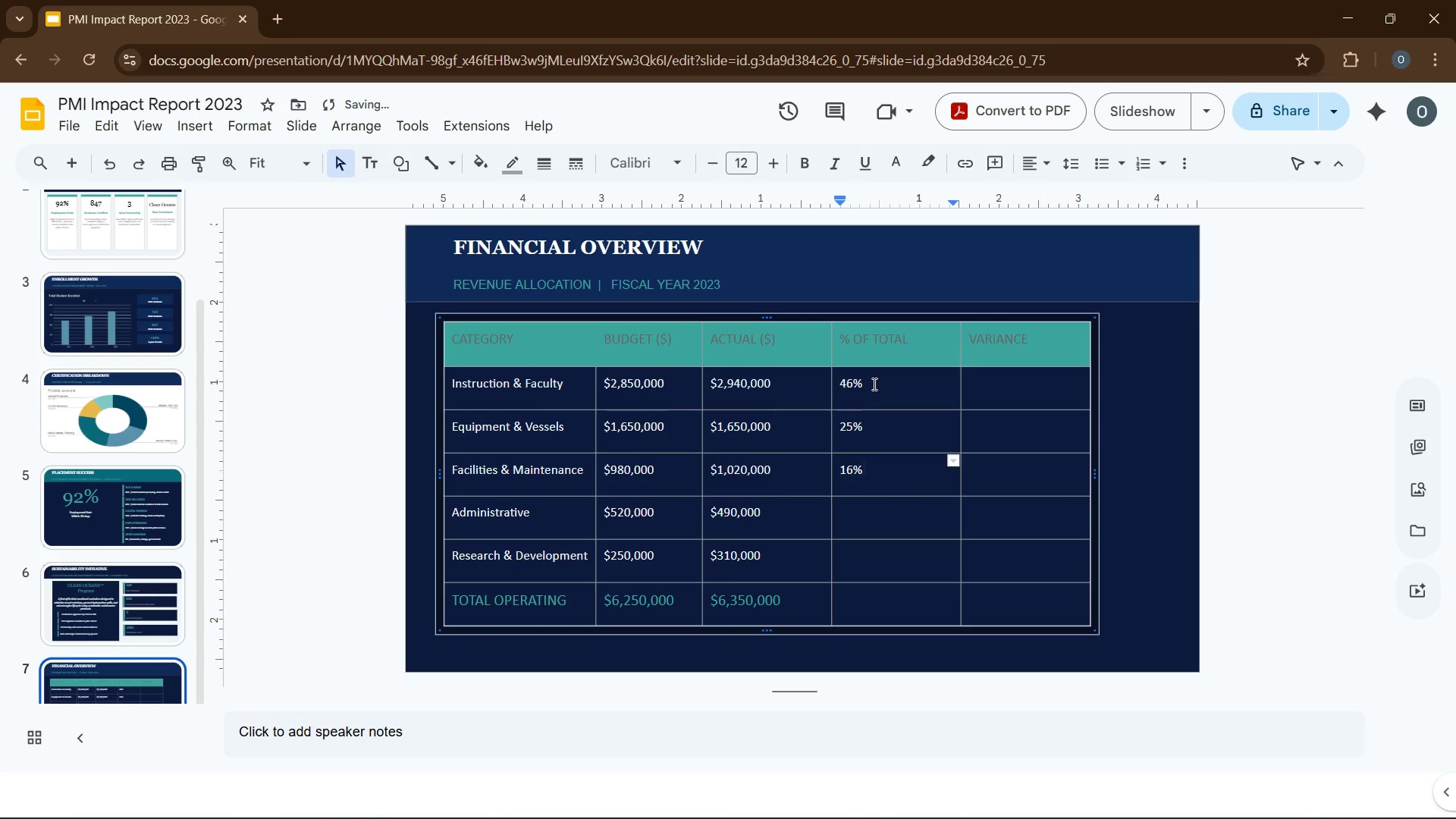 
key(ArrowDown)
 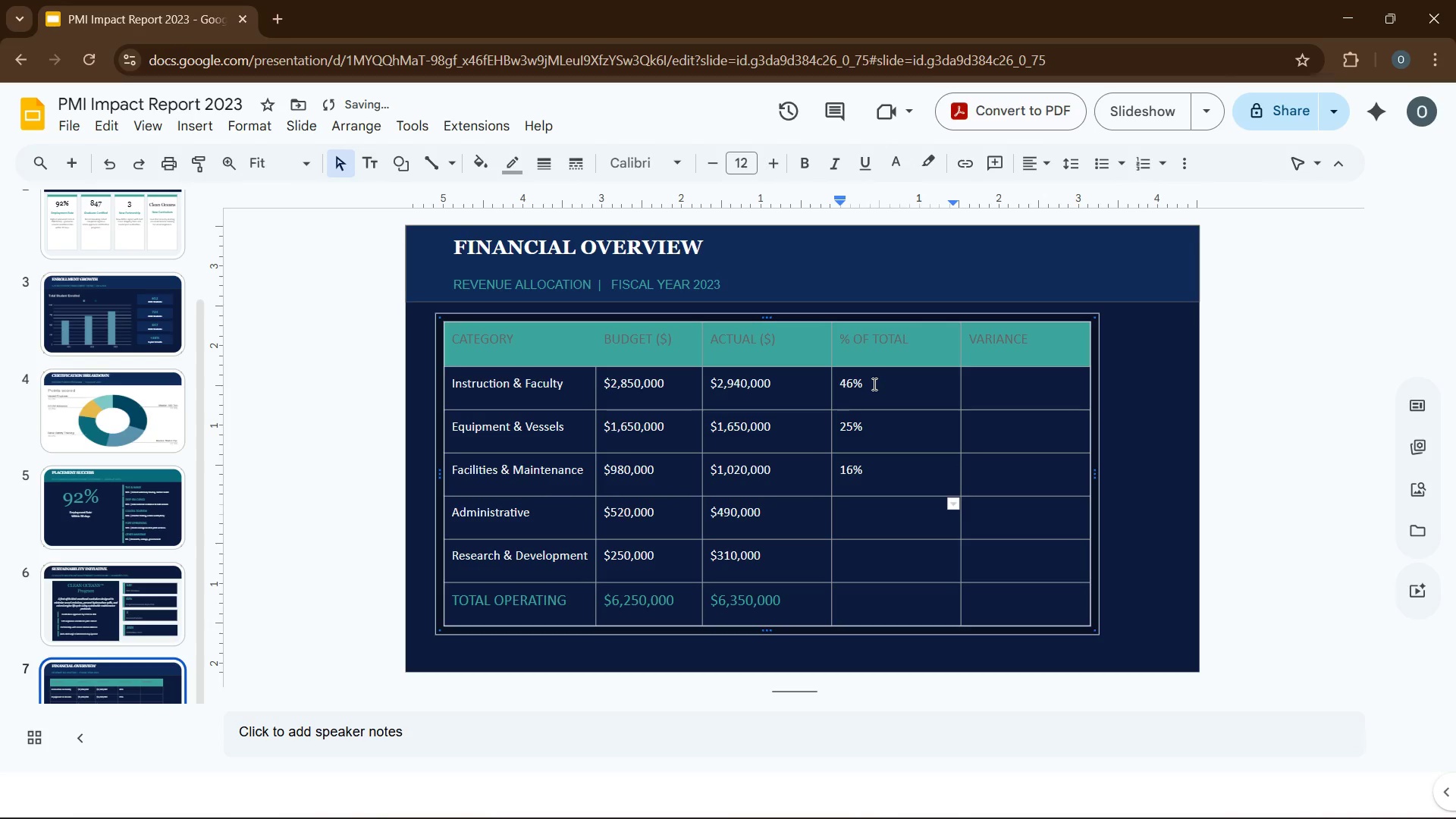 
type(8%)
 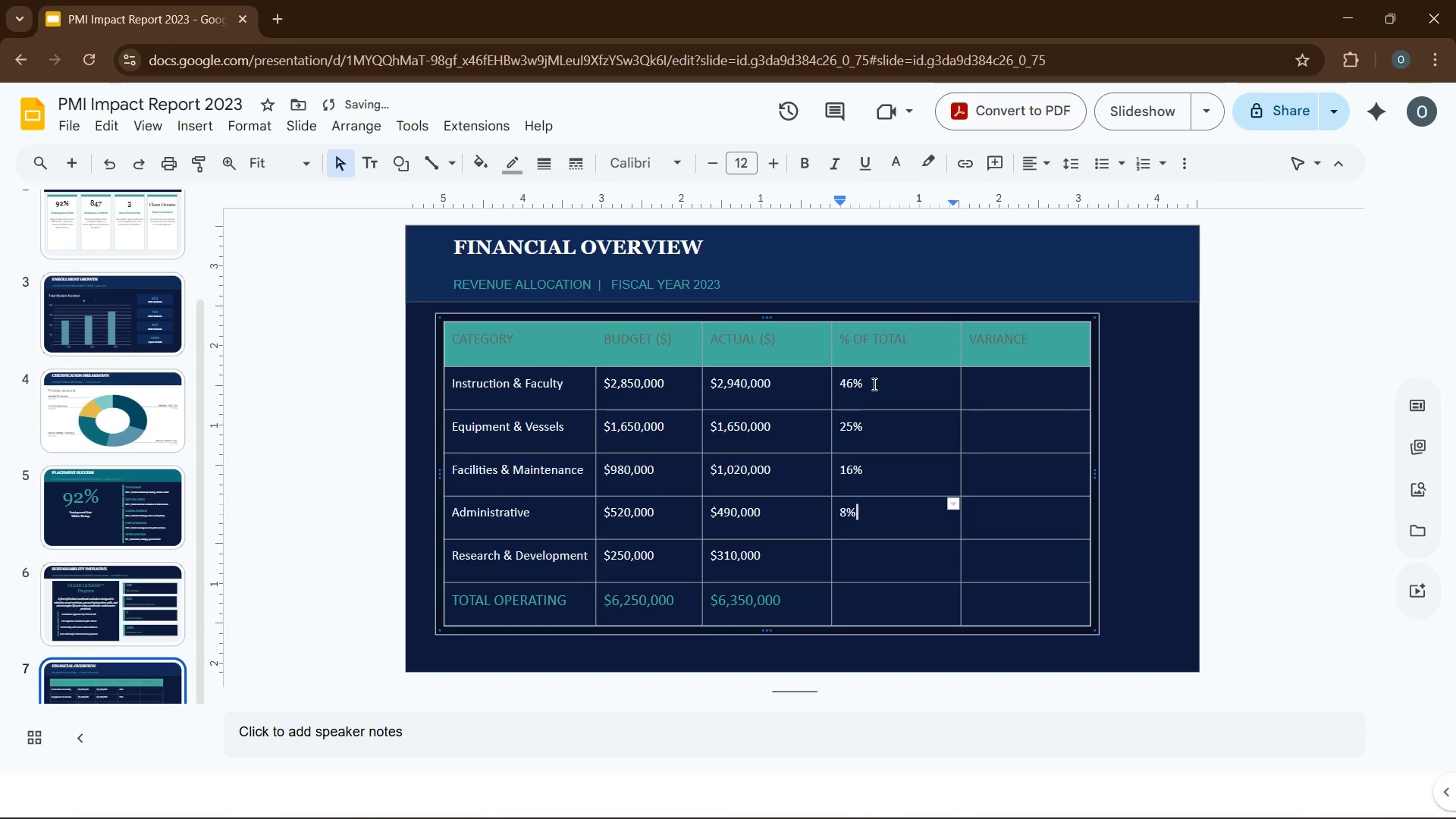 
key(ArrowDown)
 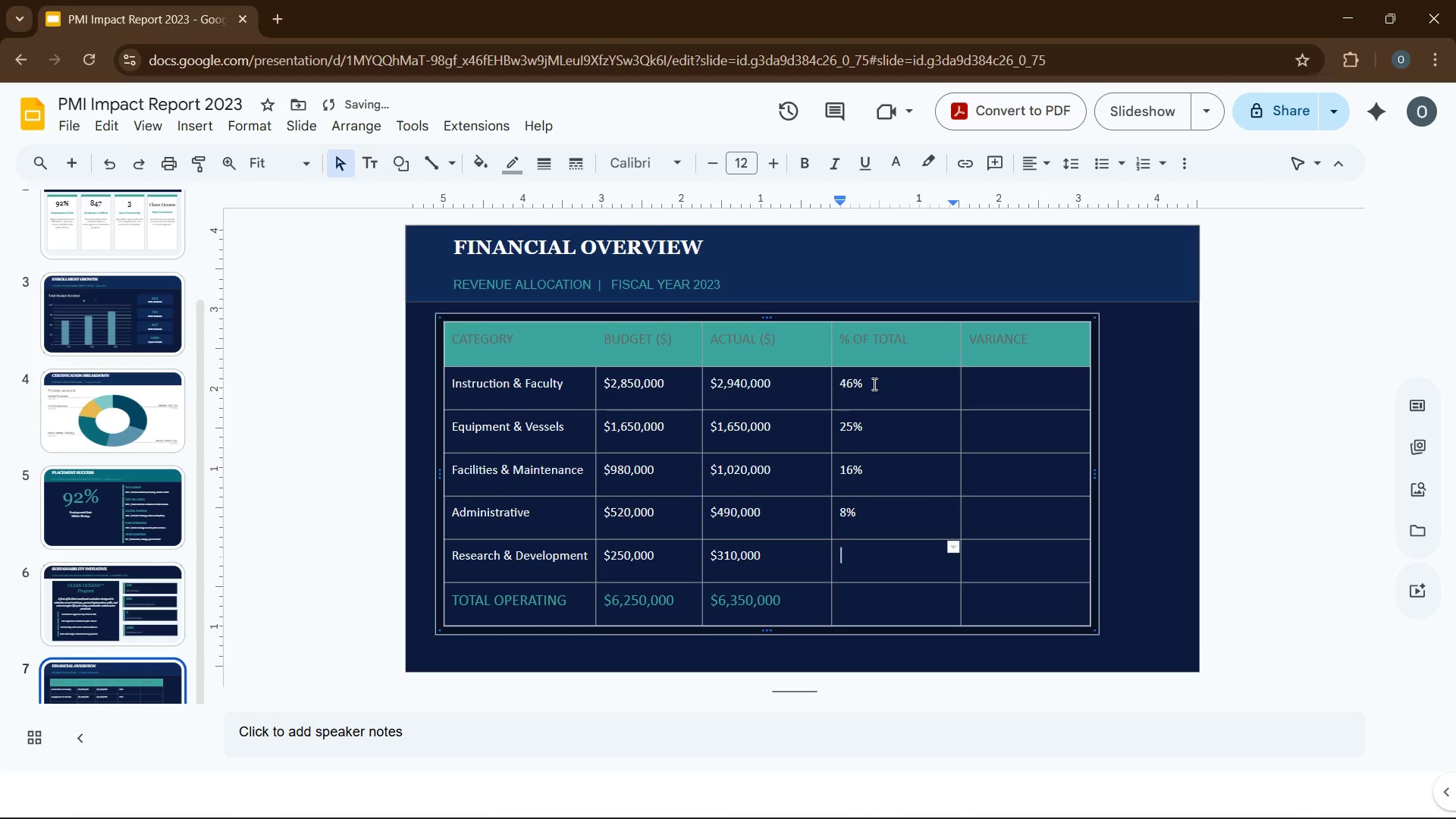 
key(5)
 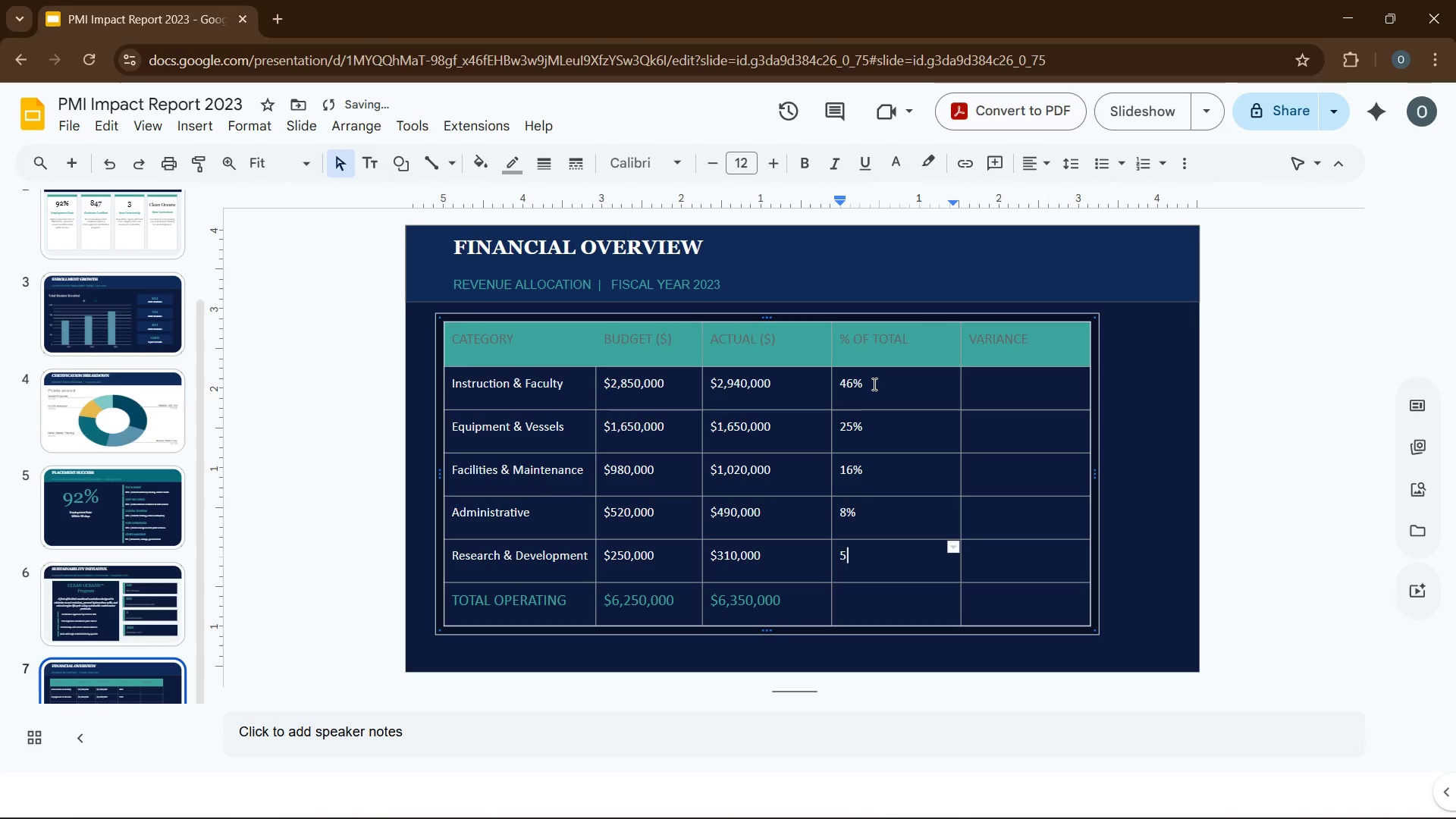 
key(Shift+ShiftLeft)
 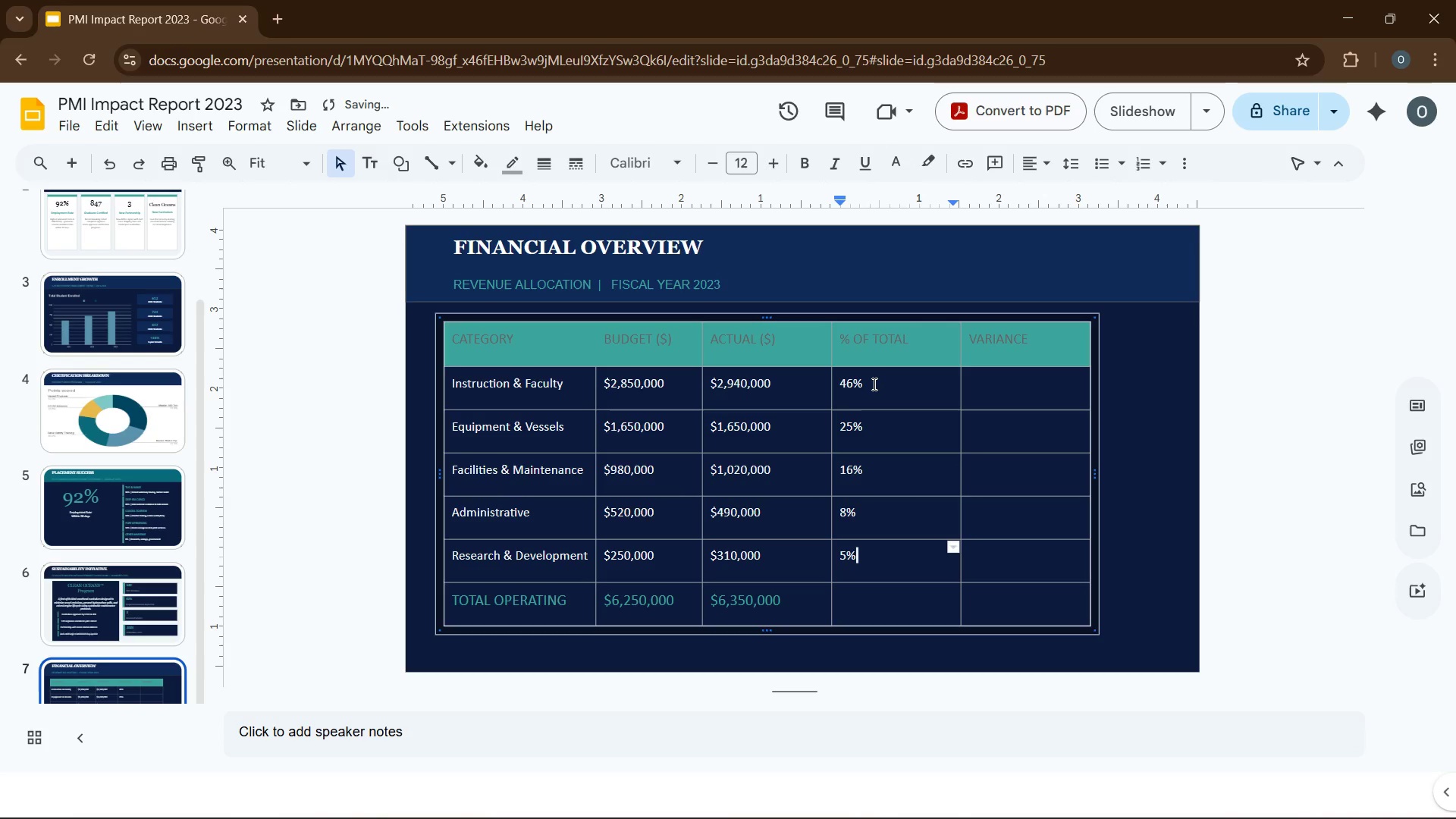 
key(Shift+5)
 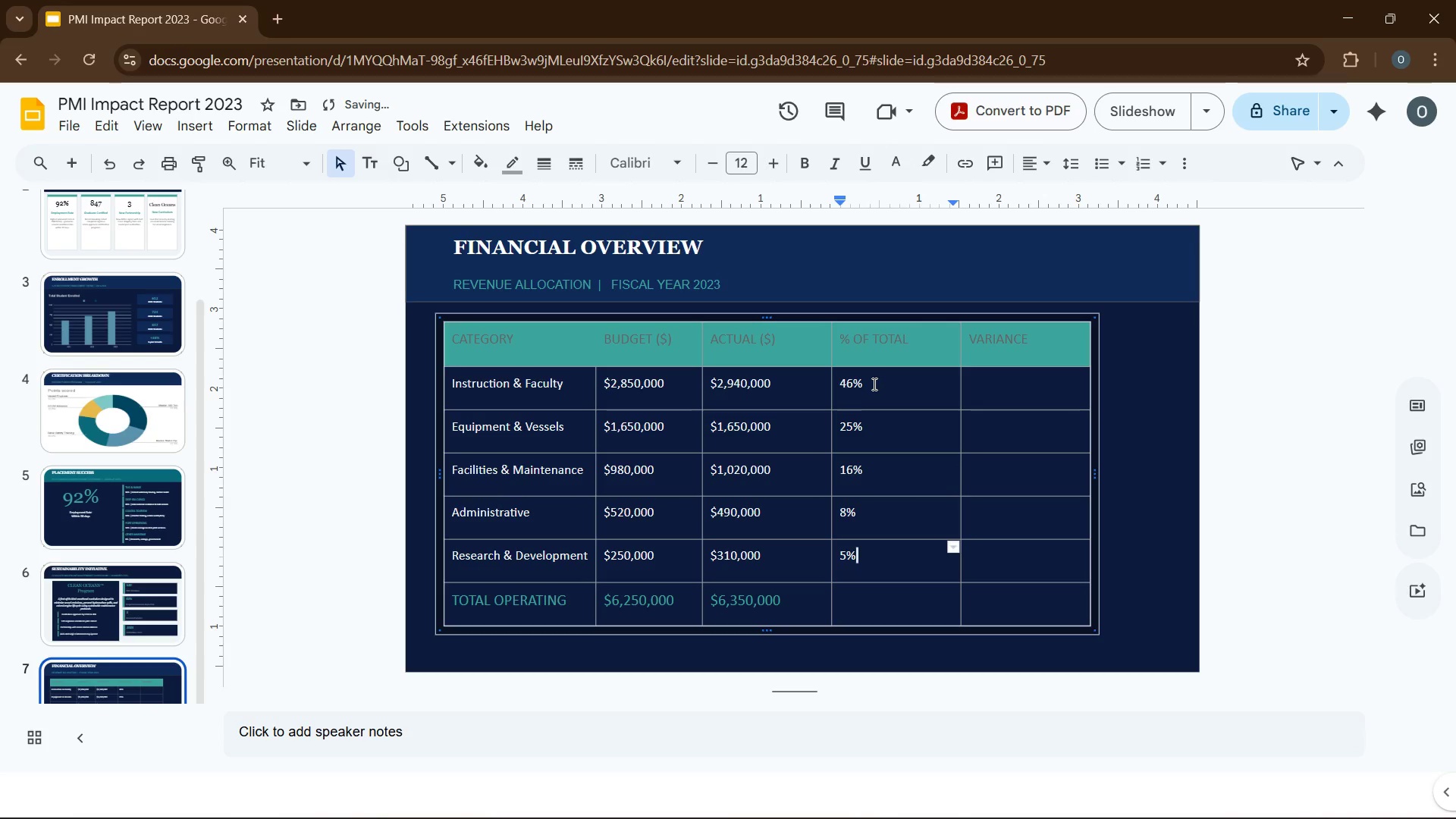 
key(ArrowDown)
 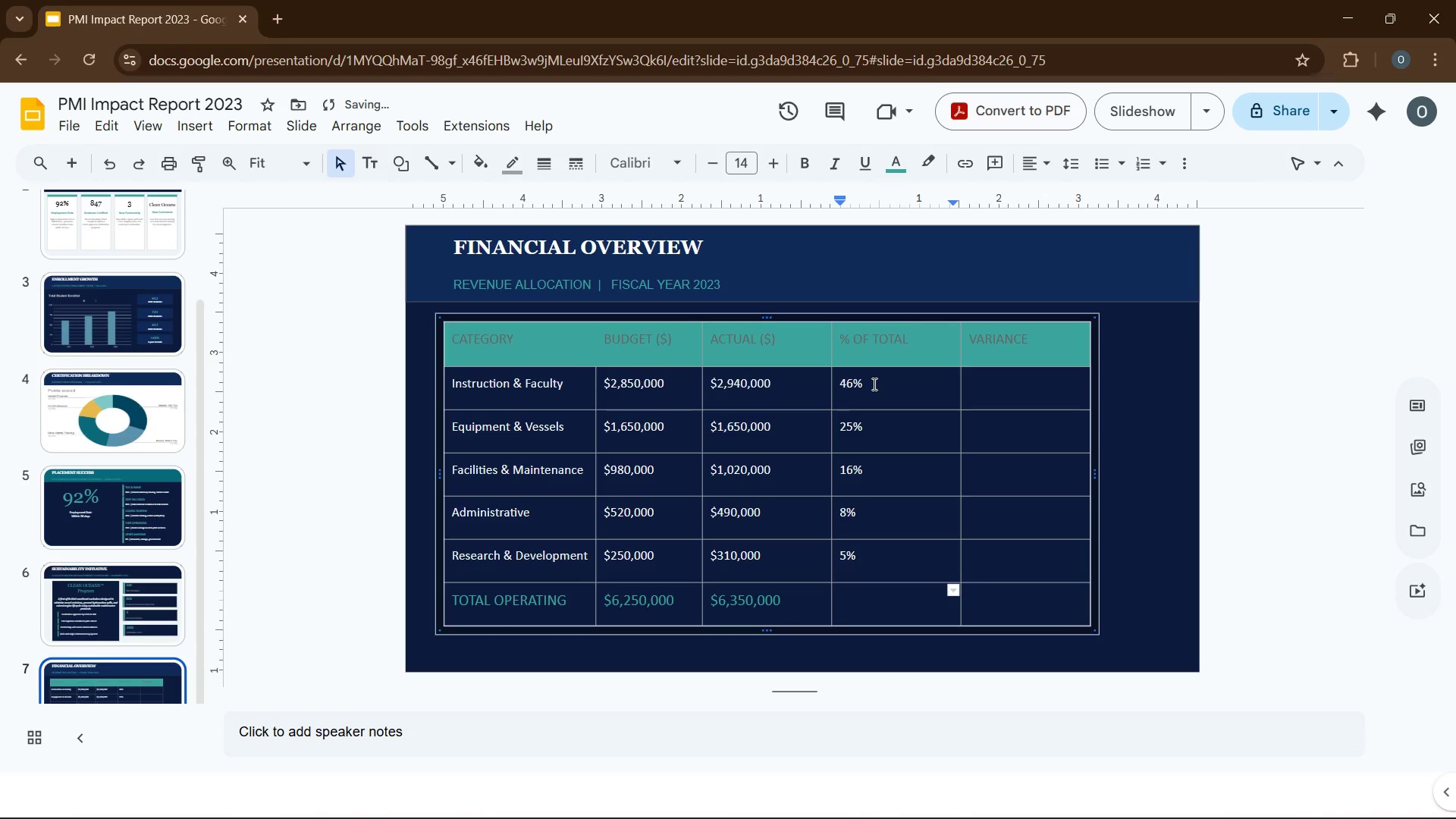 
type(100%)
 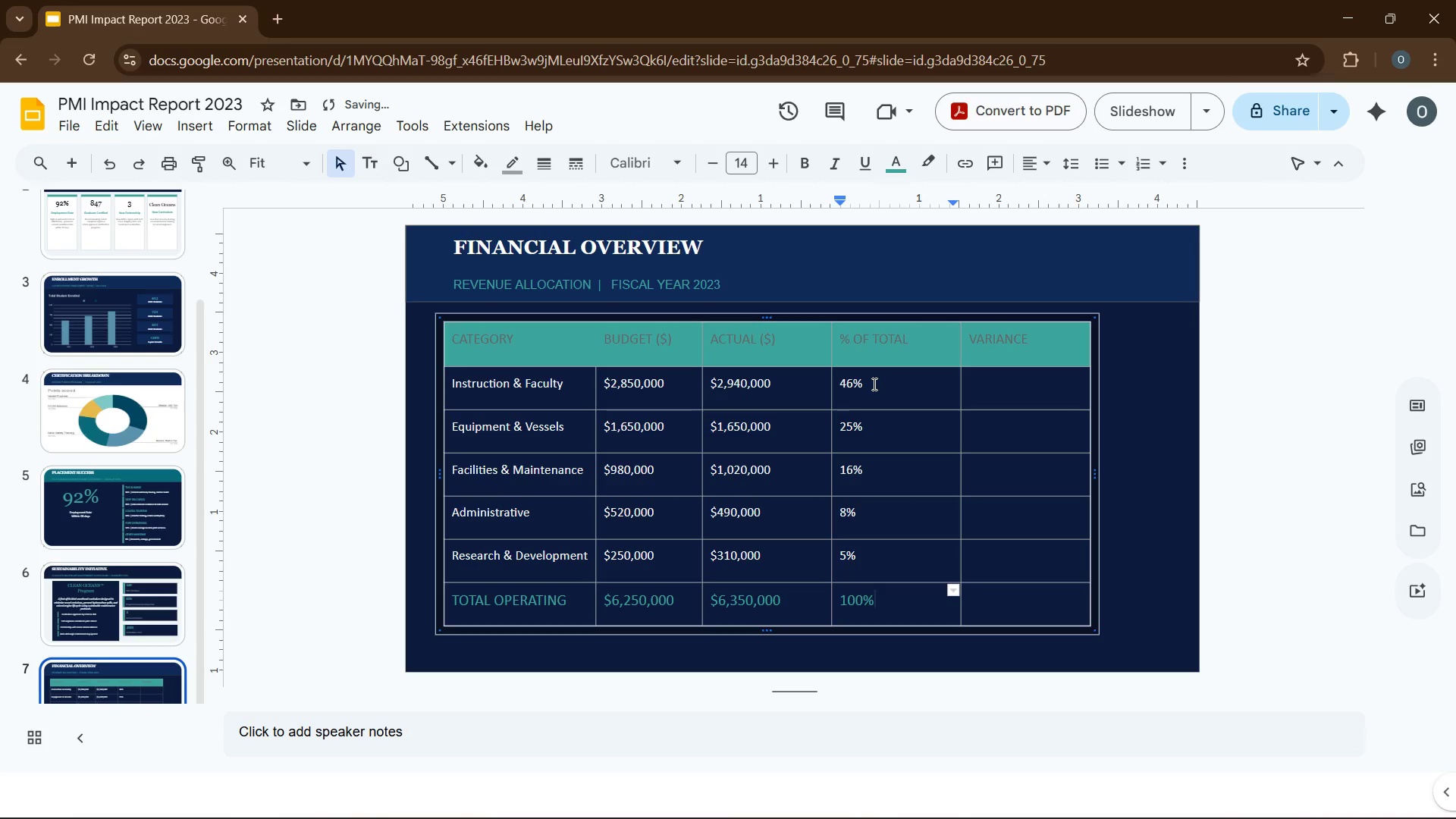 
left_click([1032, 378])
 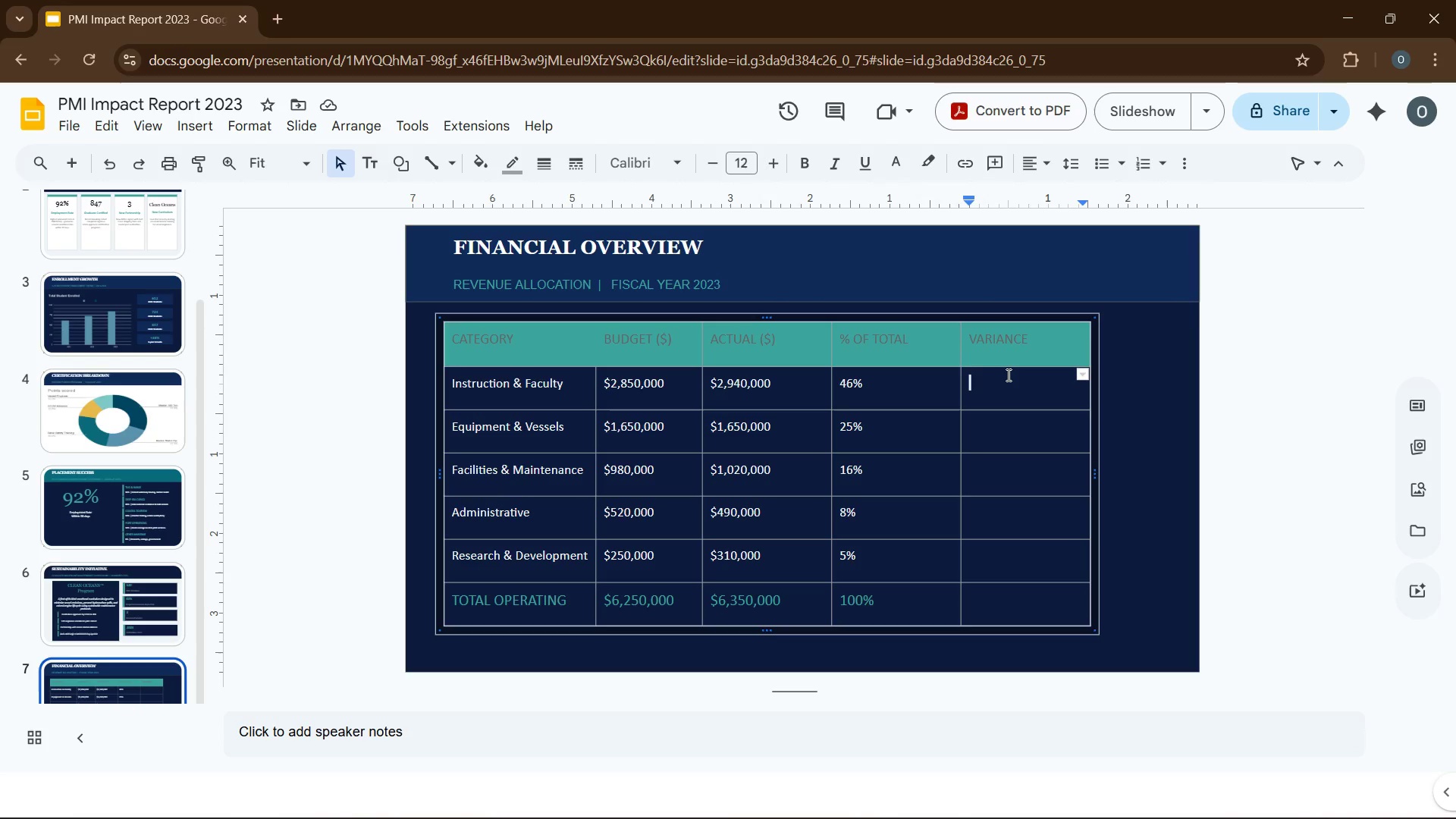 
wait(10.33)
 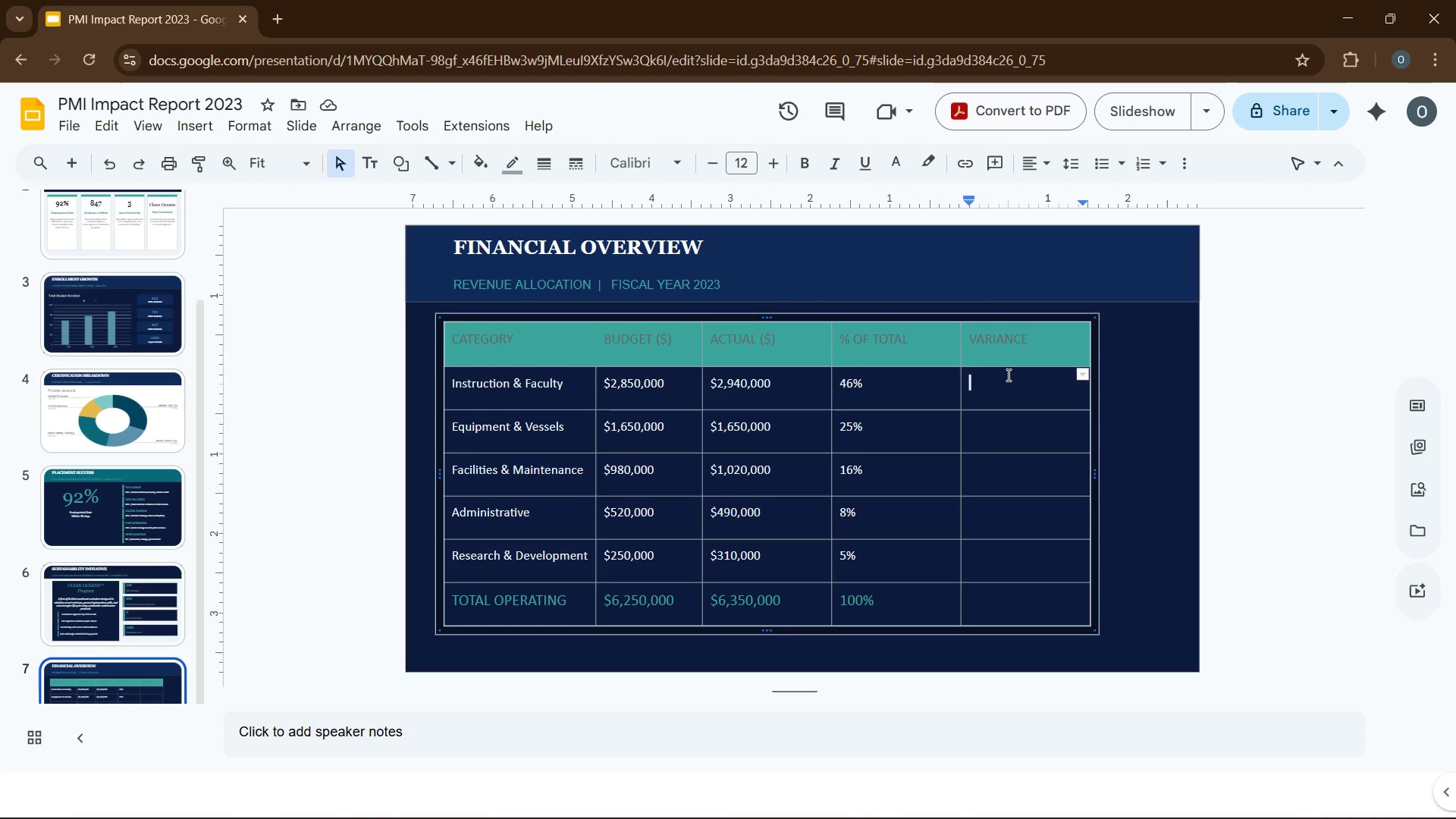 
type(+$90K)
 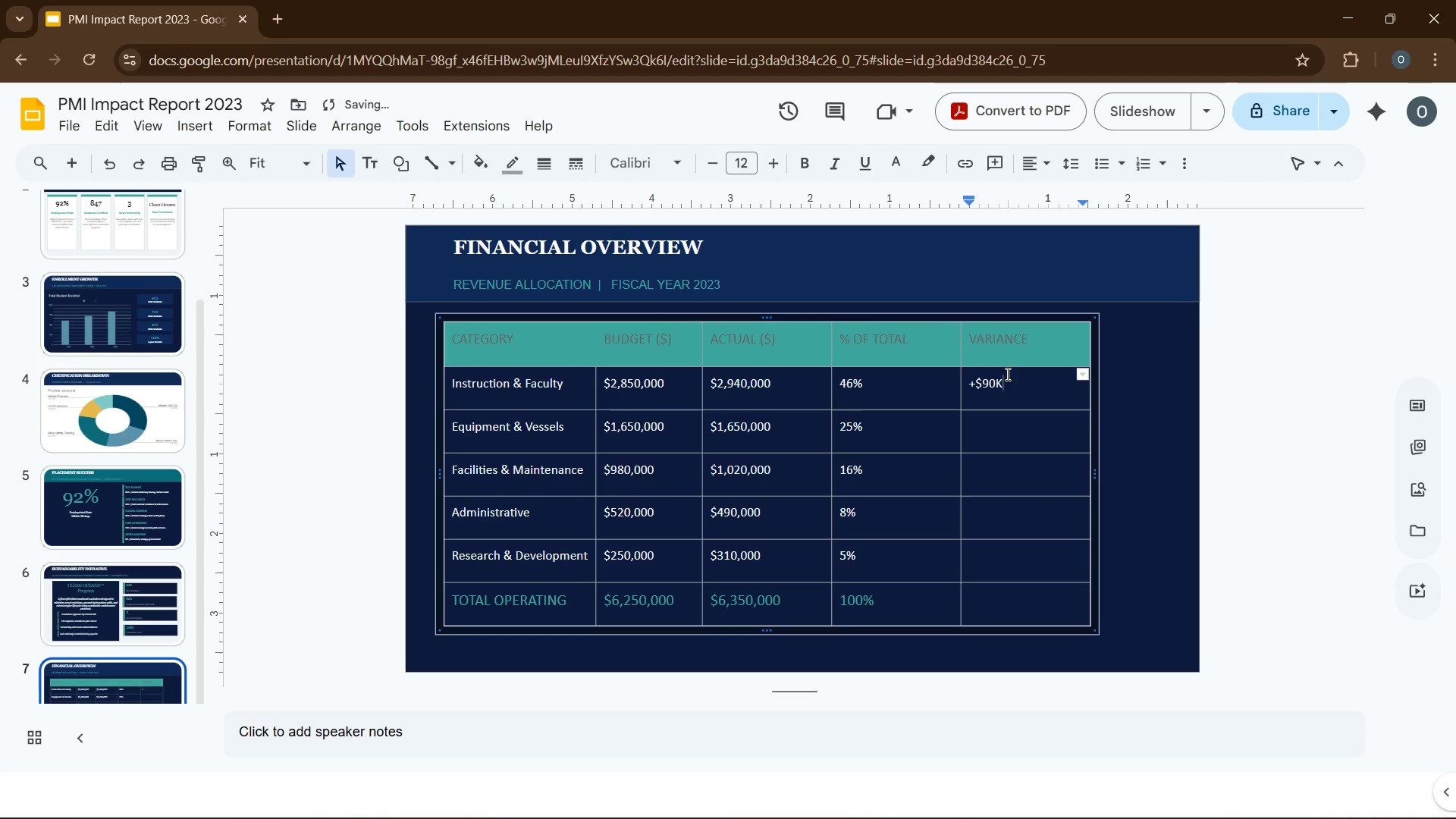 
key(ArrowDown)
 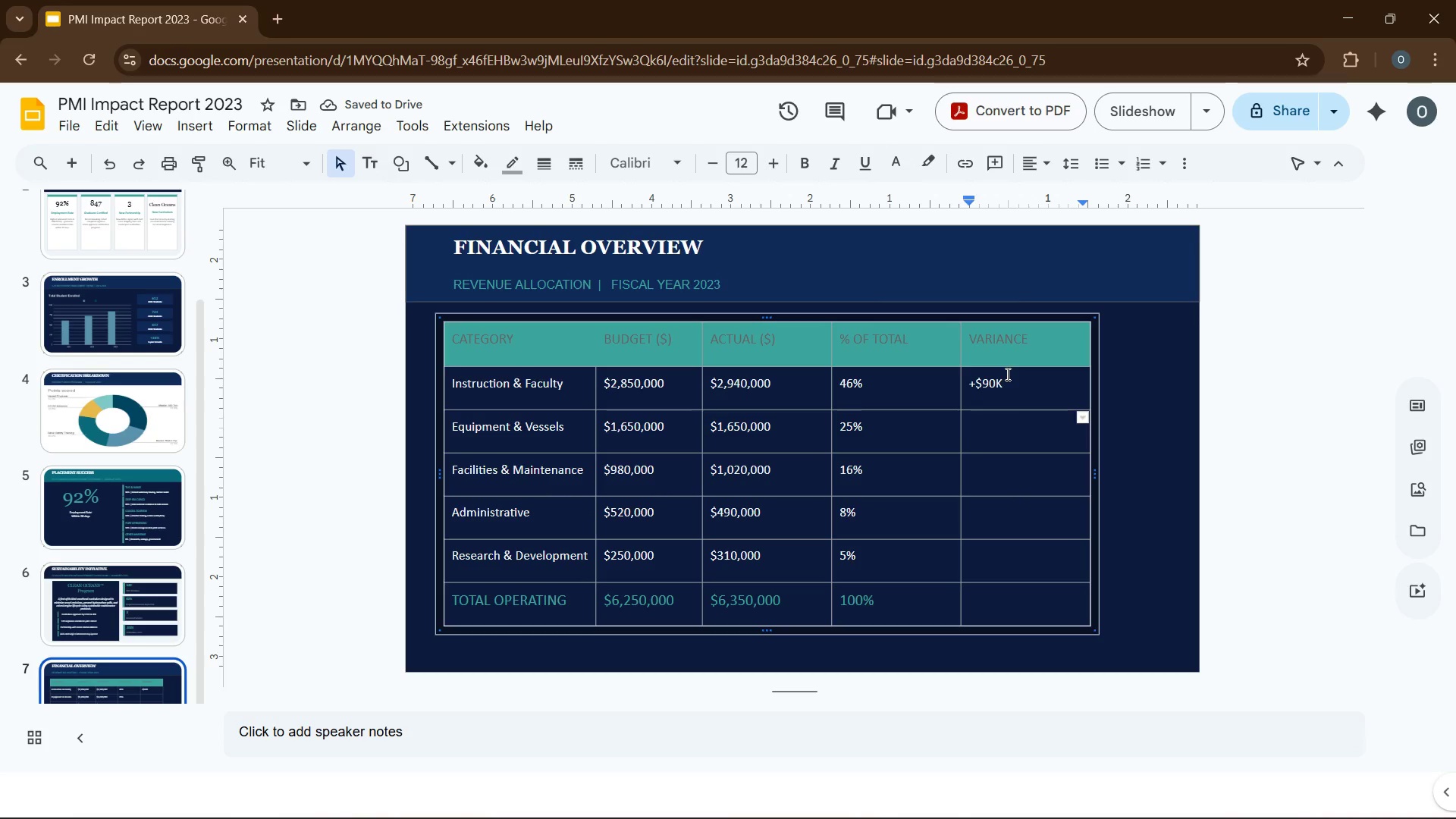 
key(NumpadAdd)
 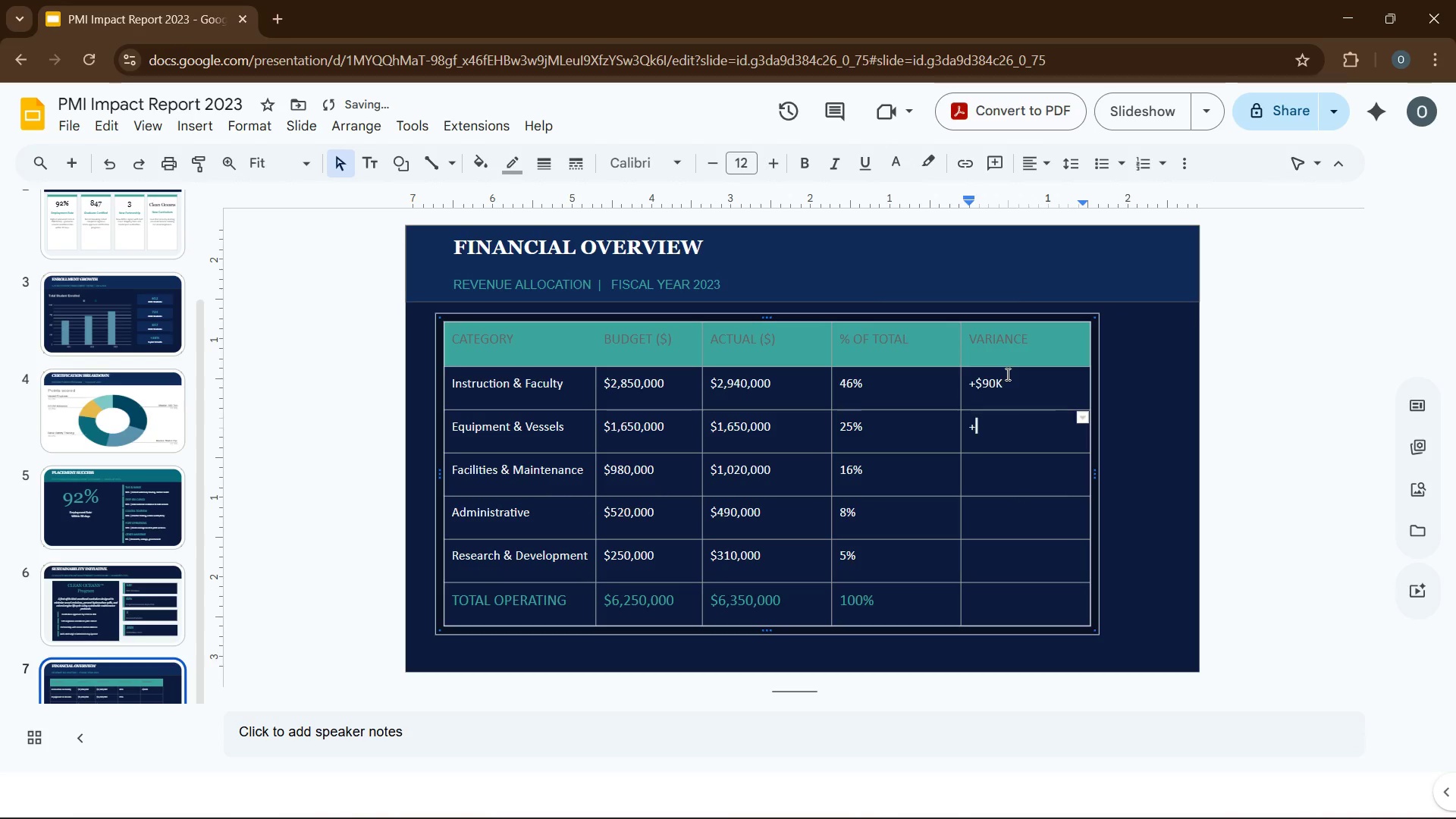 
key(Shift+4)
 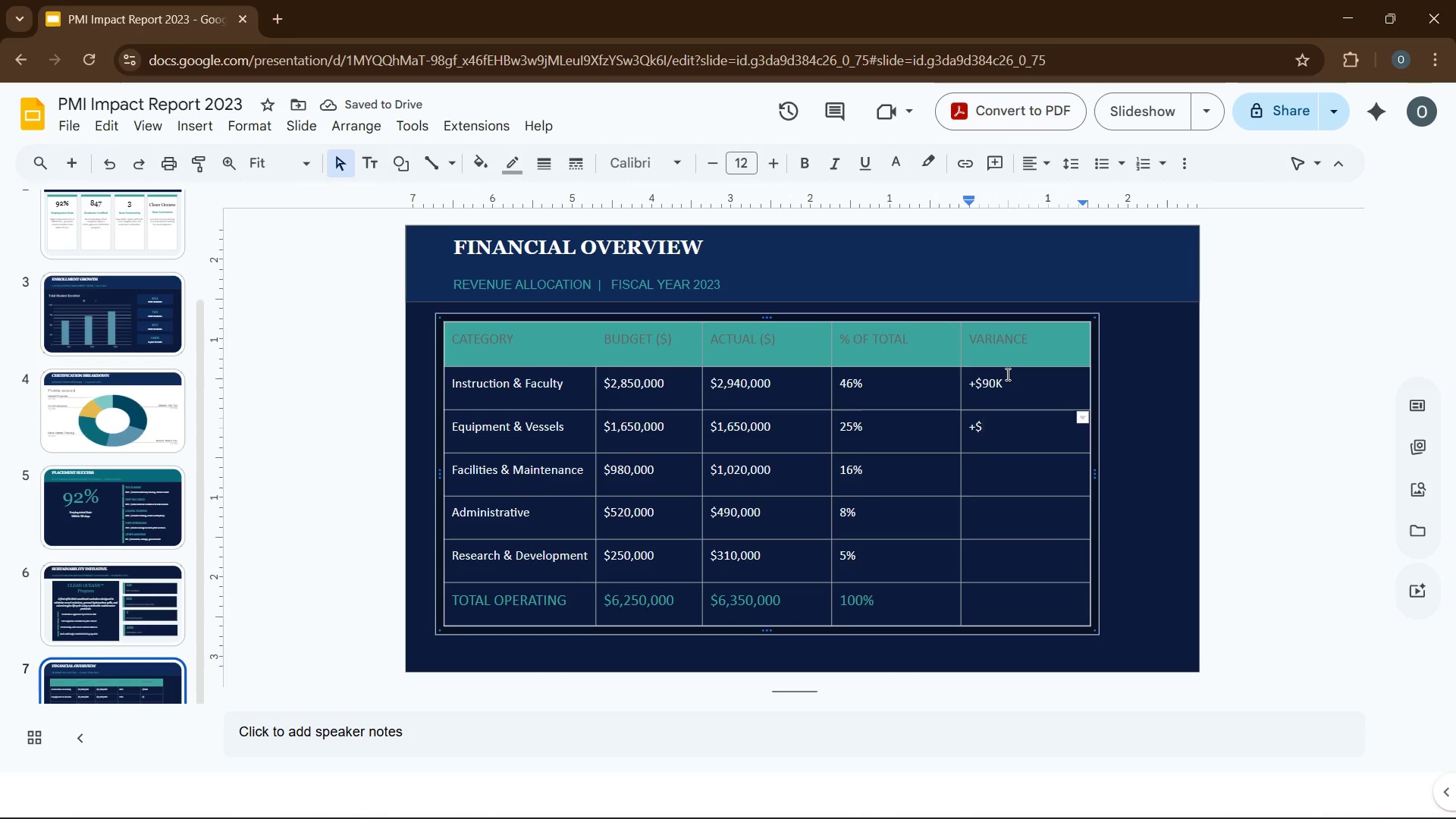 
key(ArrowLeft)
 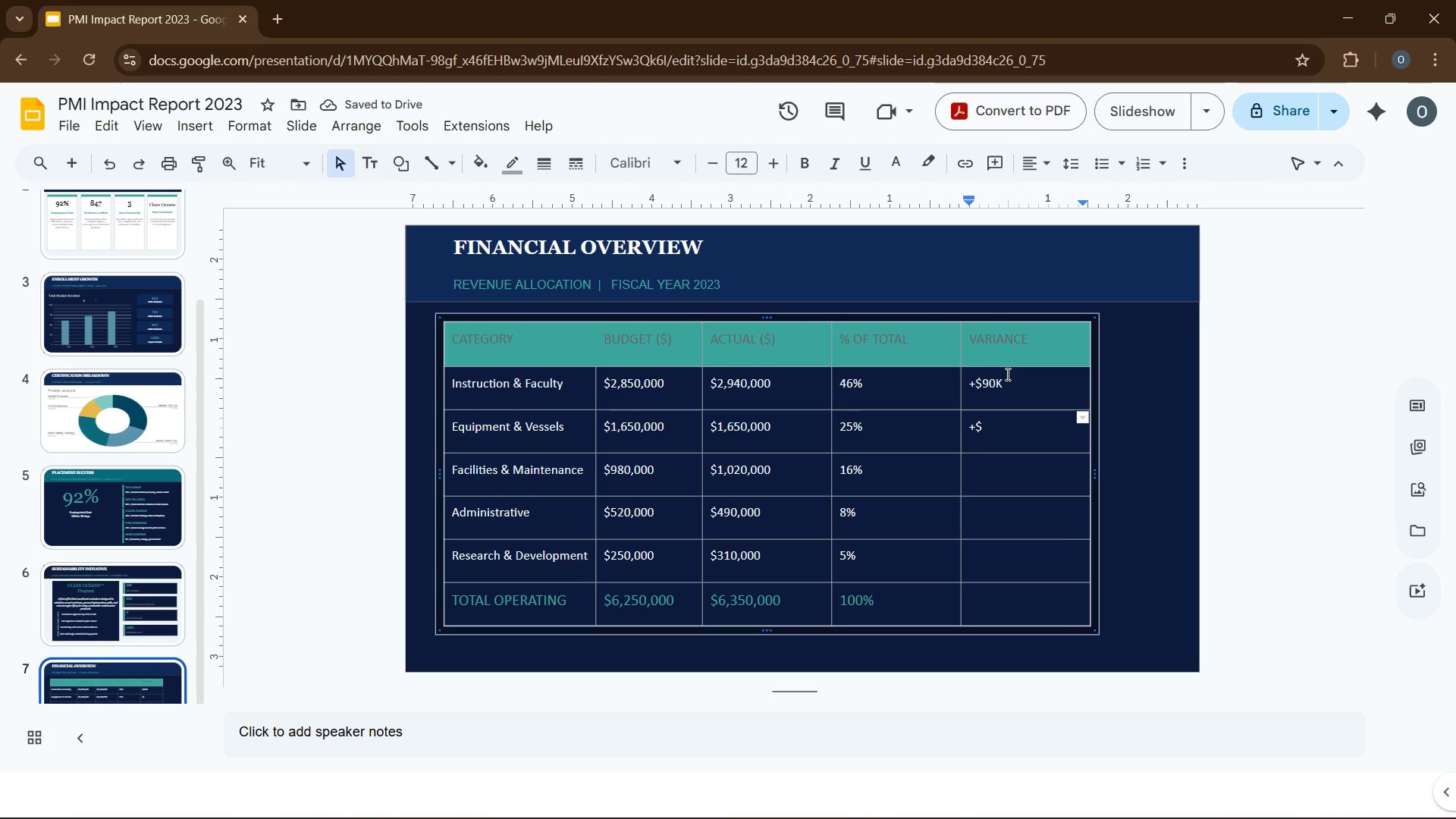 
key(Backspace)
 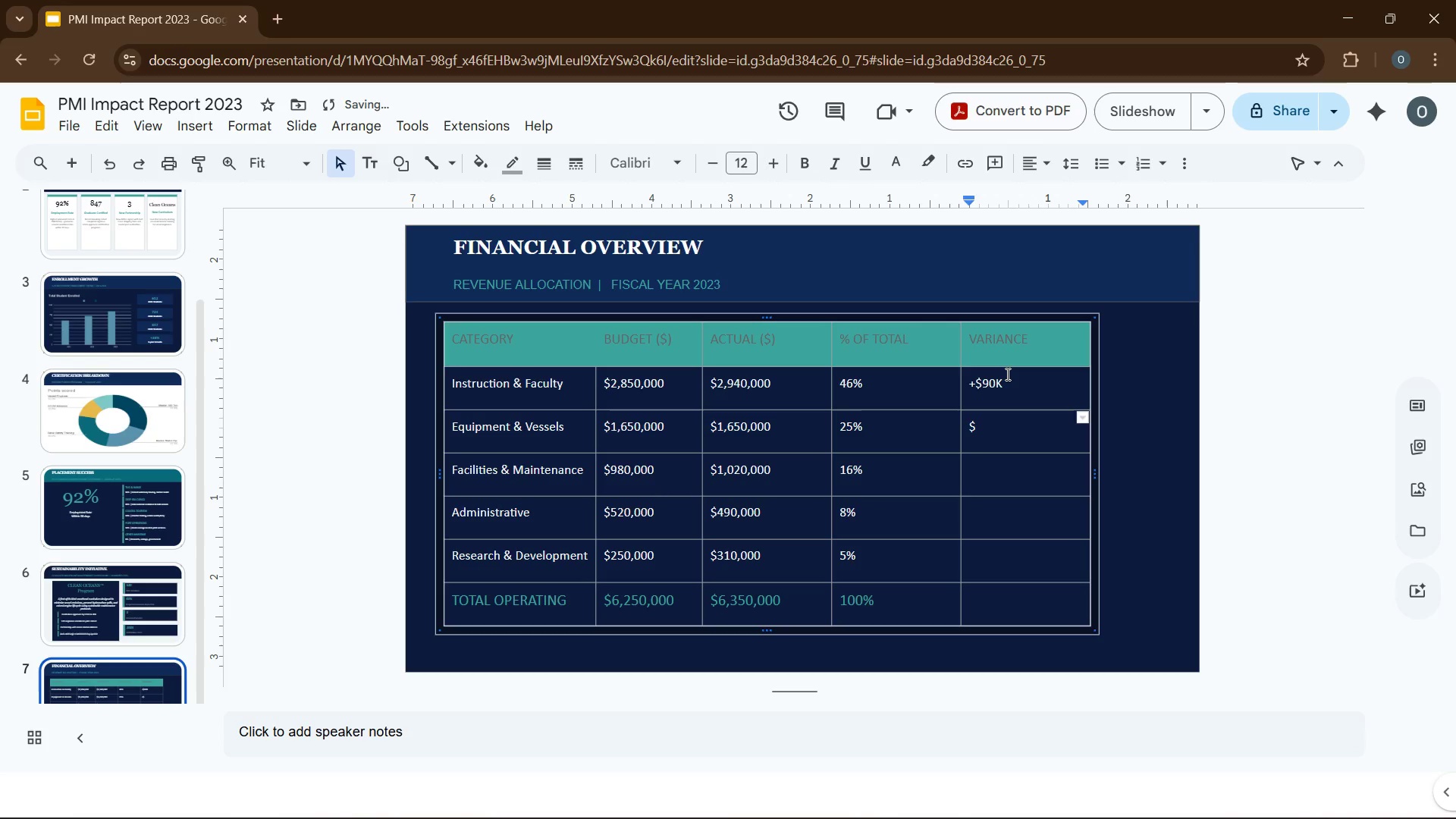 
key(Minus)
 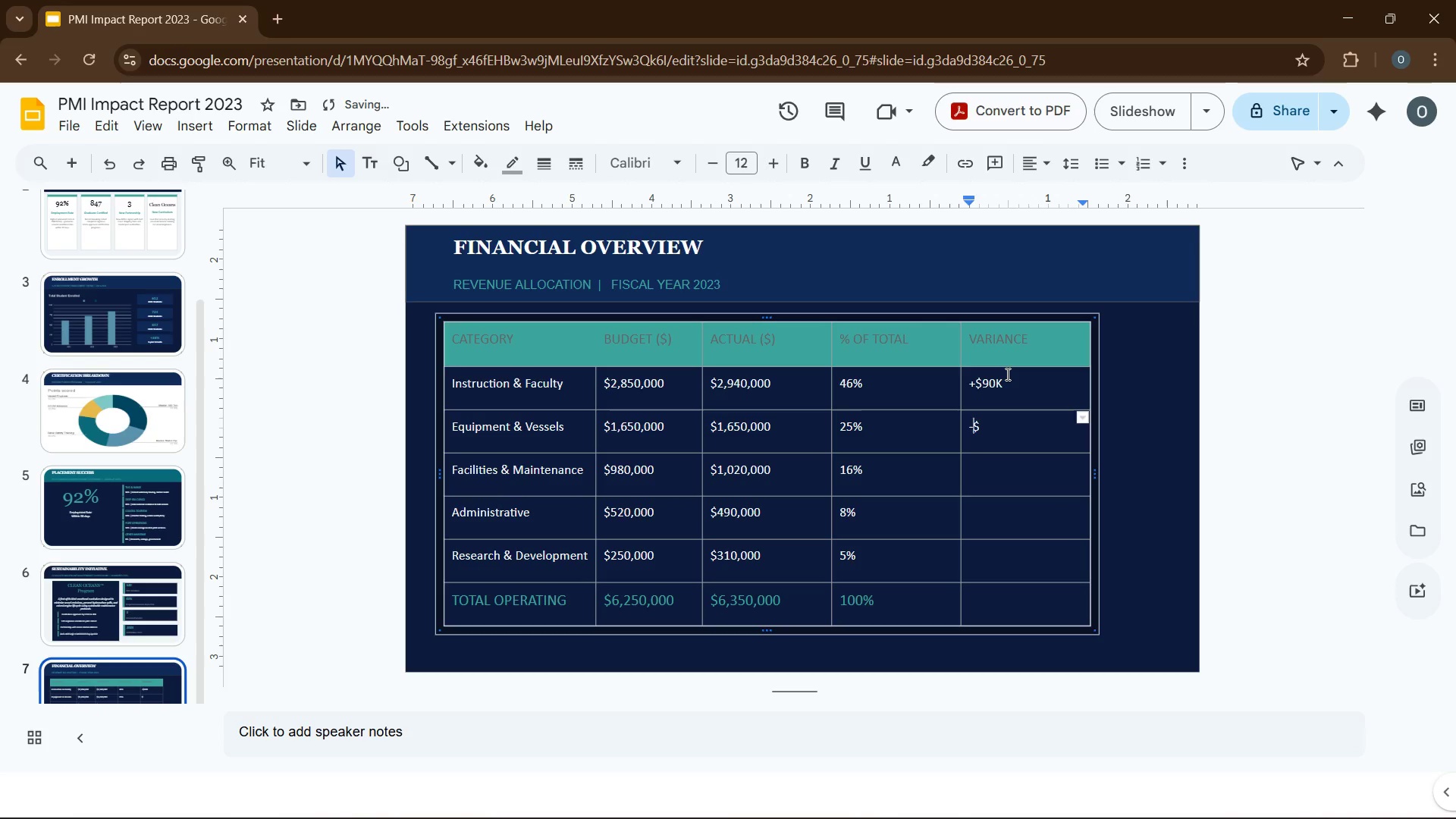 
hold_key(key=Minus, duration=0.36)
 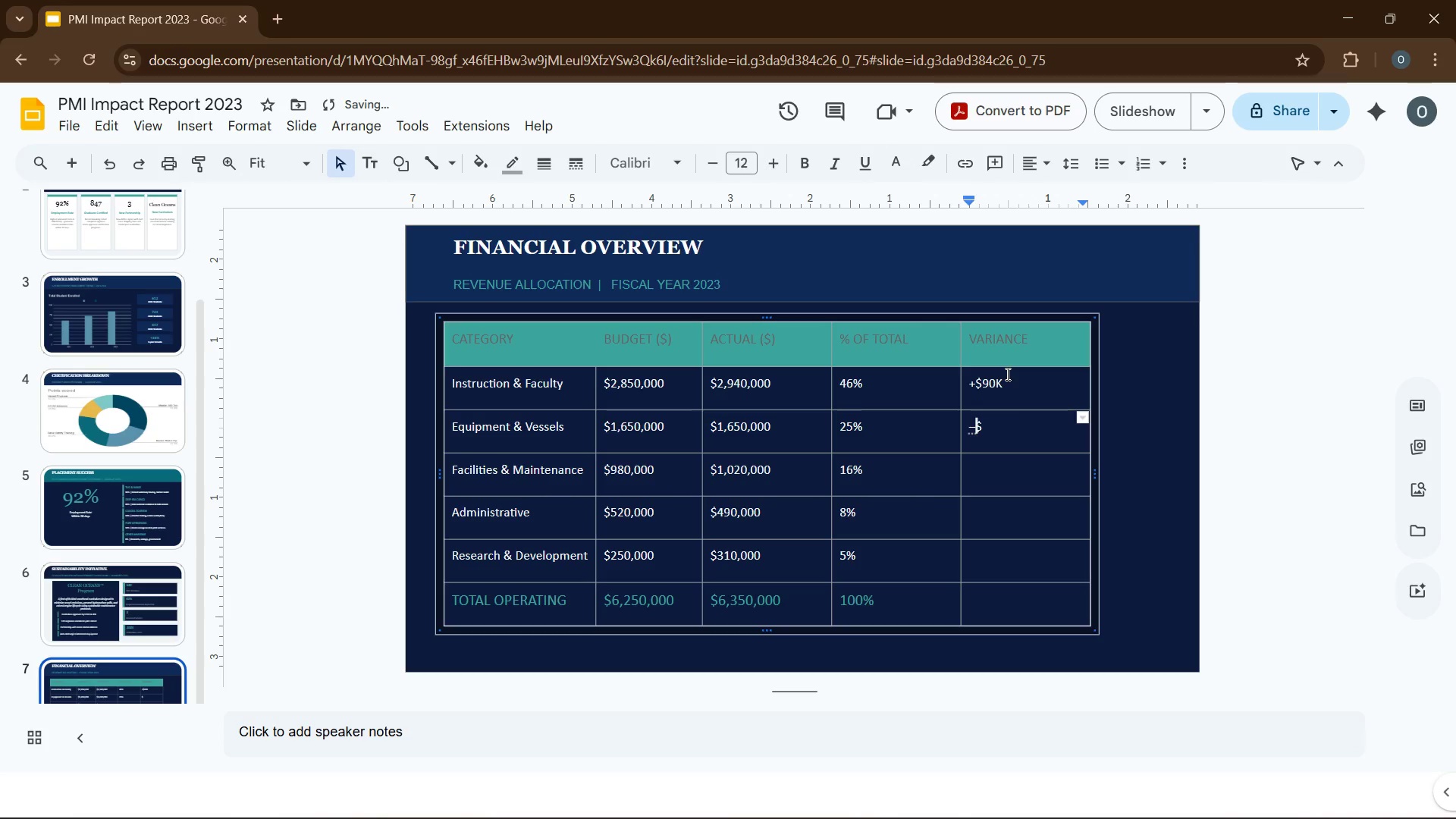 
key(Backspace)
 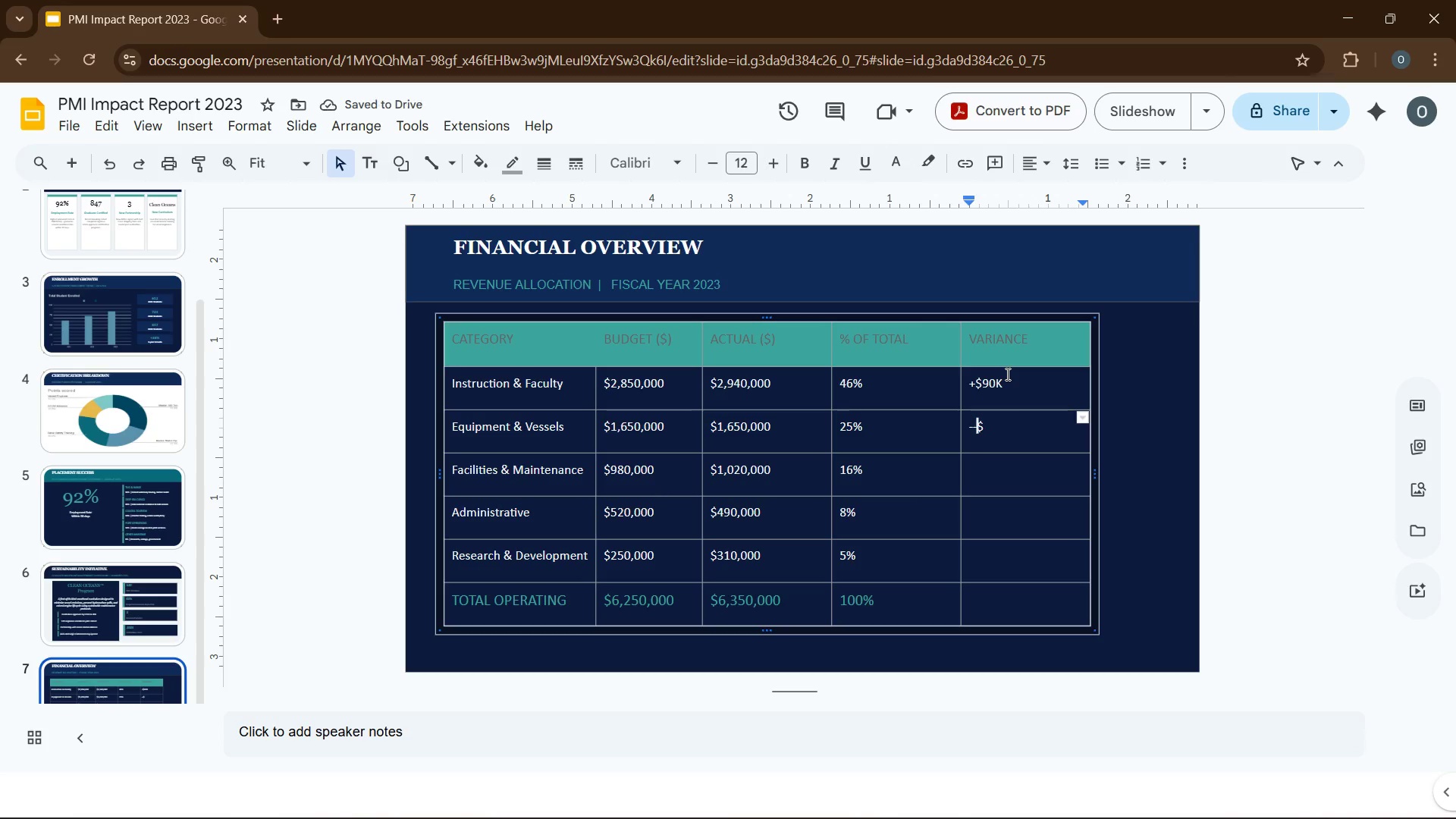 
key(Quote)
 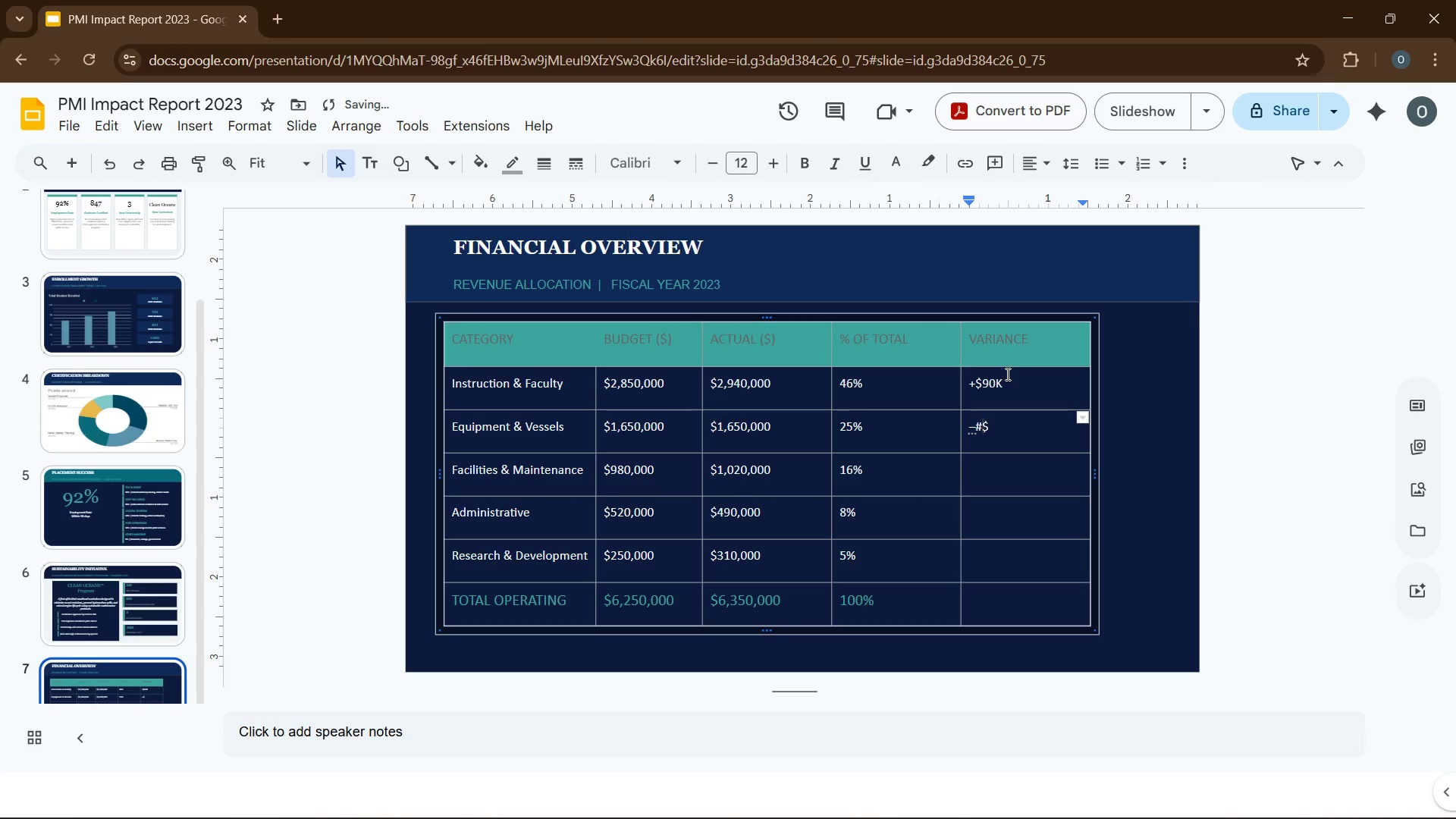 
key(Quote)
 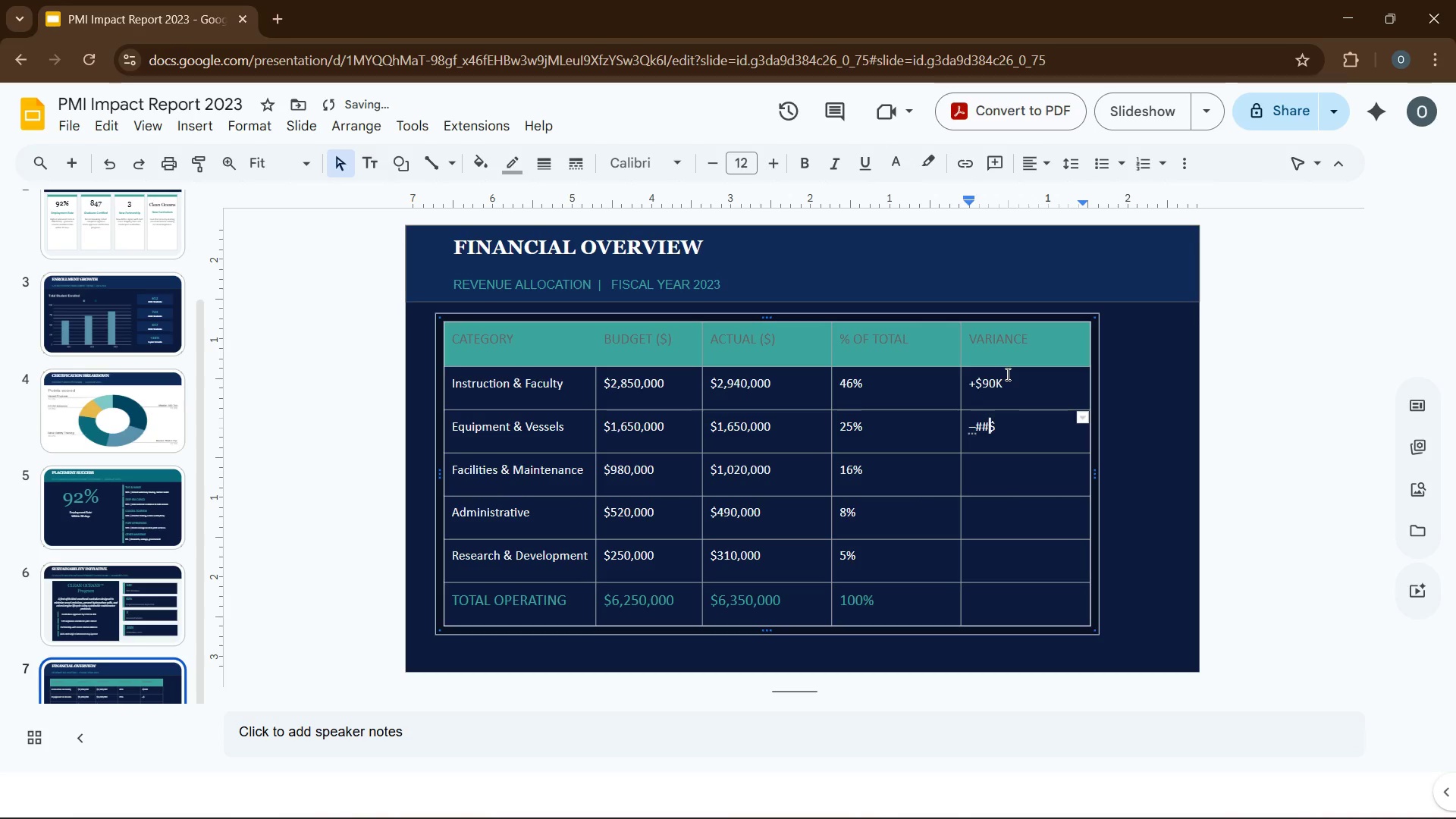 
key(Backspace)
 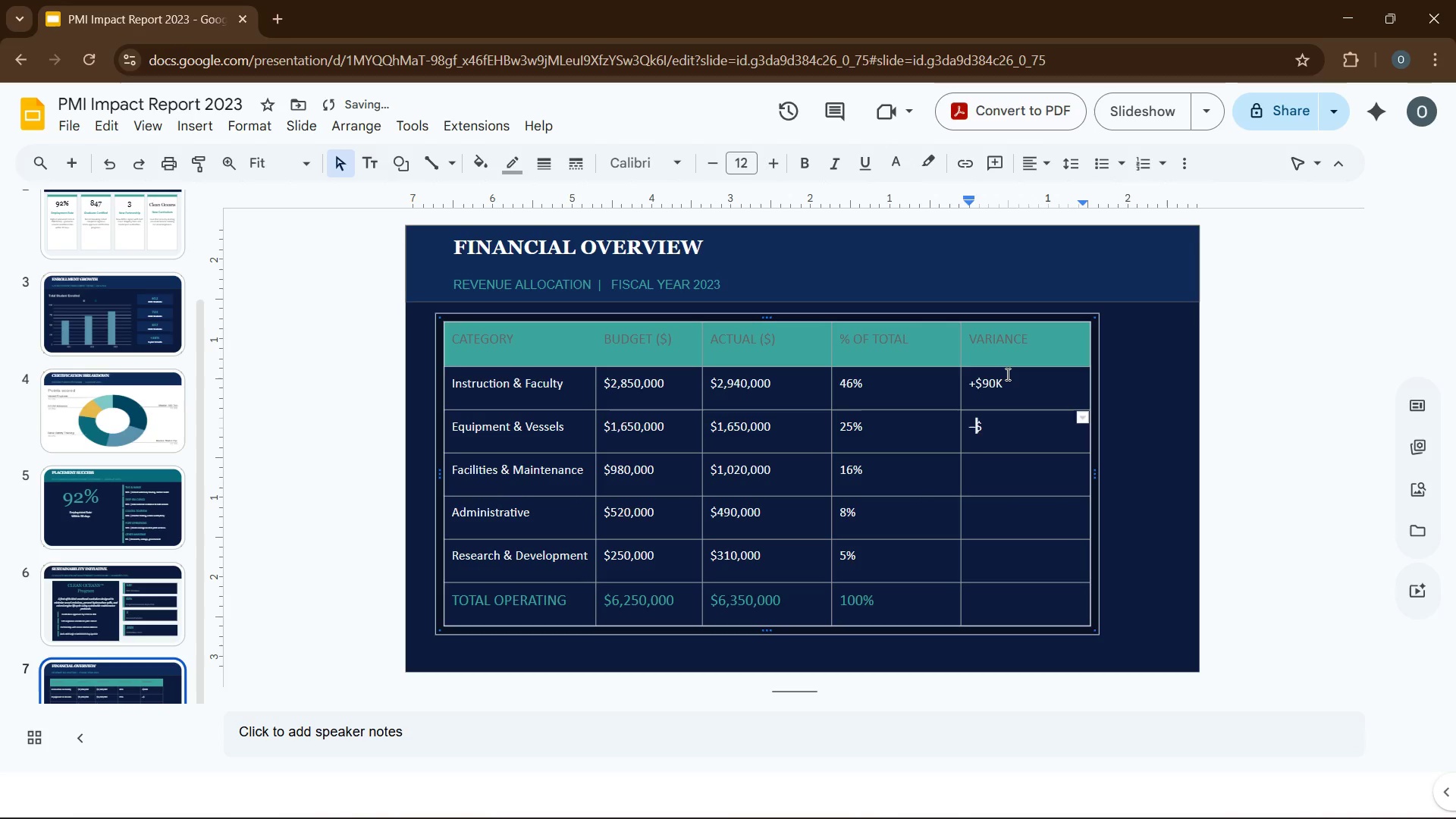 
key(Backspace)
 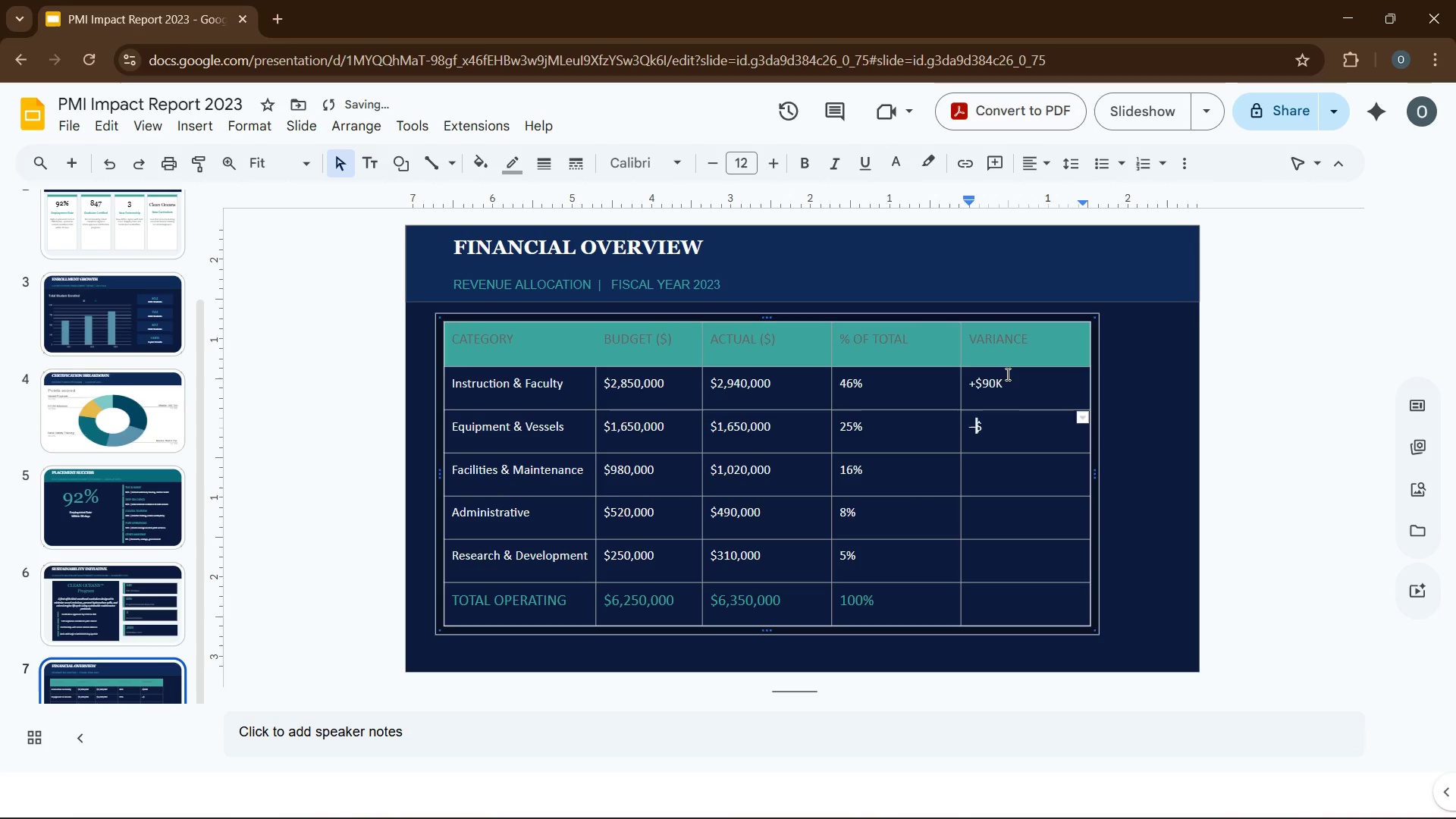 
key(Backspace)
 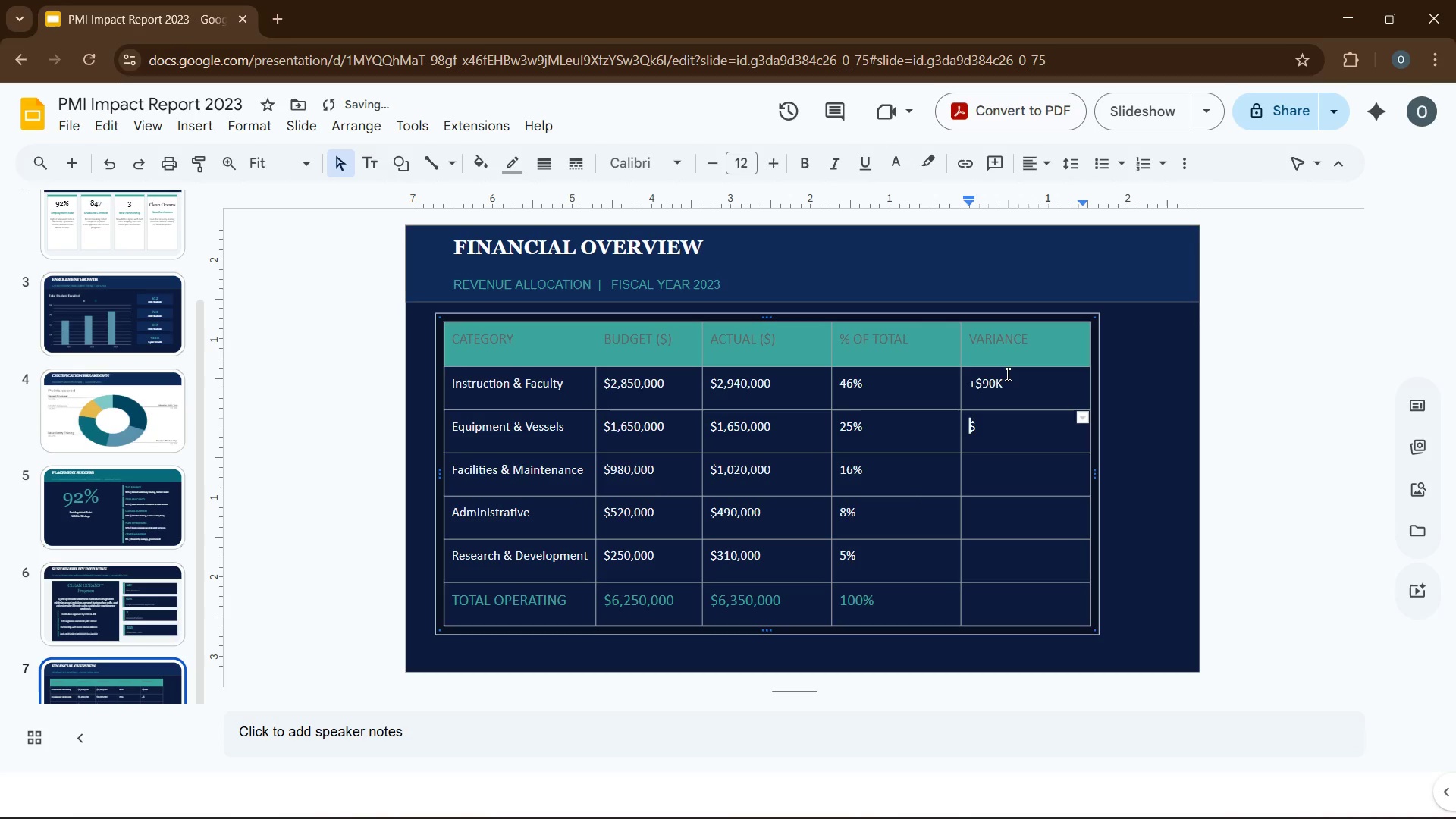 
key(Minus)
 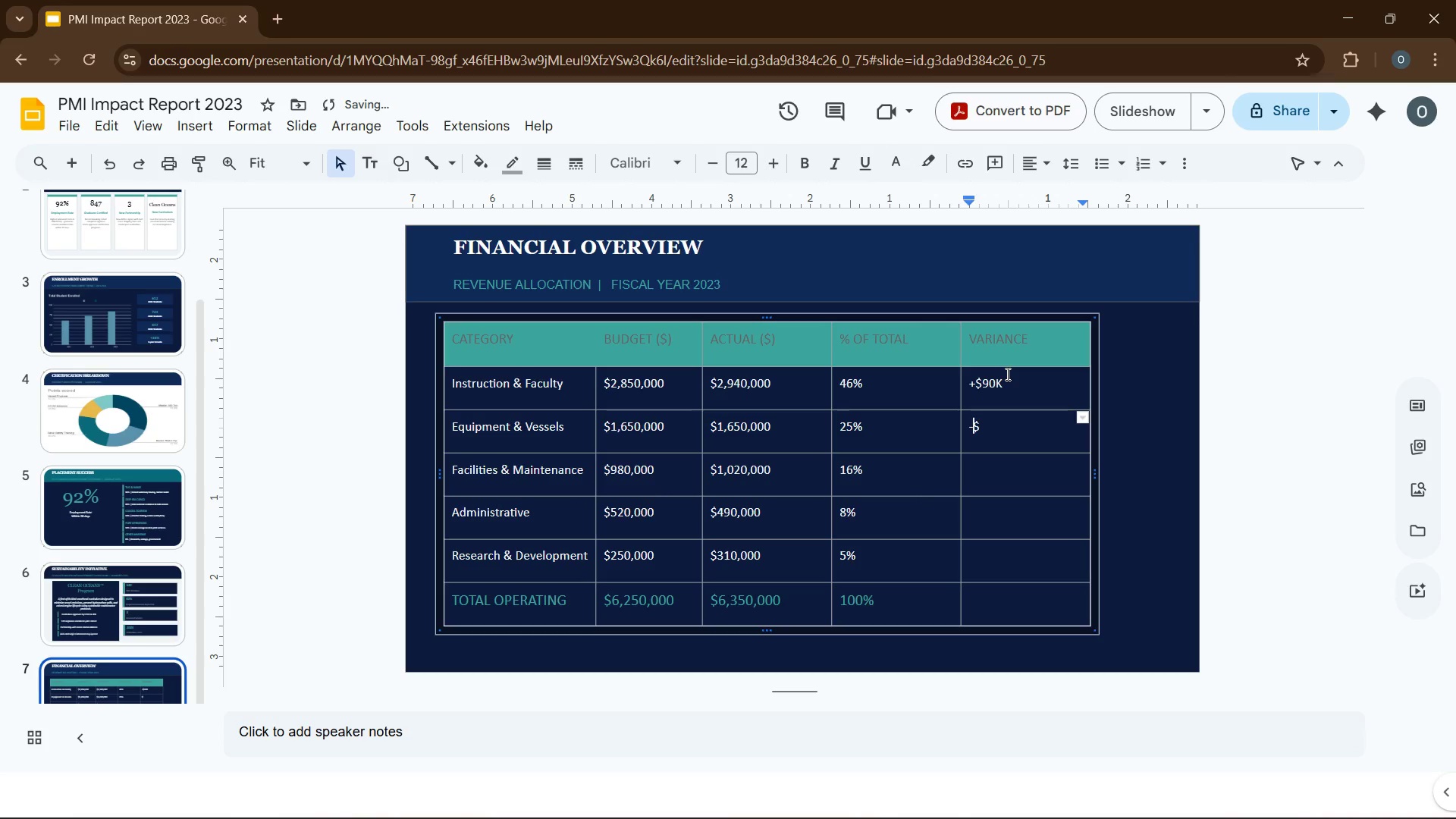 
key(ArrowRight)
 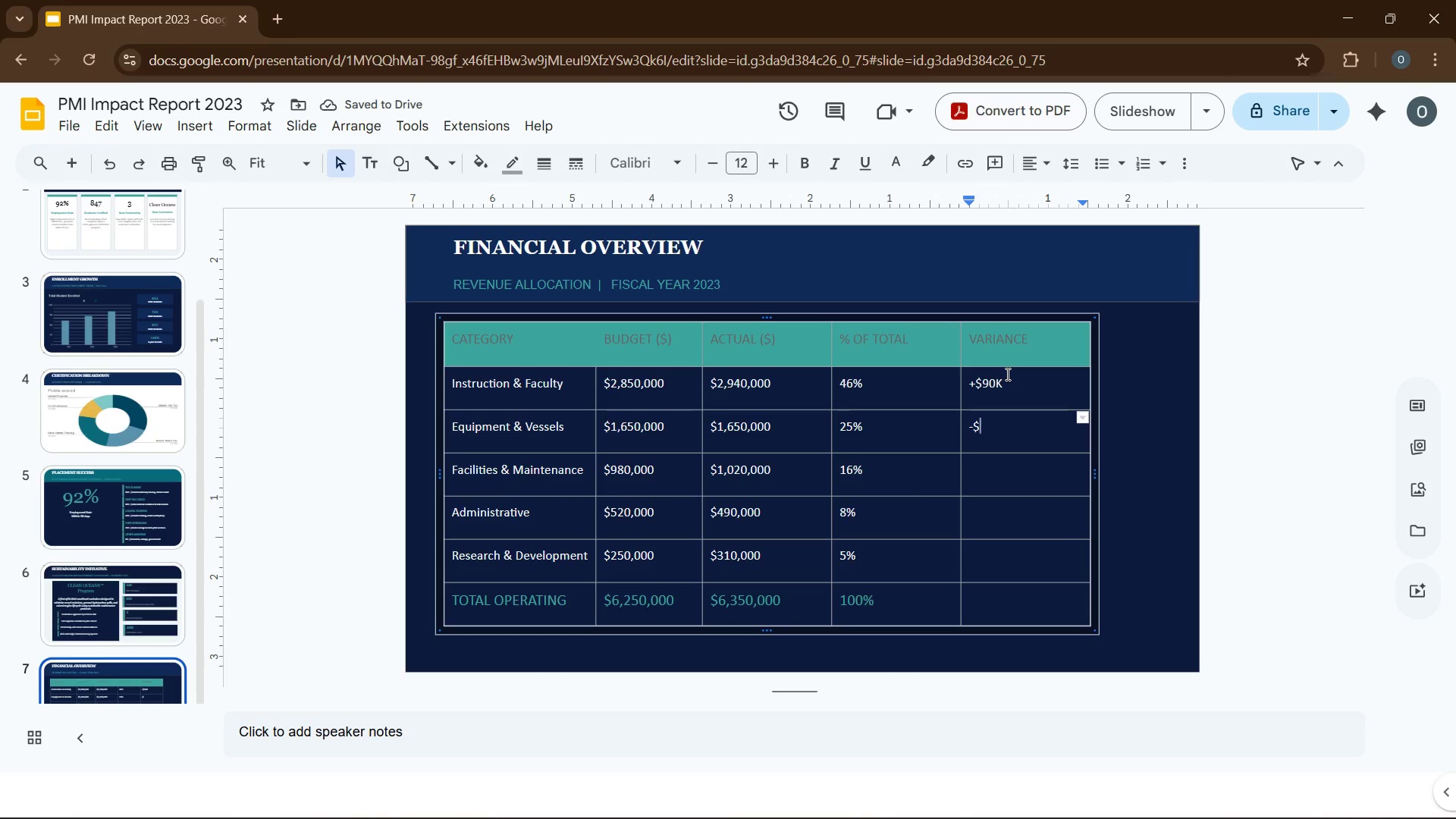 
key(Numpad6)
 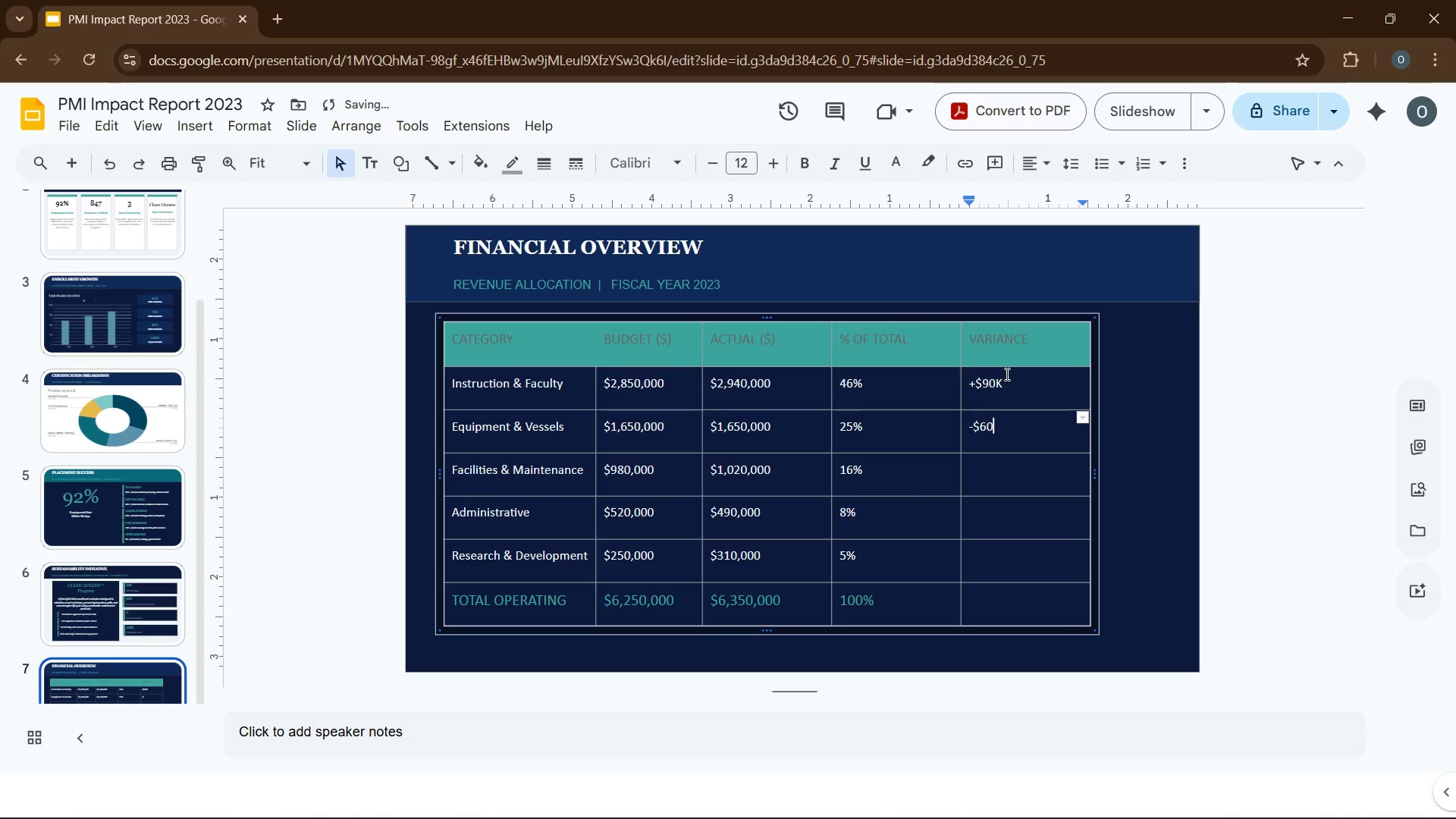 
key(Numpad0)
 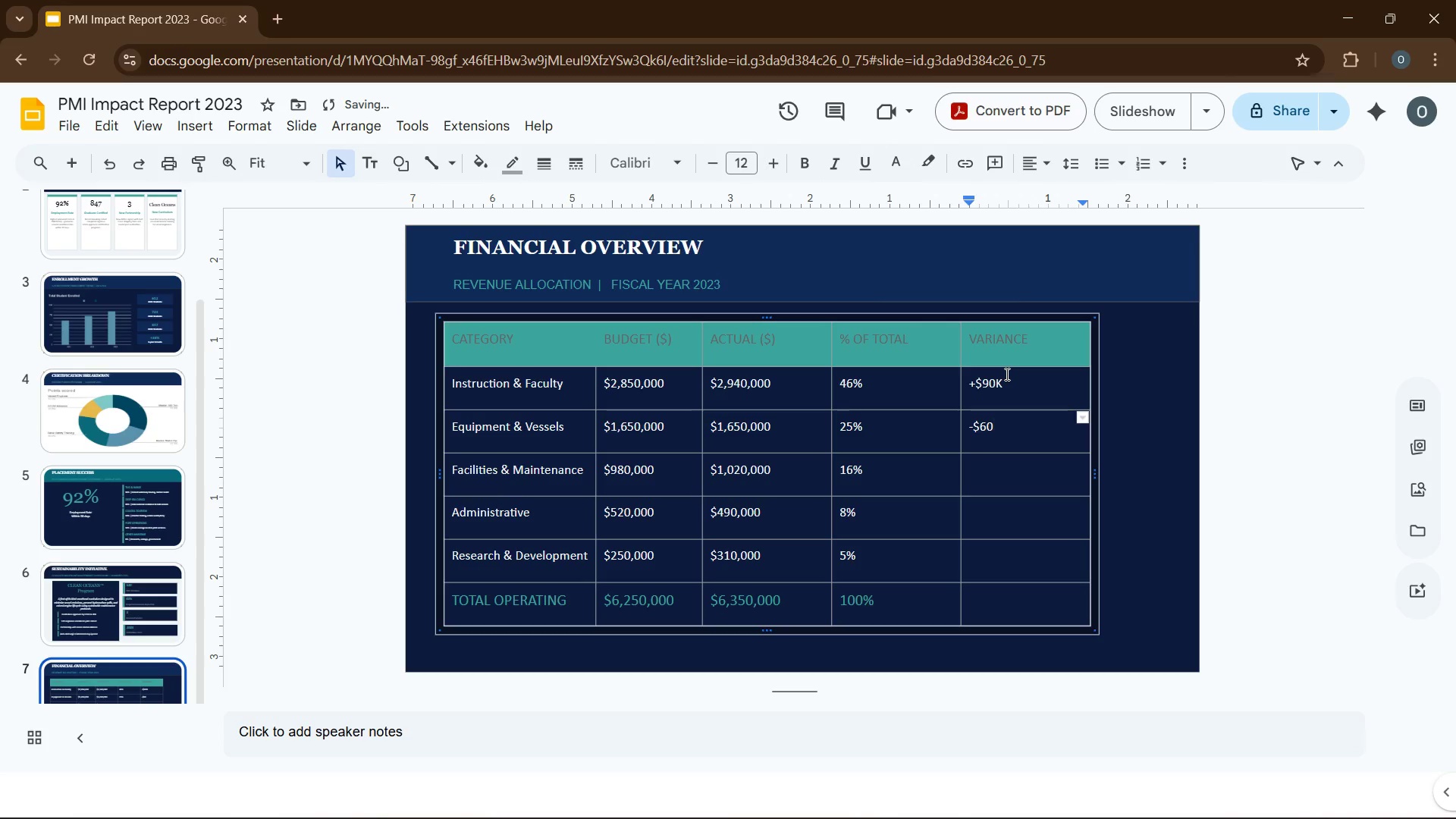 
type(K+$40K)
 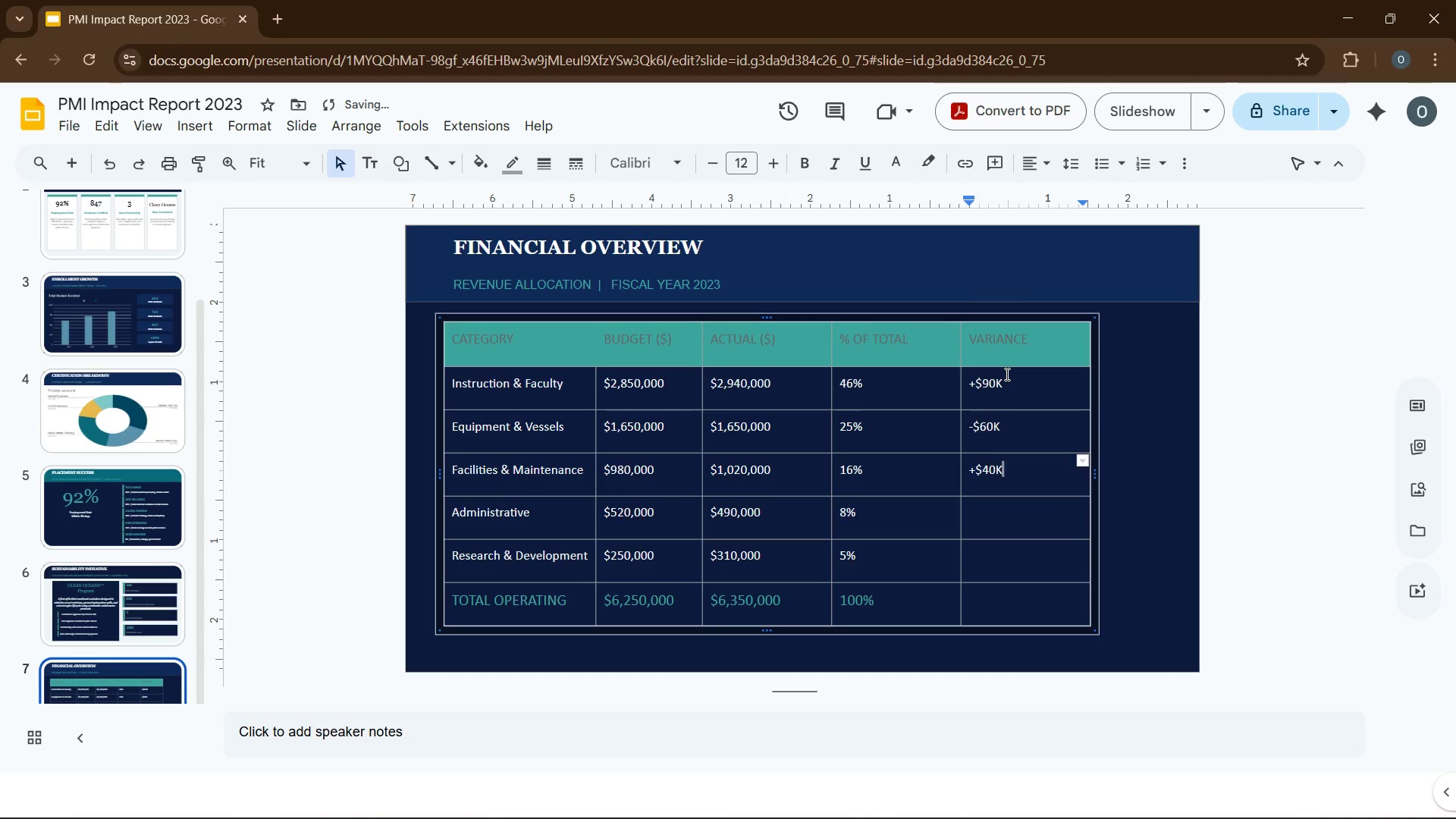 
hold_key(key=ArrowDown, duration=0.41)
 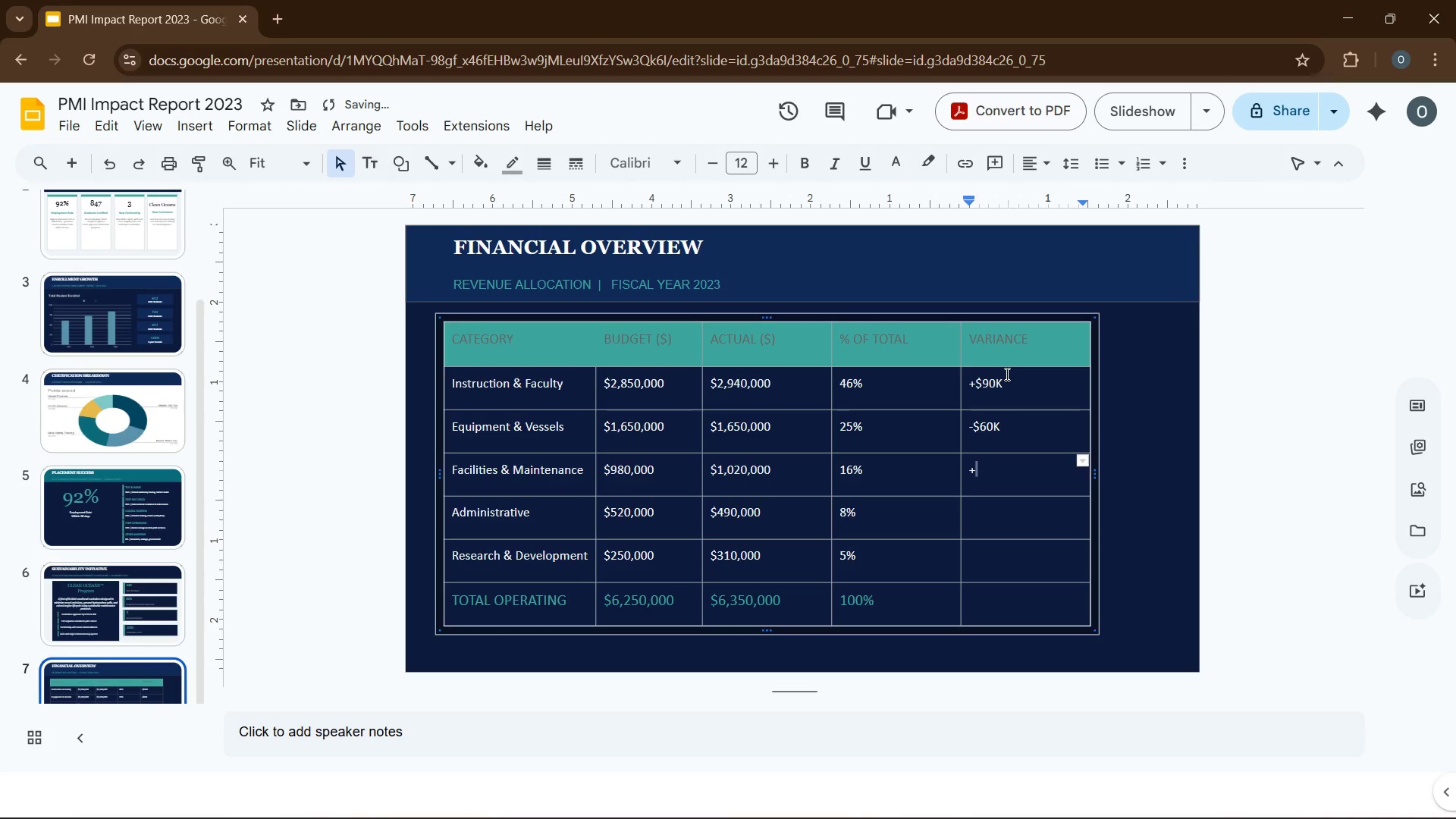 
key(ArrowDown)
 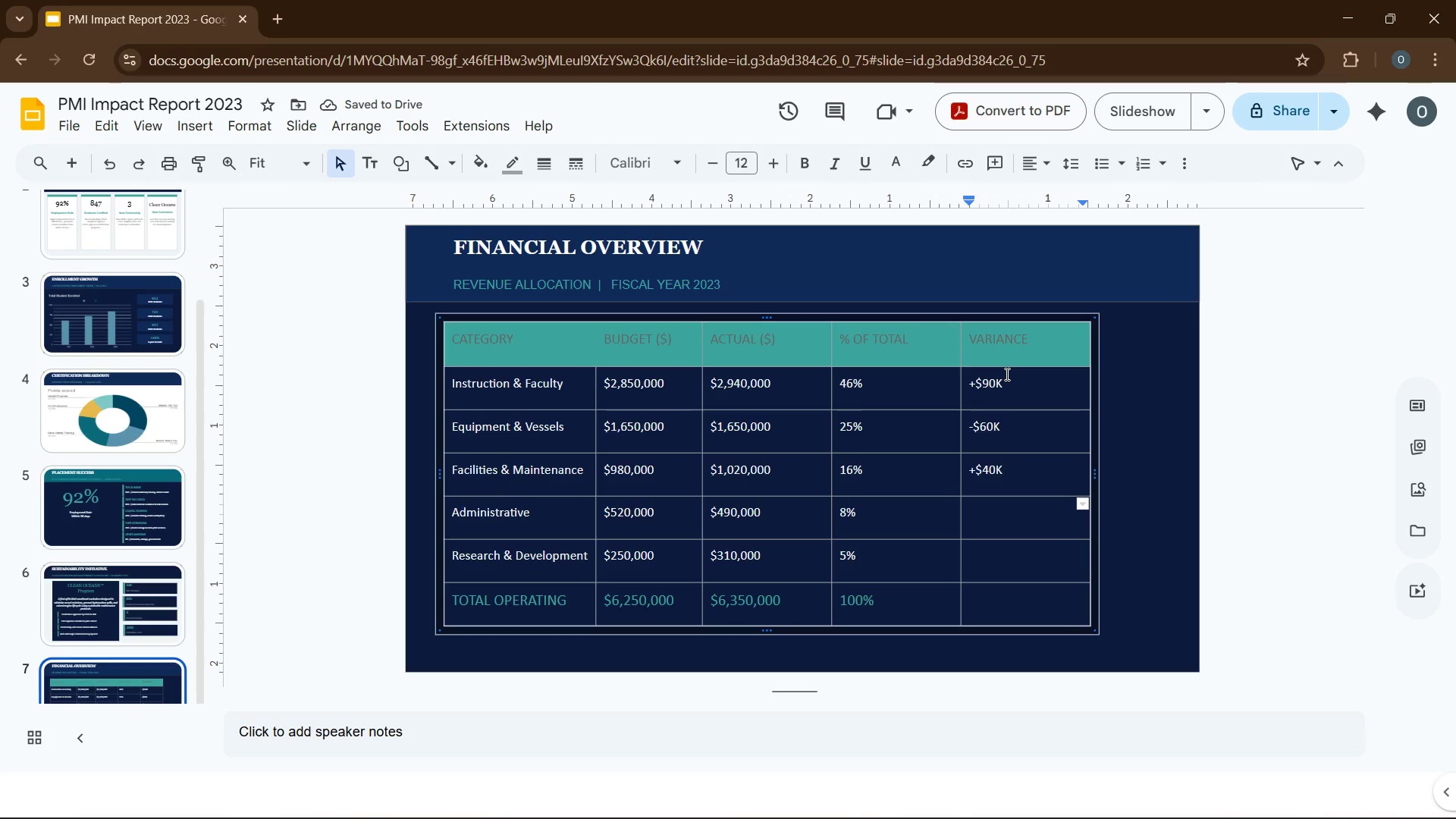 
type(-$30K)
 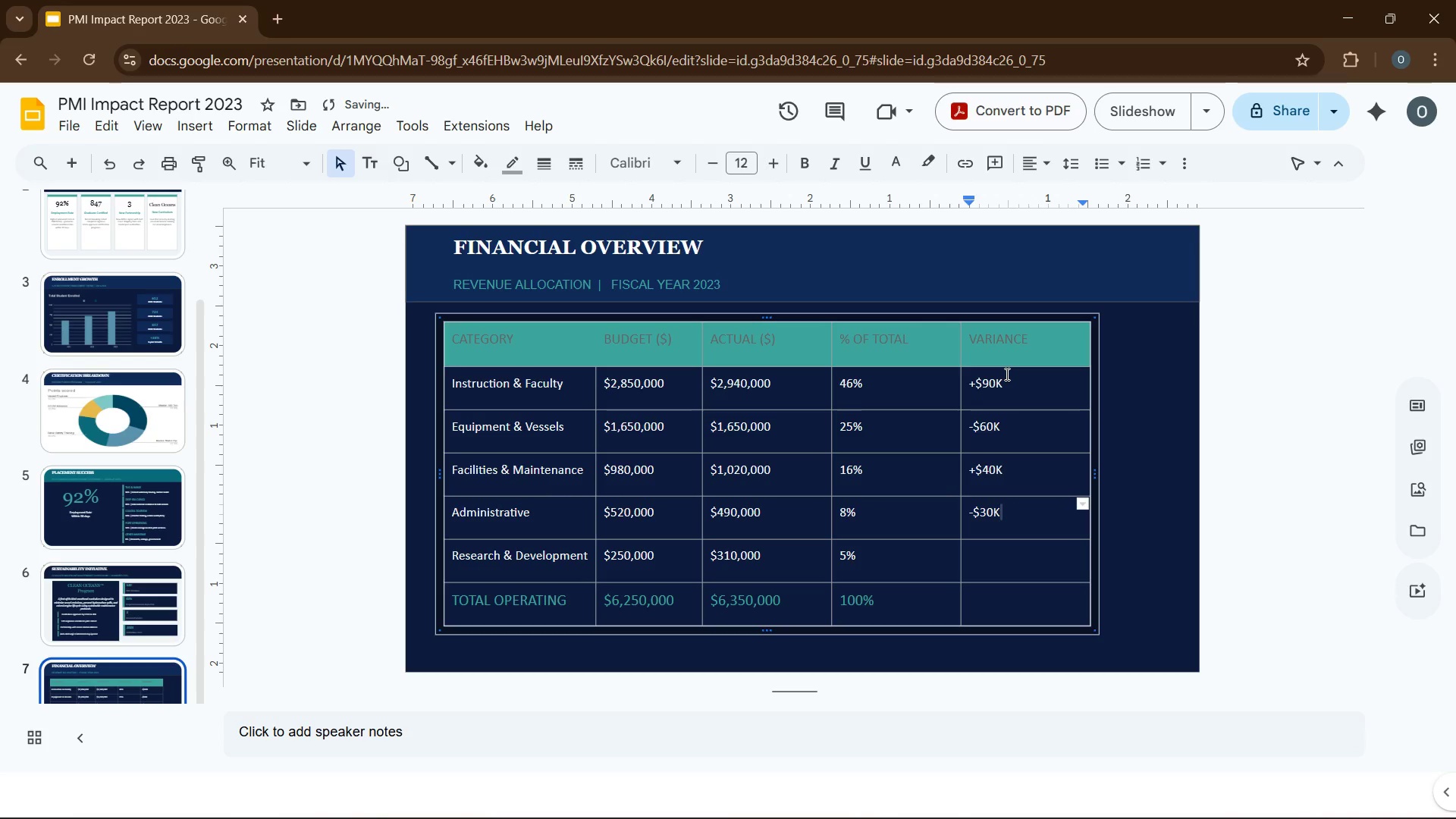 
key(ArrowDown)
 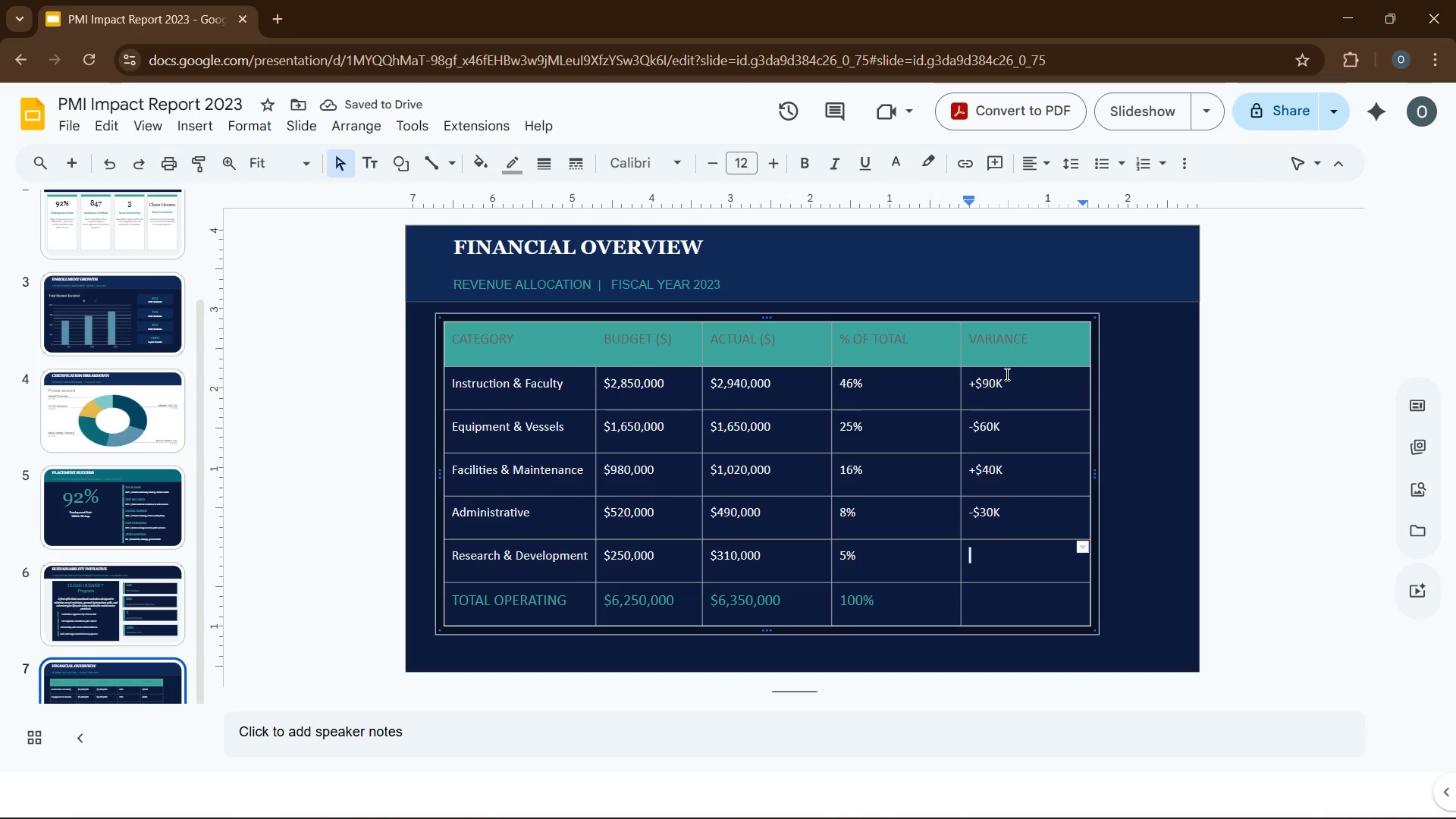 
type(+$60K)
 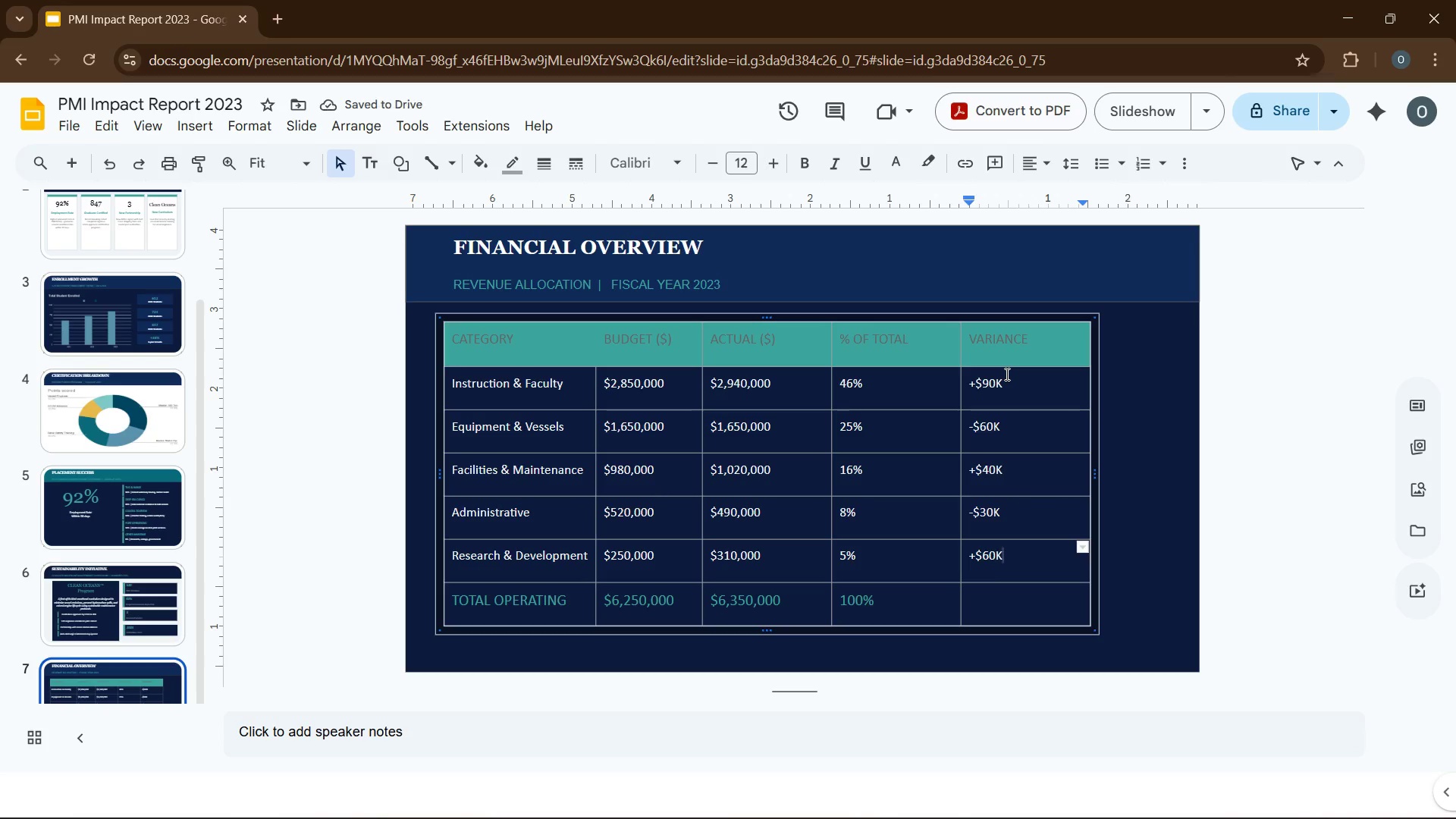 
key(ArrowDown)
 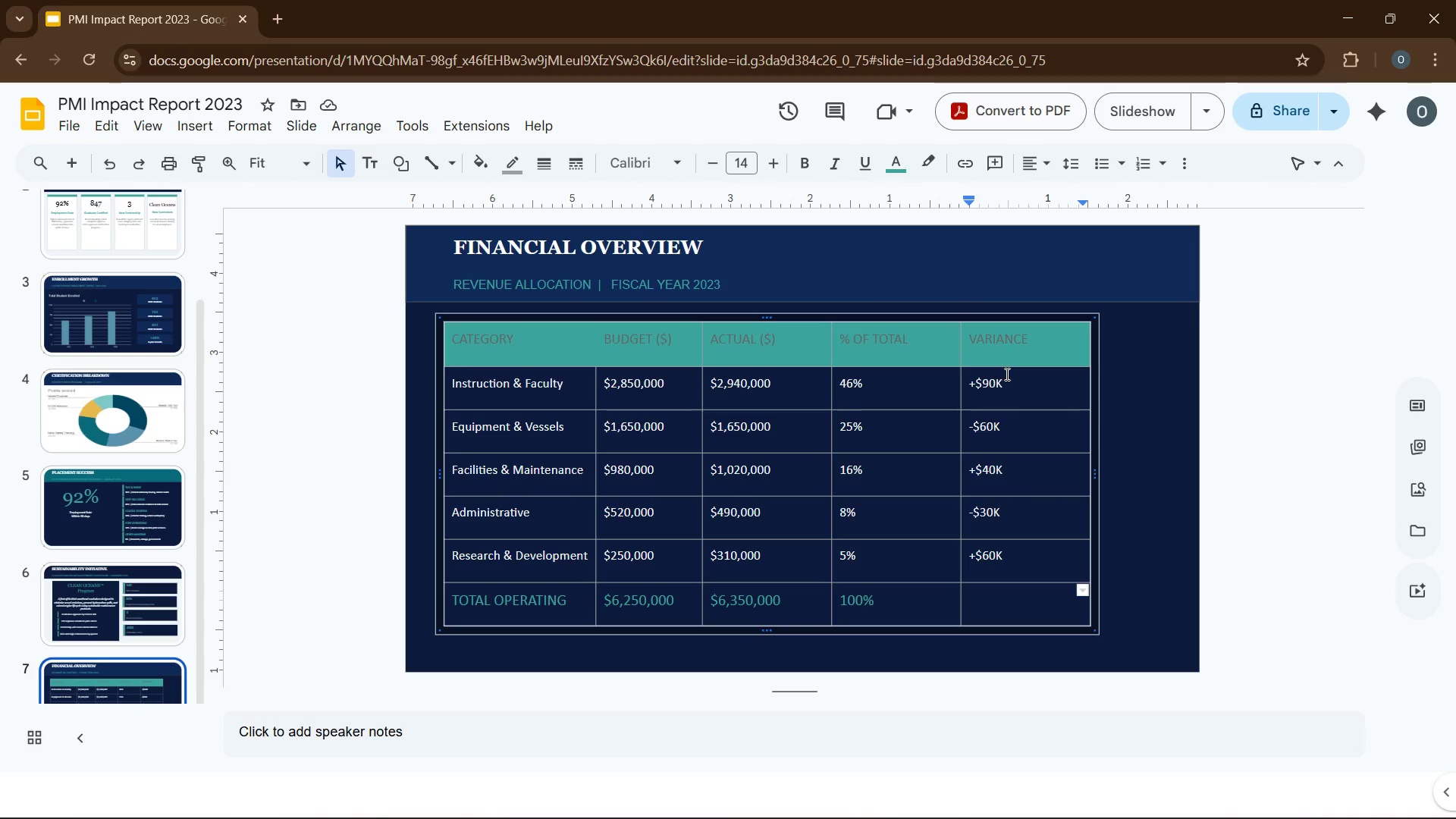 
key(NumpadAdd)
 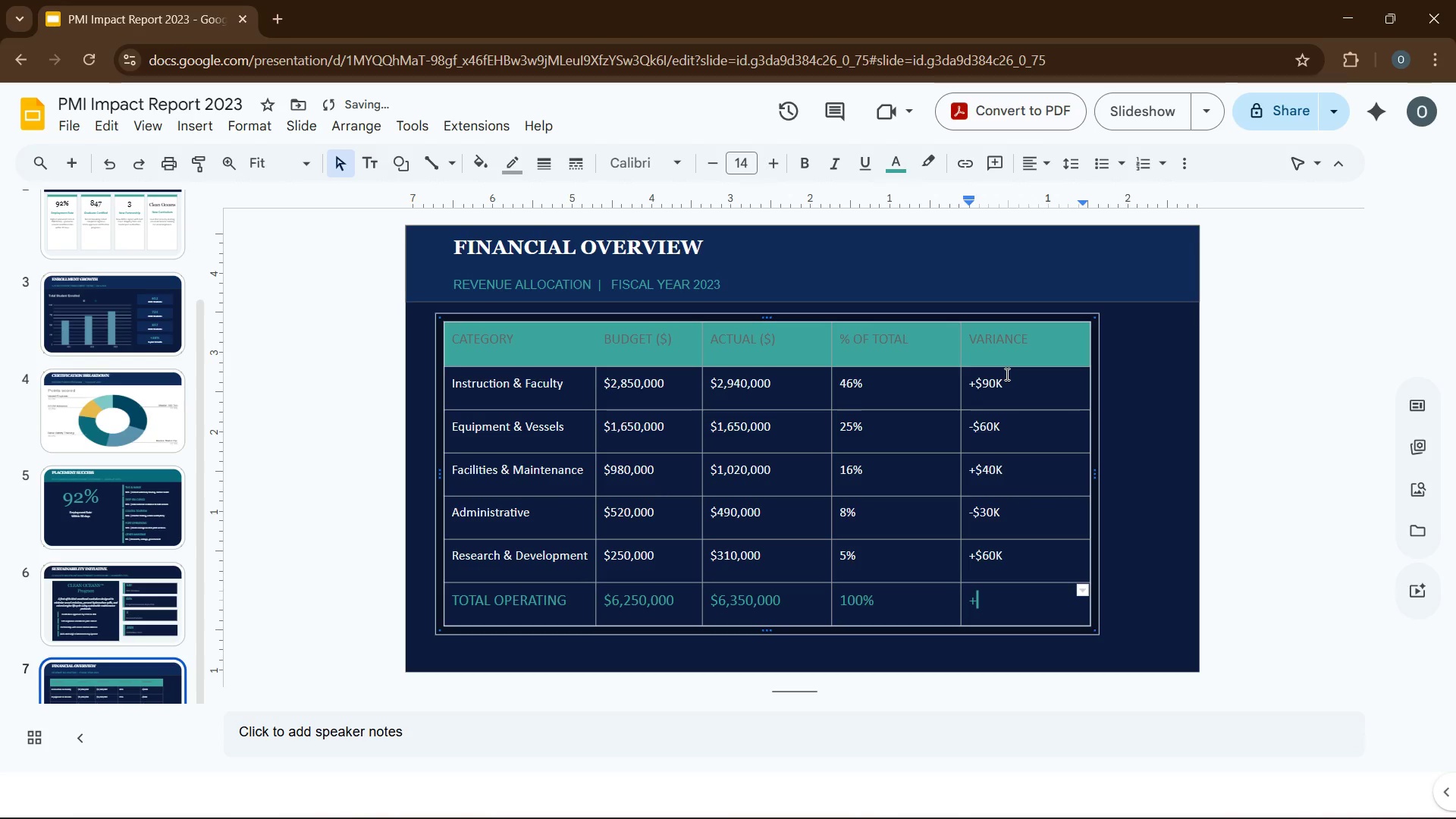 
key(Shift+4)
 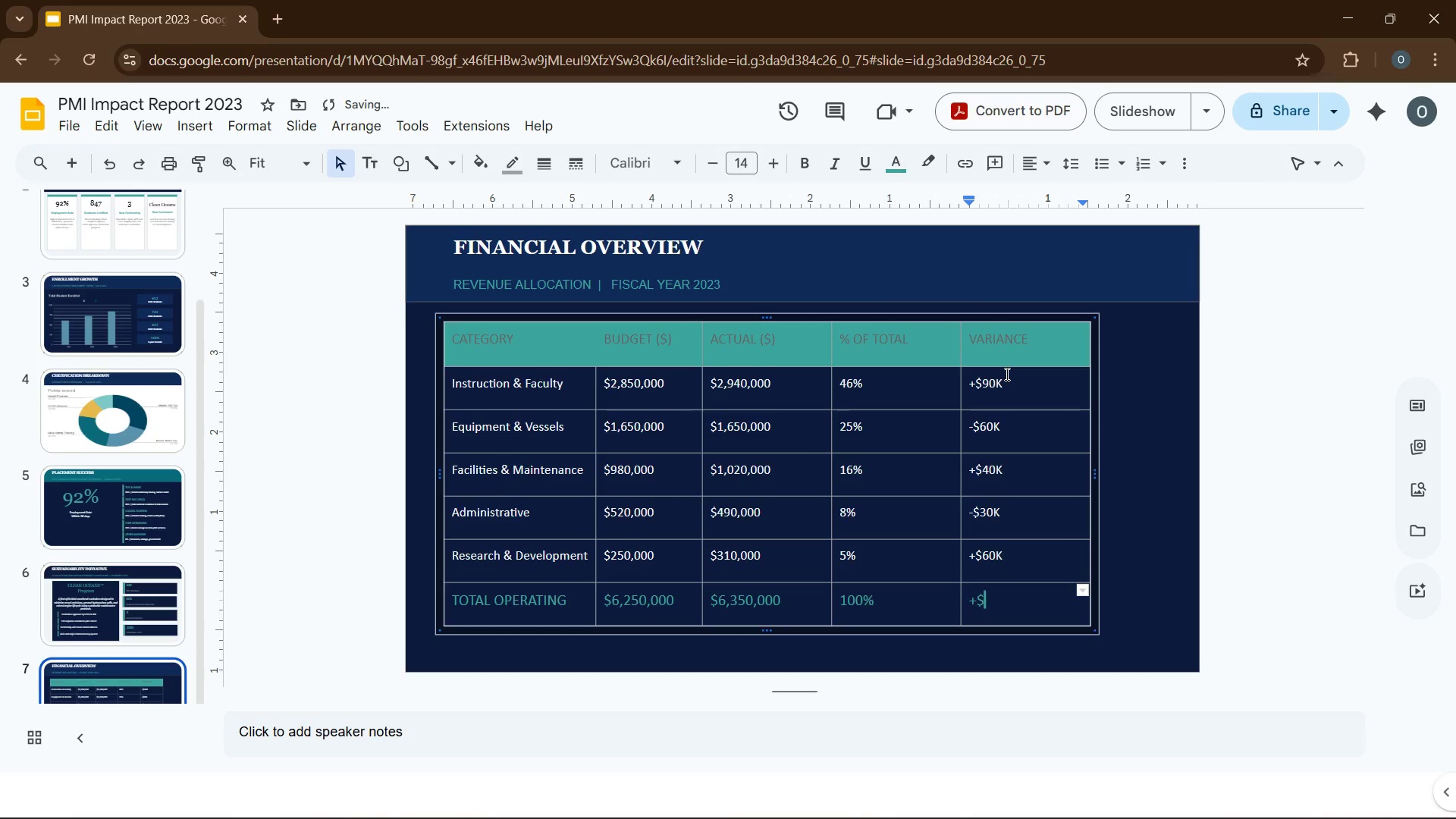 
key(Numpad1)
 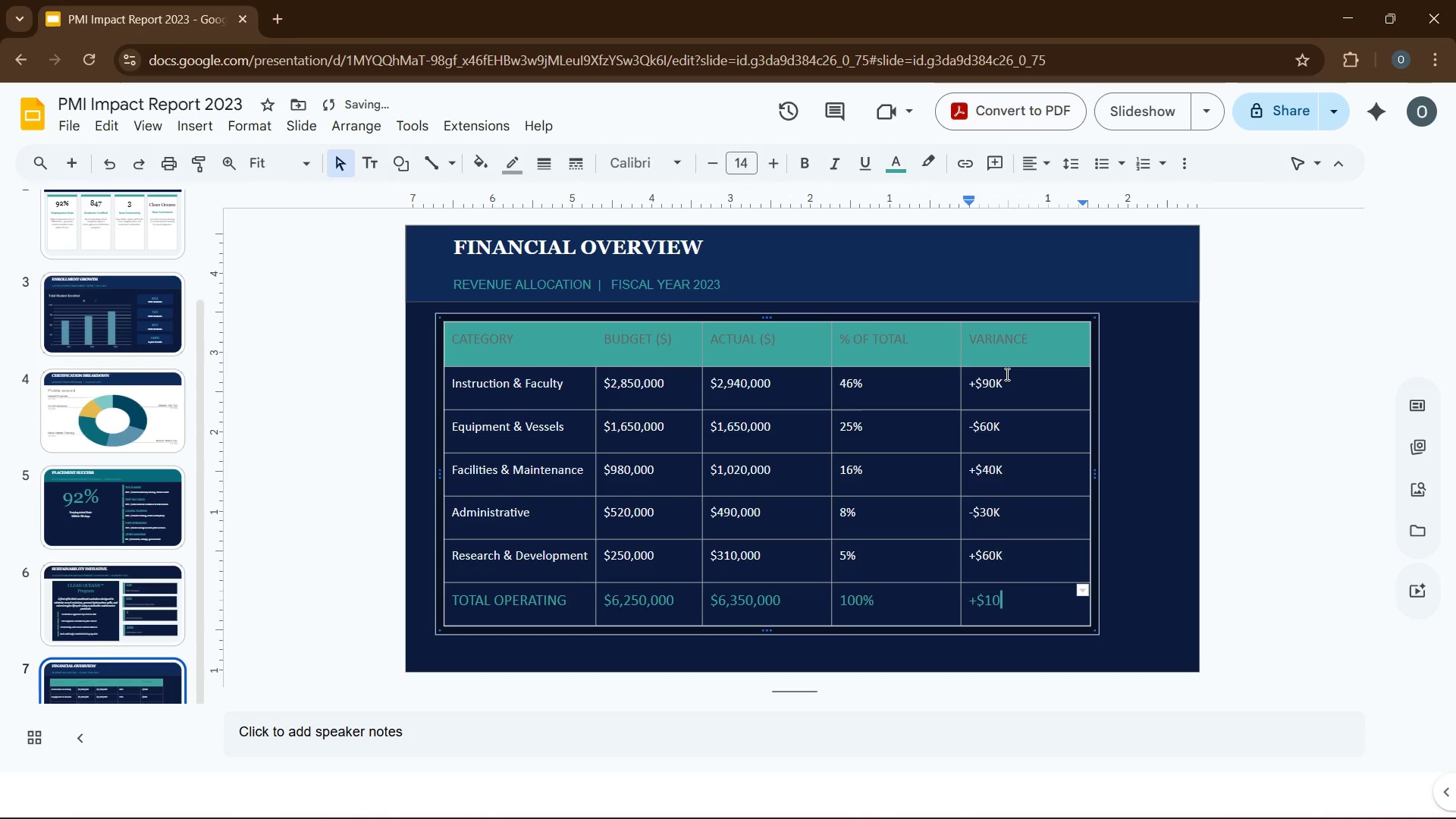 
key(Numpad0)
 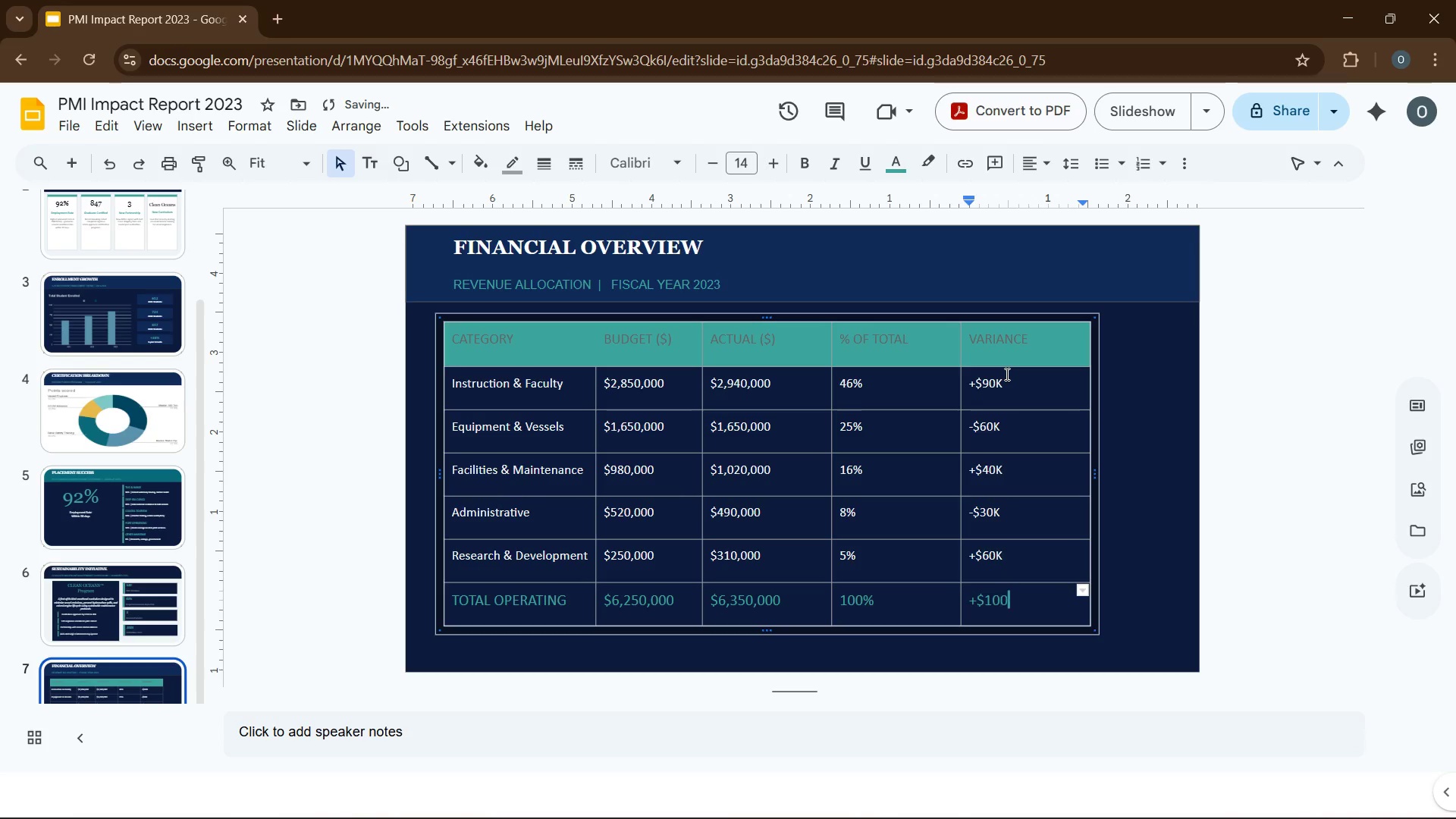 
key(Numpad0)
 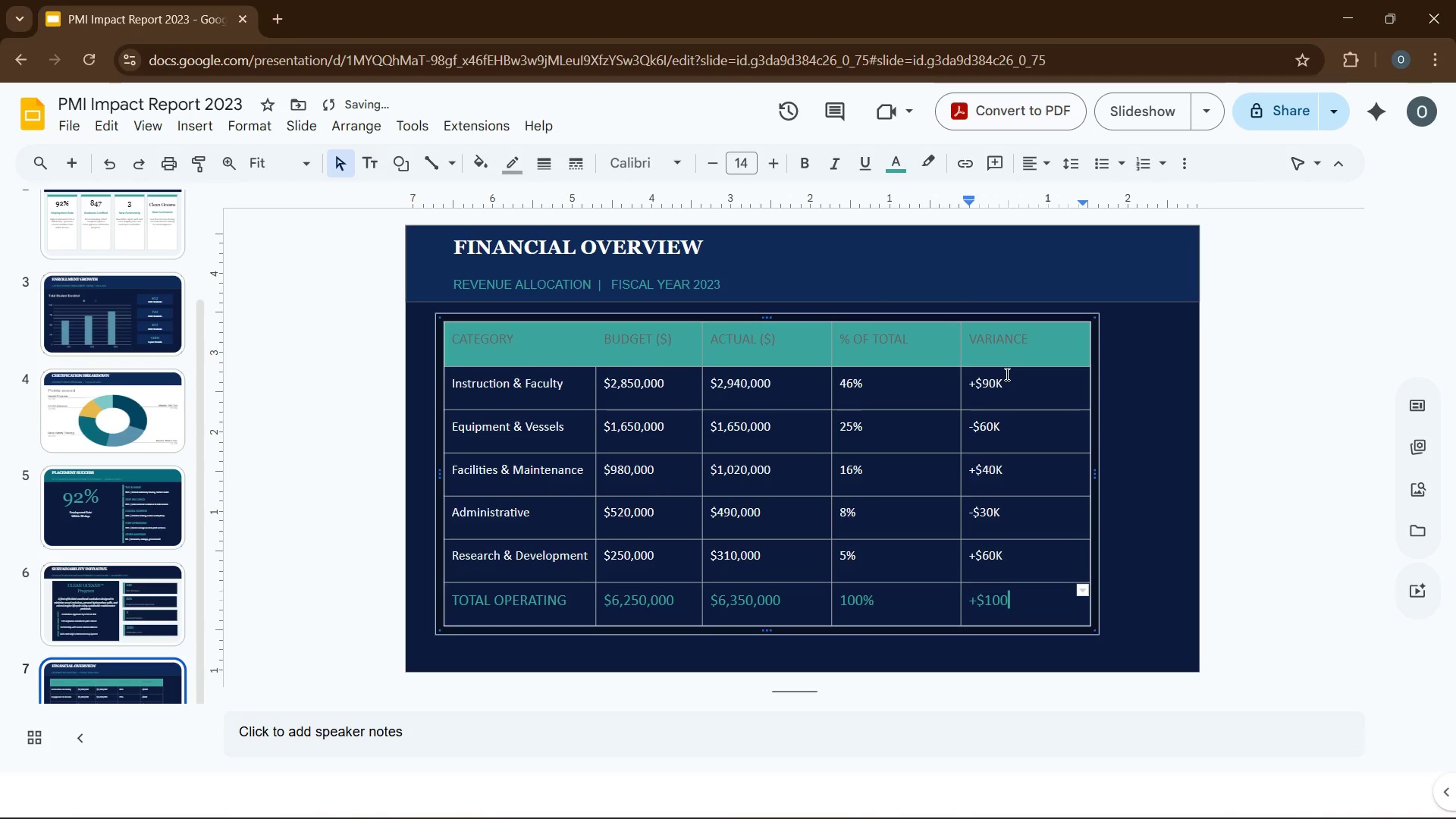 
key(K)
 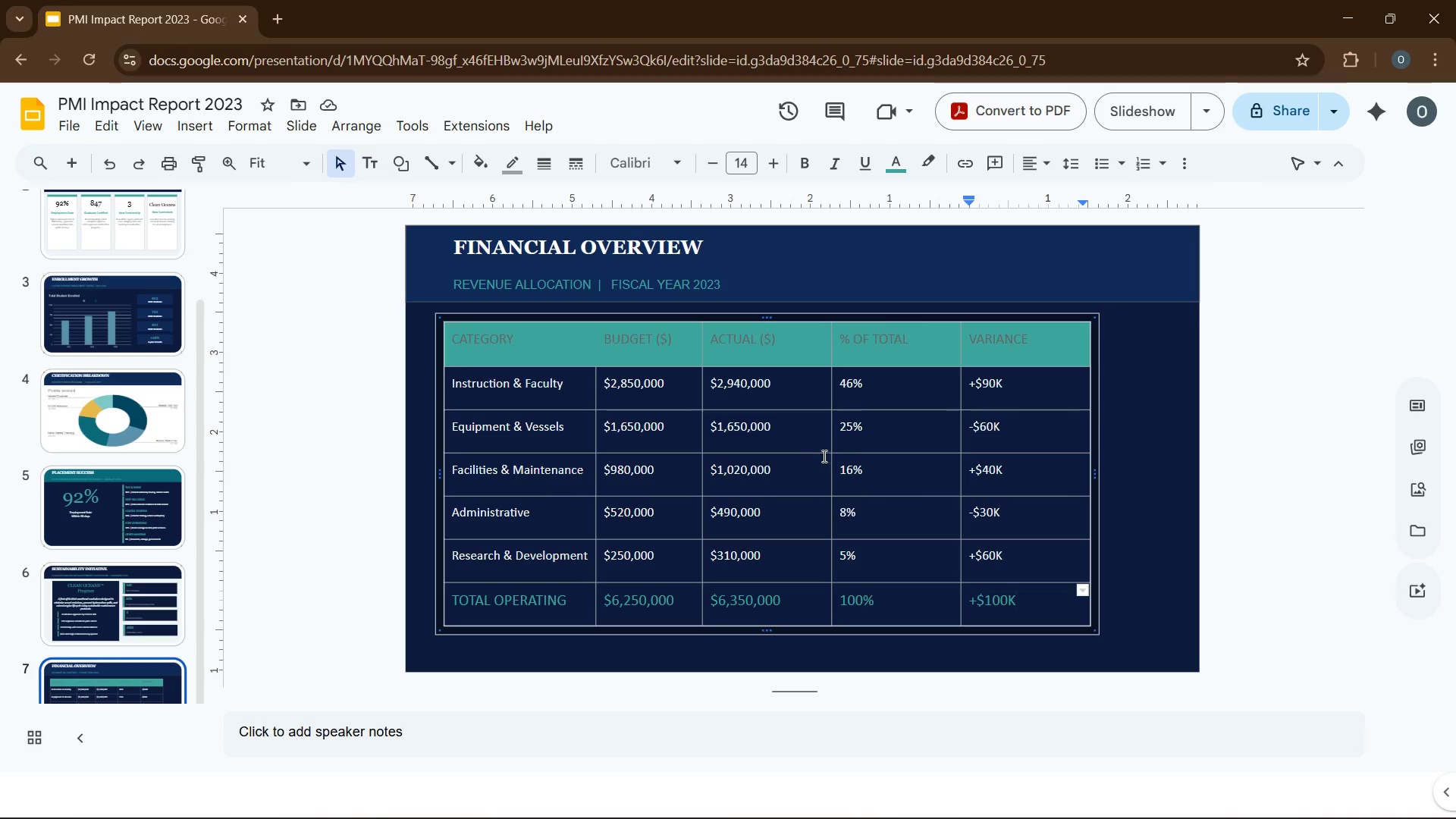 
wait(7.72)
 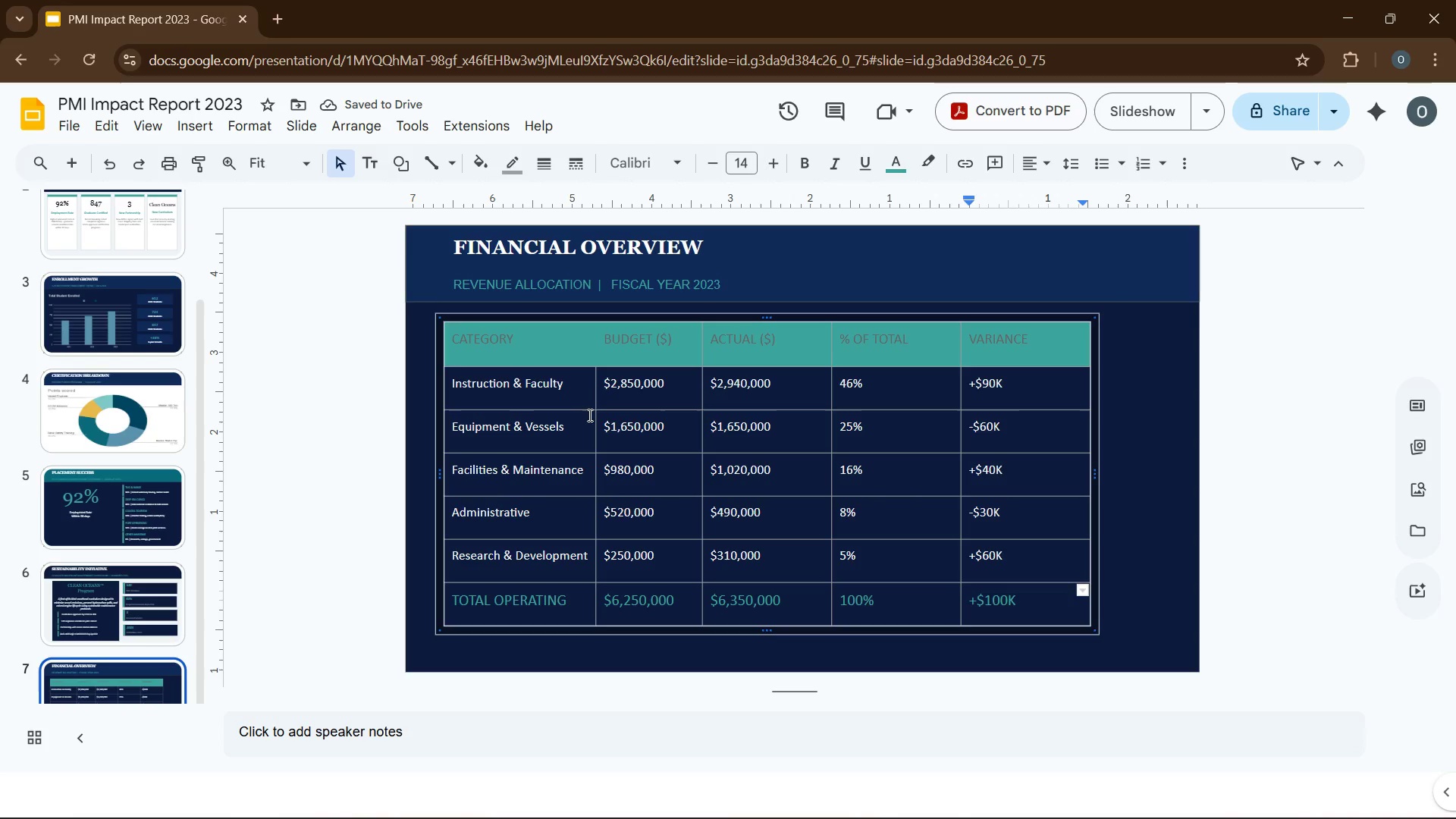 
left_click_drag(start_coordinate=[605, 381], to_coordinate=[996, 596])
 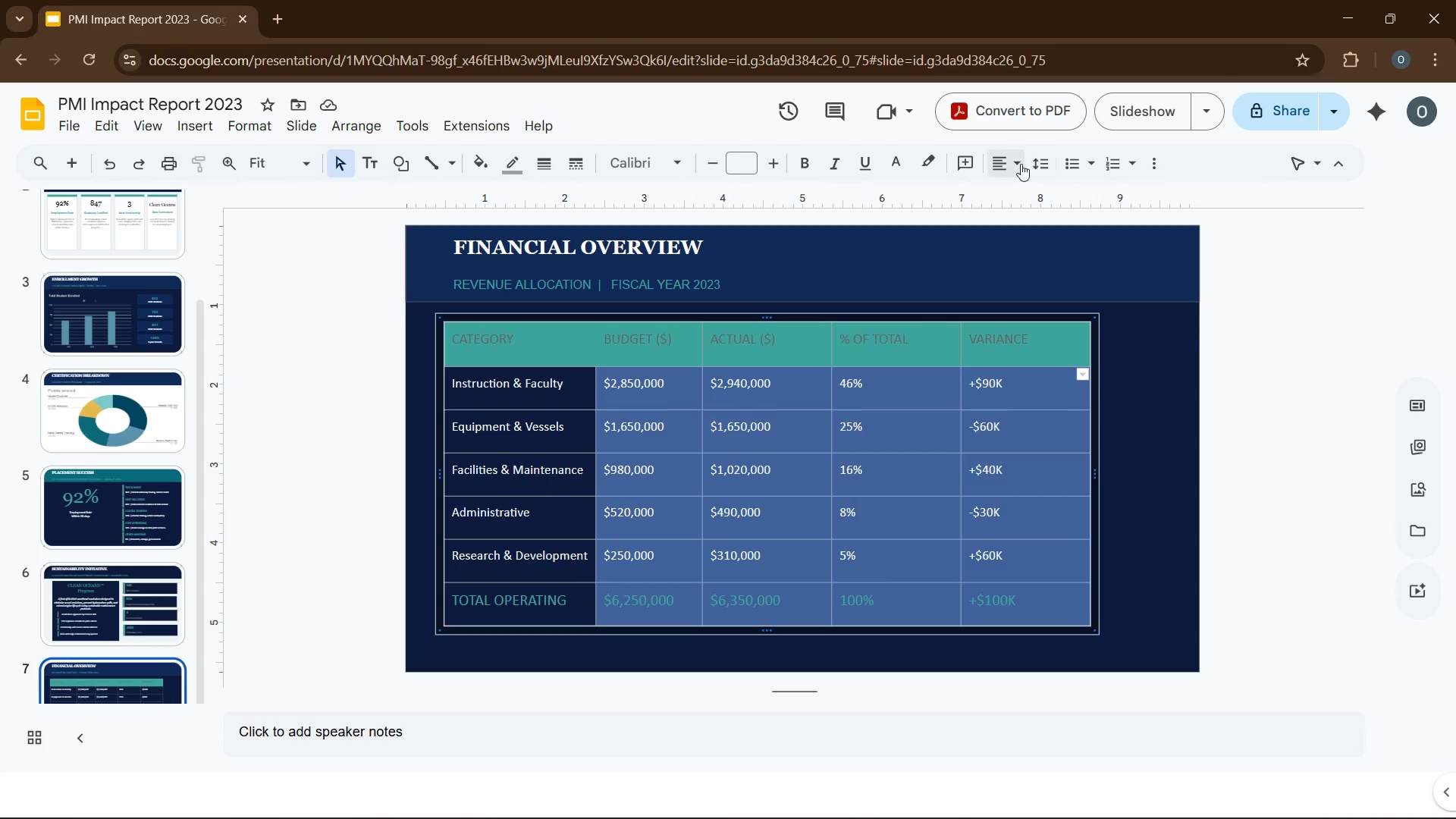 
left_click([1010, 164])
 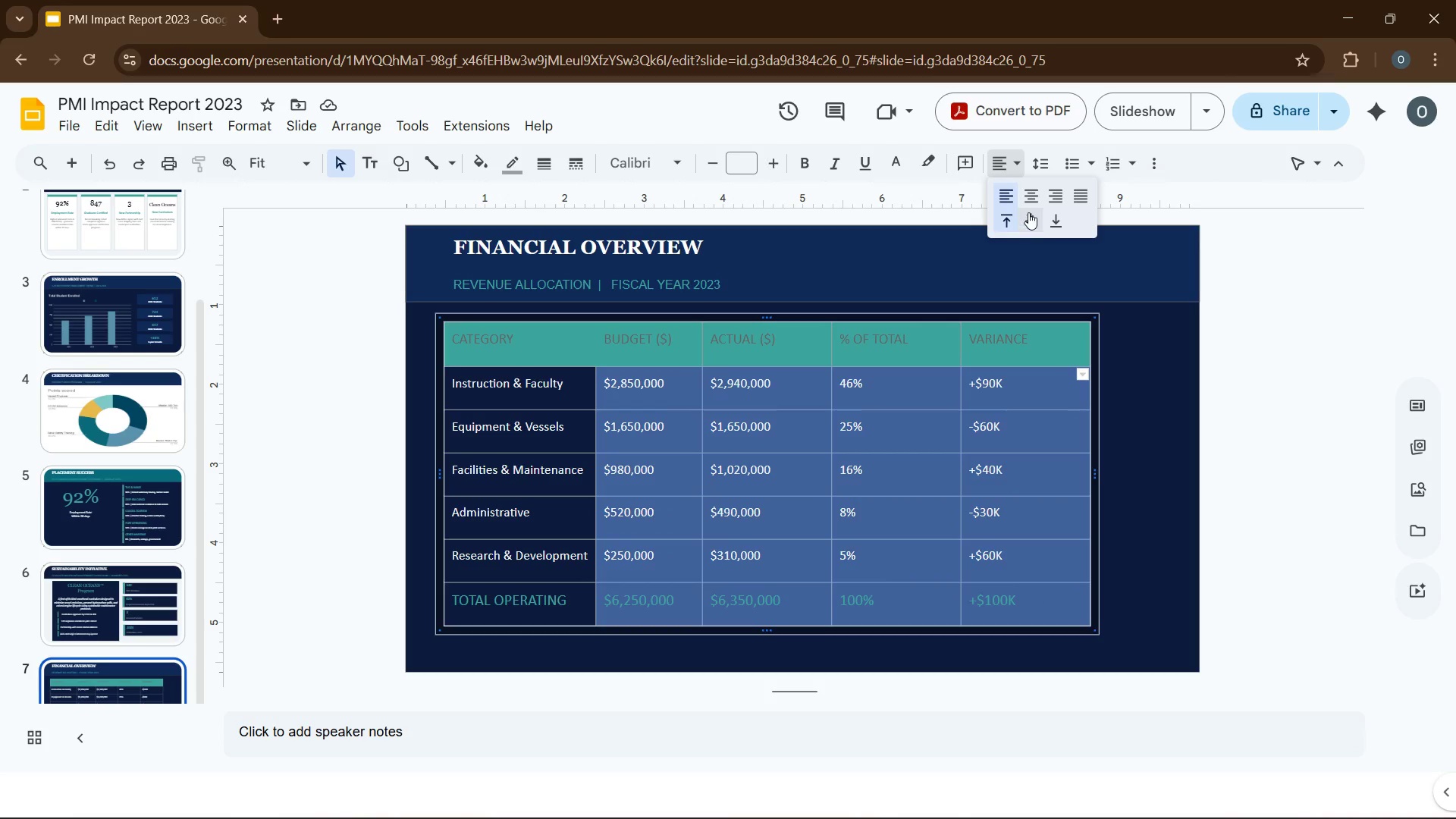 
left_click_drag(start_coordinate=[1029, 212], to_coordinate=[1036, 196])
 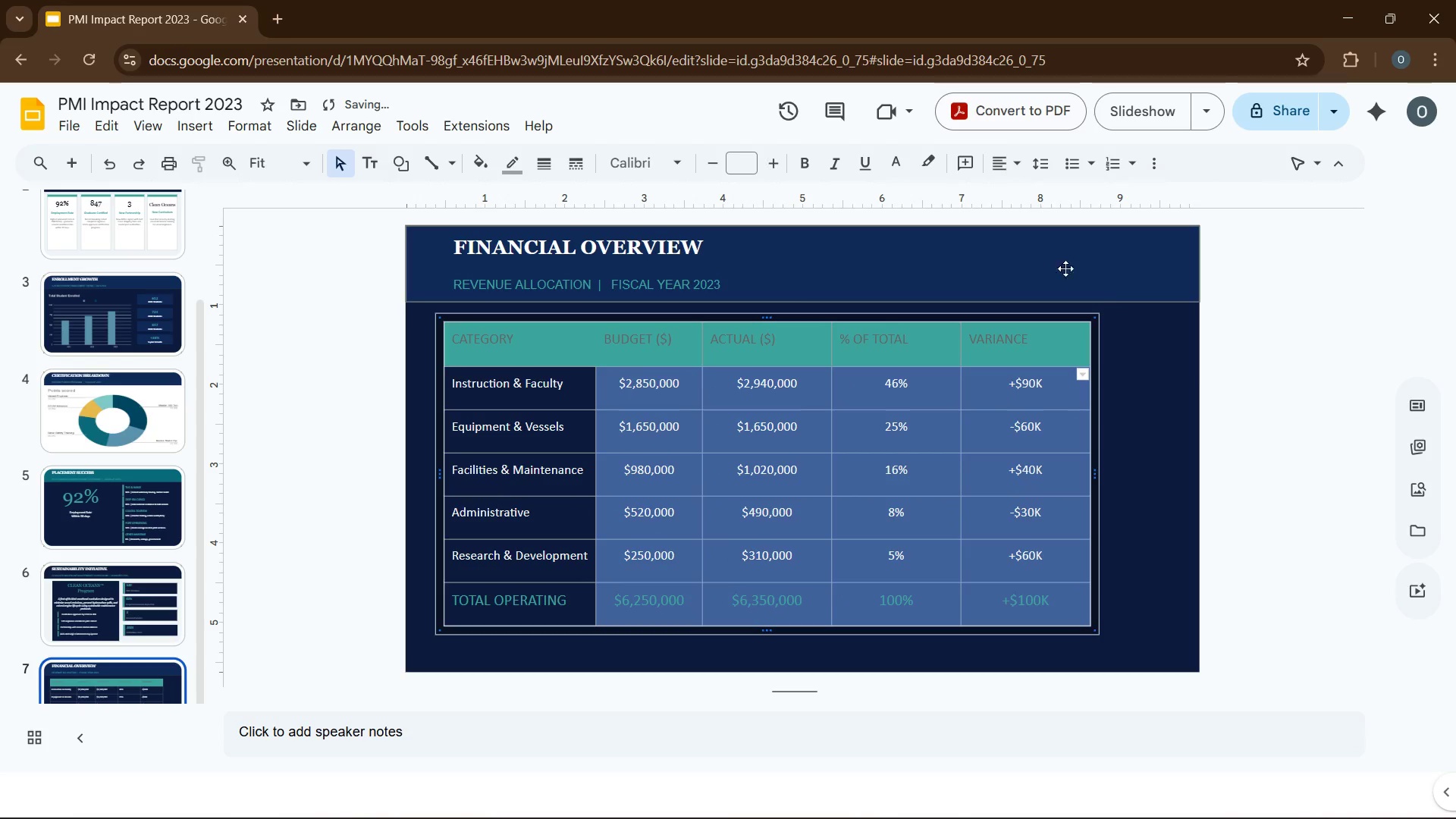 
left_click([1122, 399])
 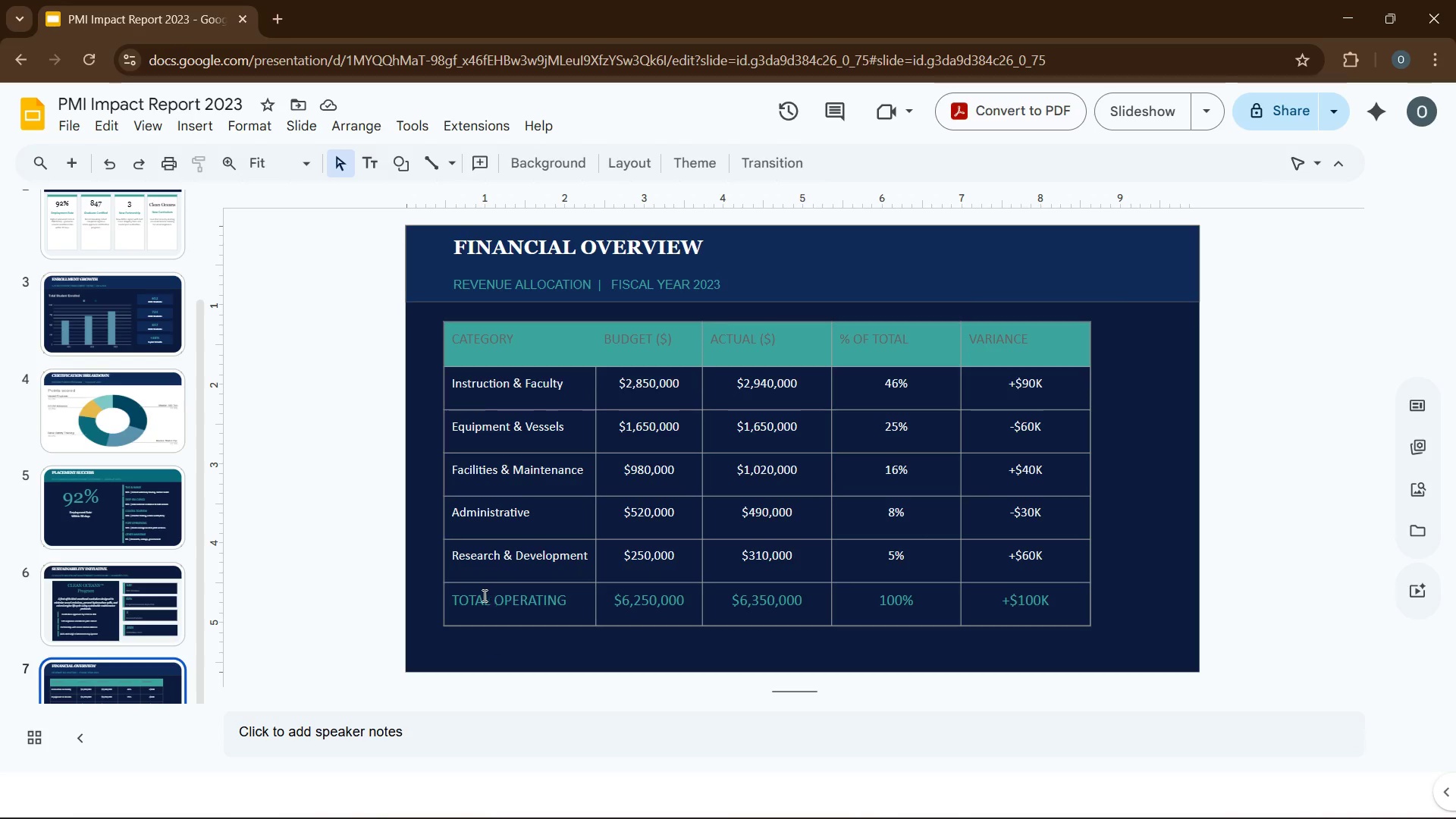 
left_click_drag(start_coordinate=[453, 601], to_coordinate=[1049, 623])
 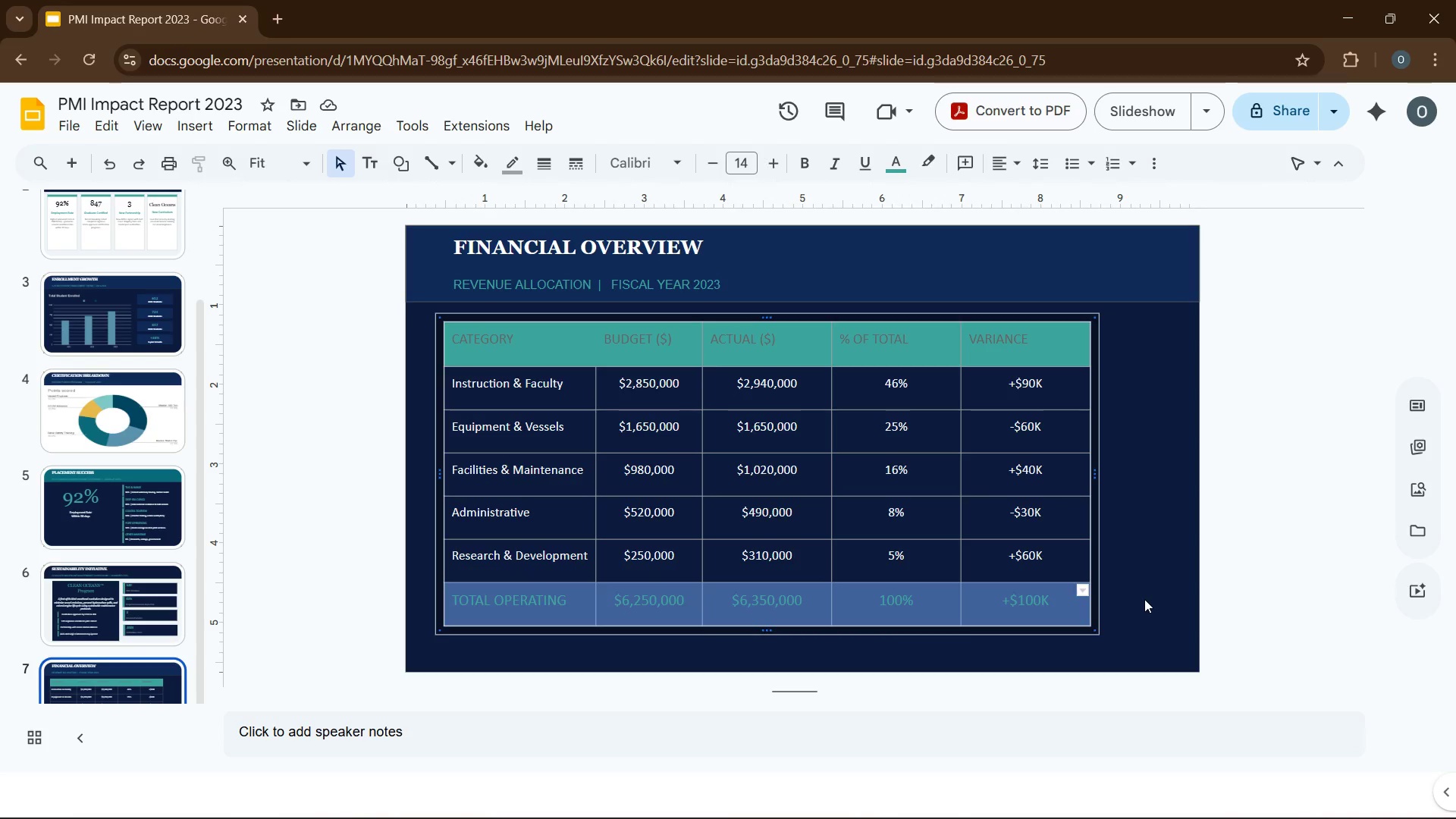 
left_click([1144, 599])
 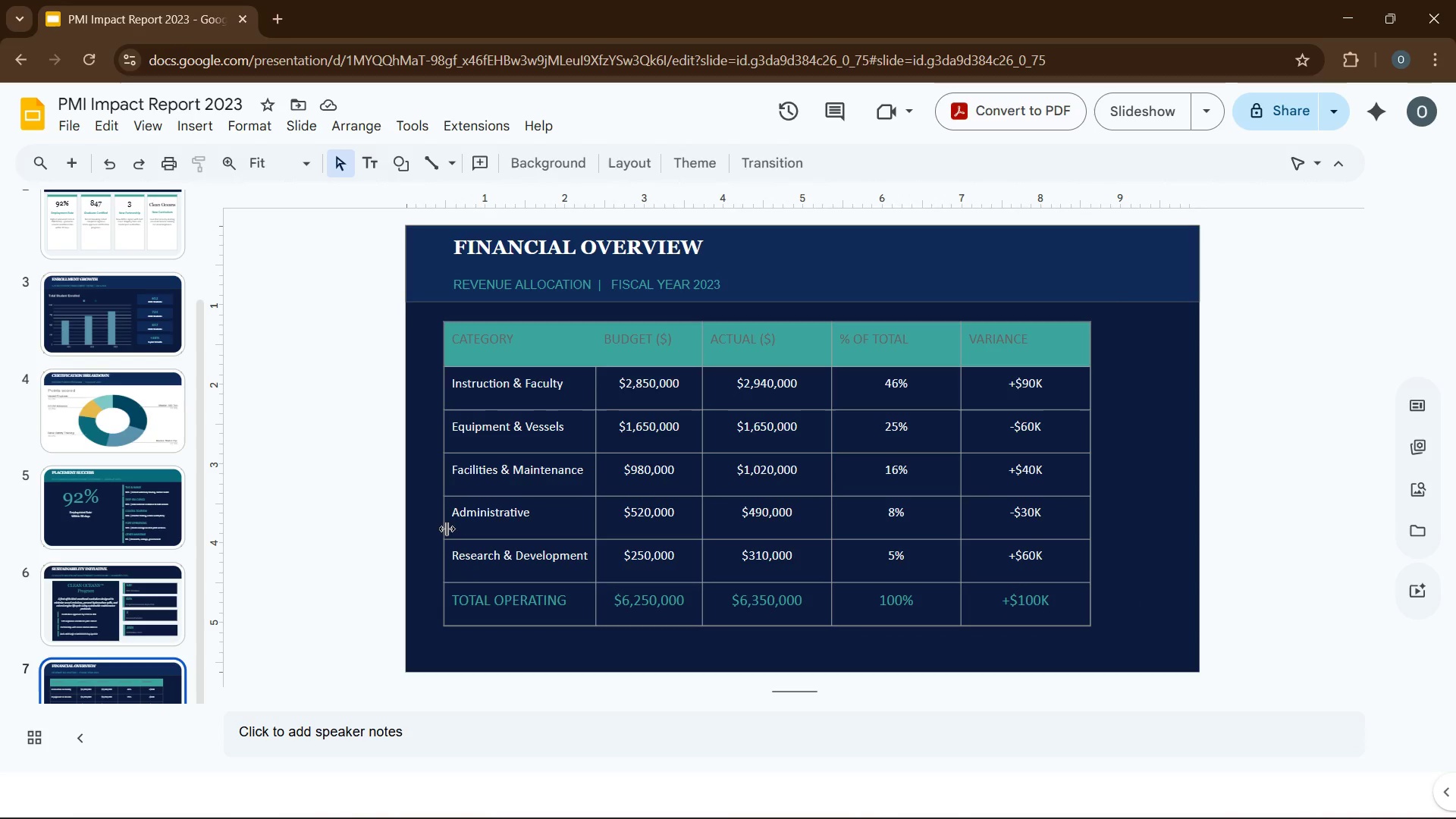 
left_click([452, 504])
 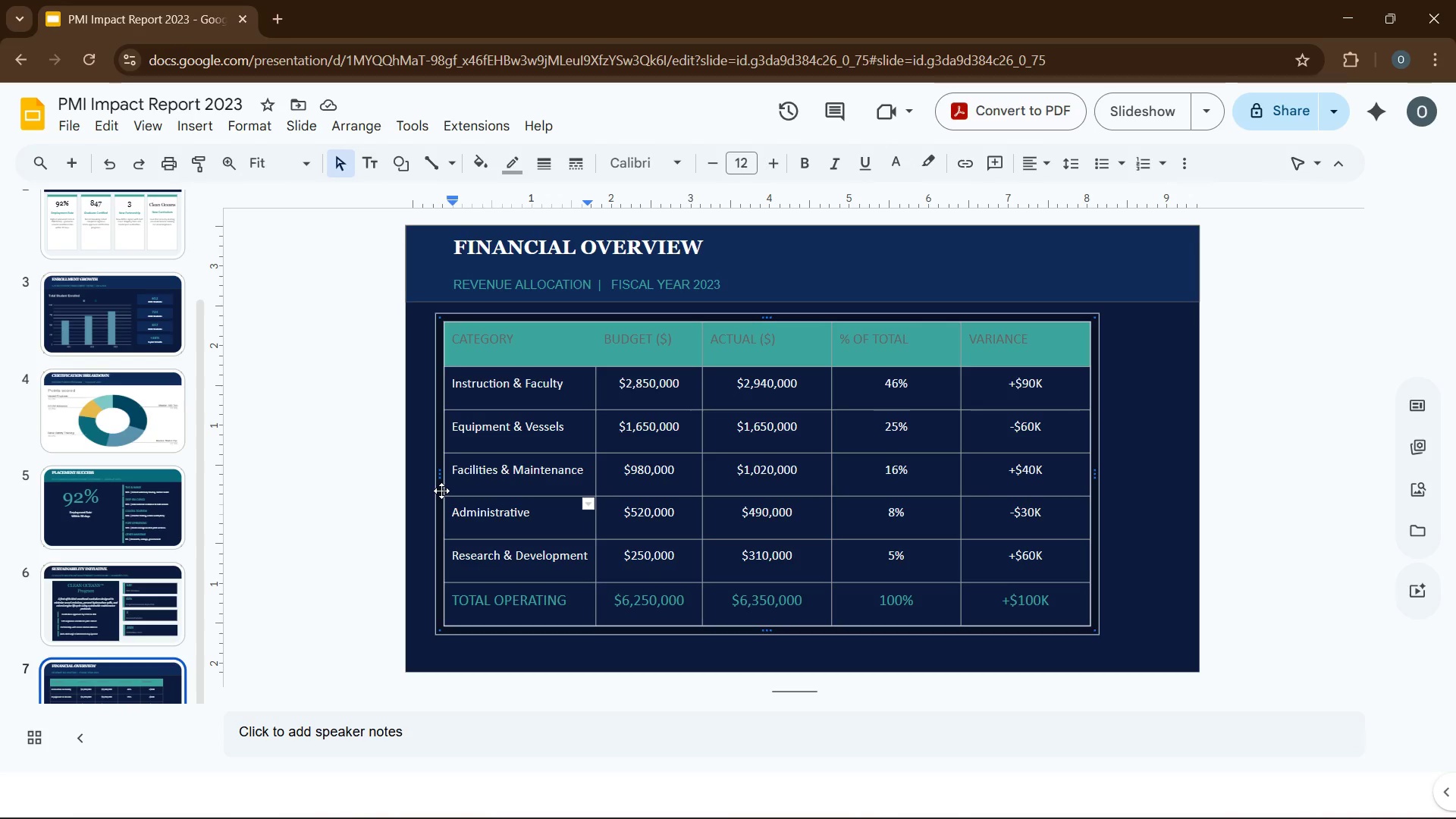 
left_click_drag(start_coordinate=[441, 490], to_coordinate=[418, 478])
 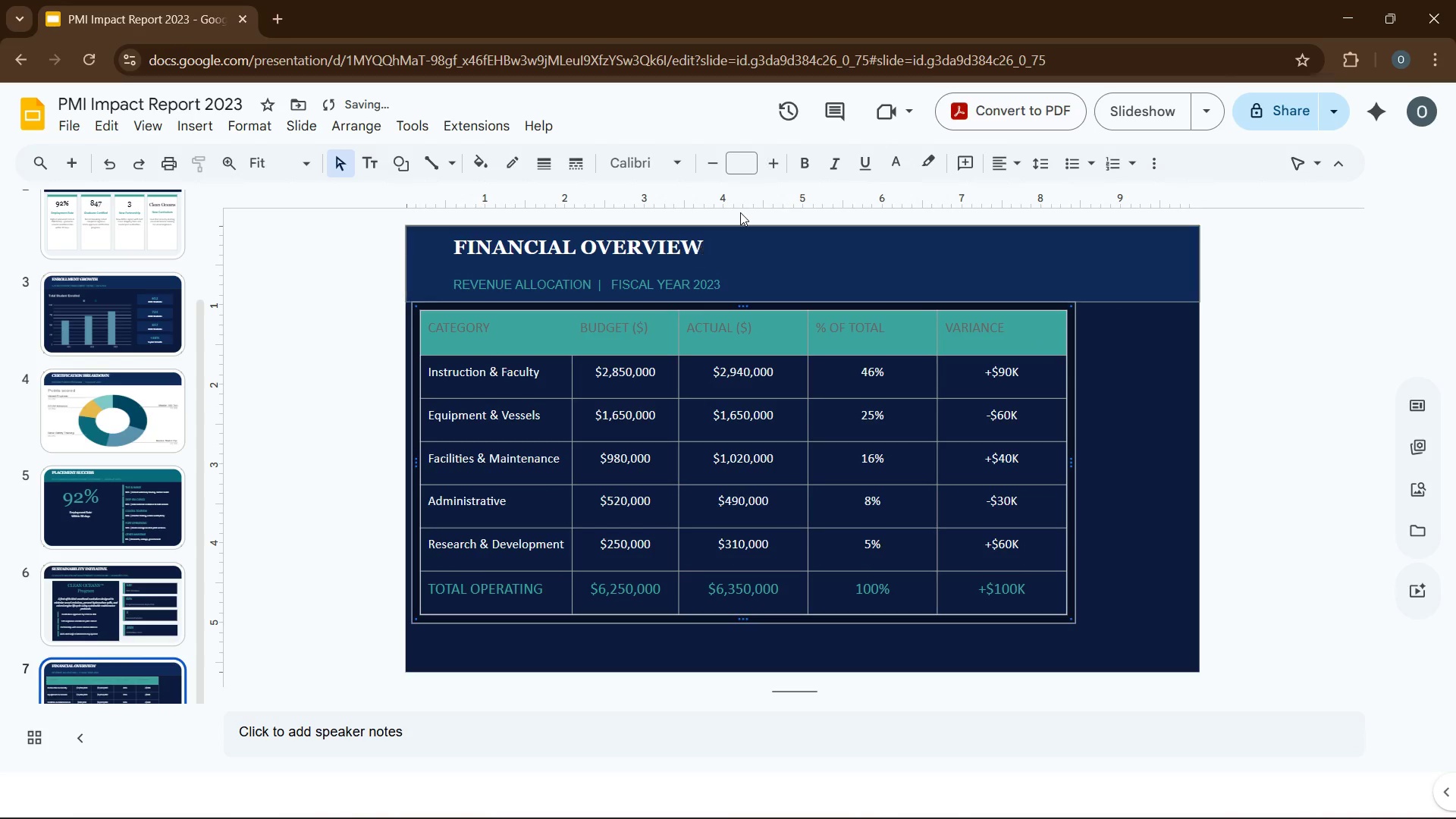 
key(ArrowRight)
 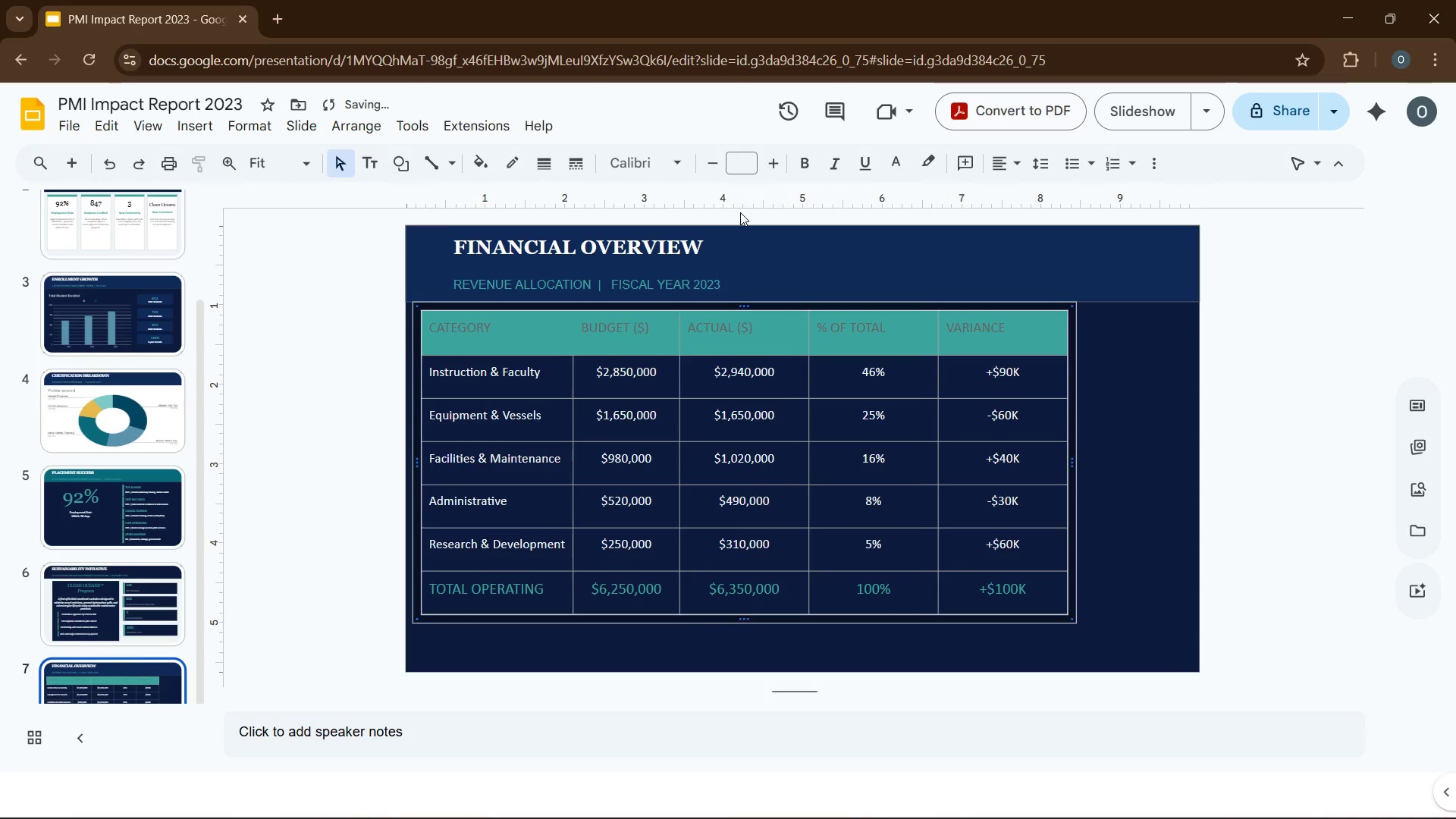 
key(ArrowRight)
 